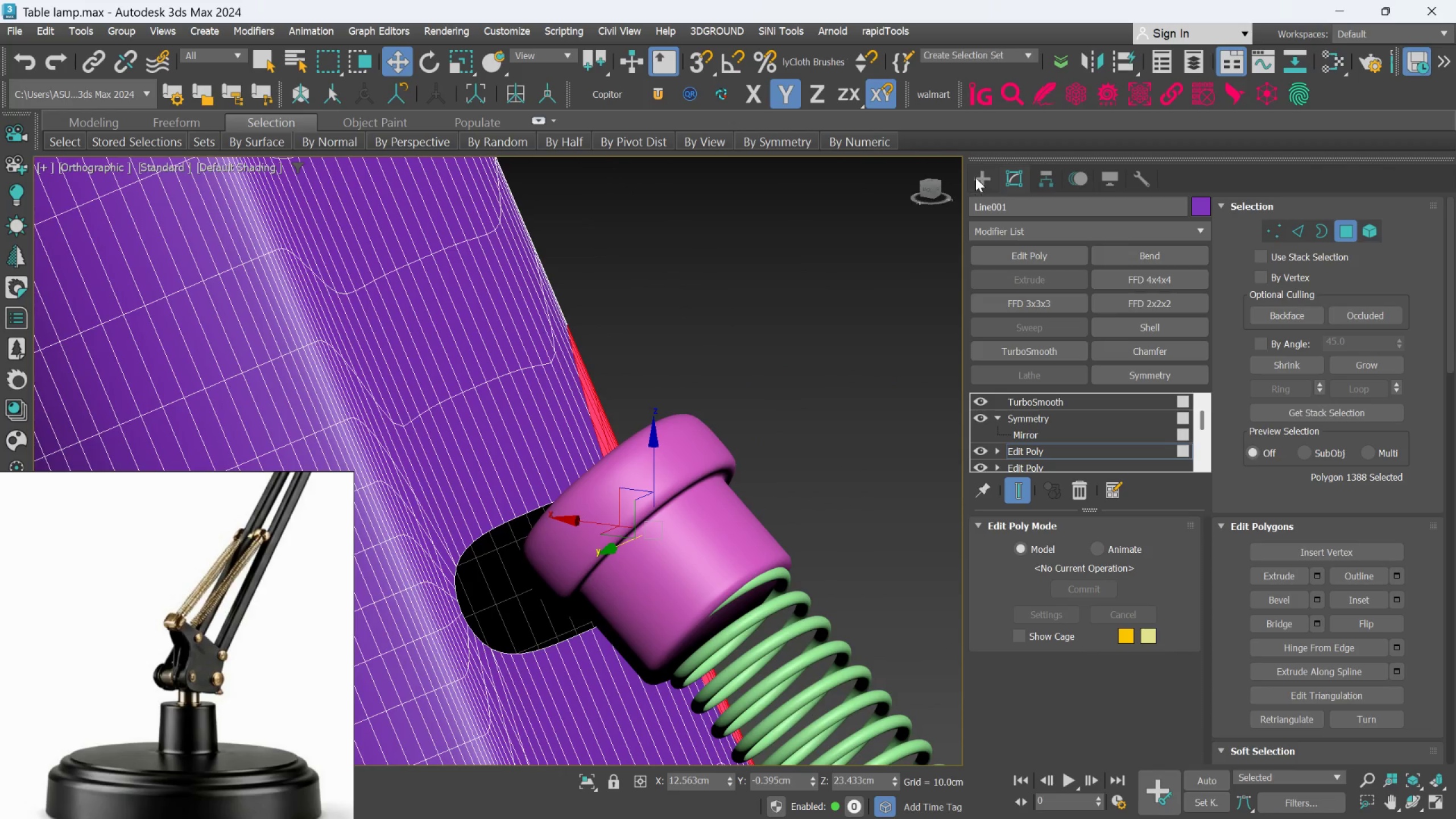 
double_click([849, 387])
 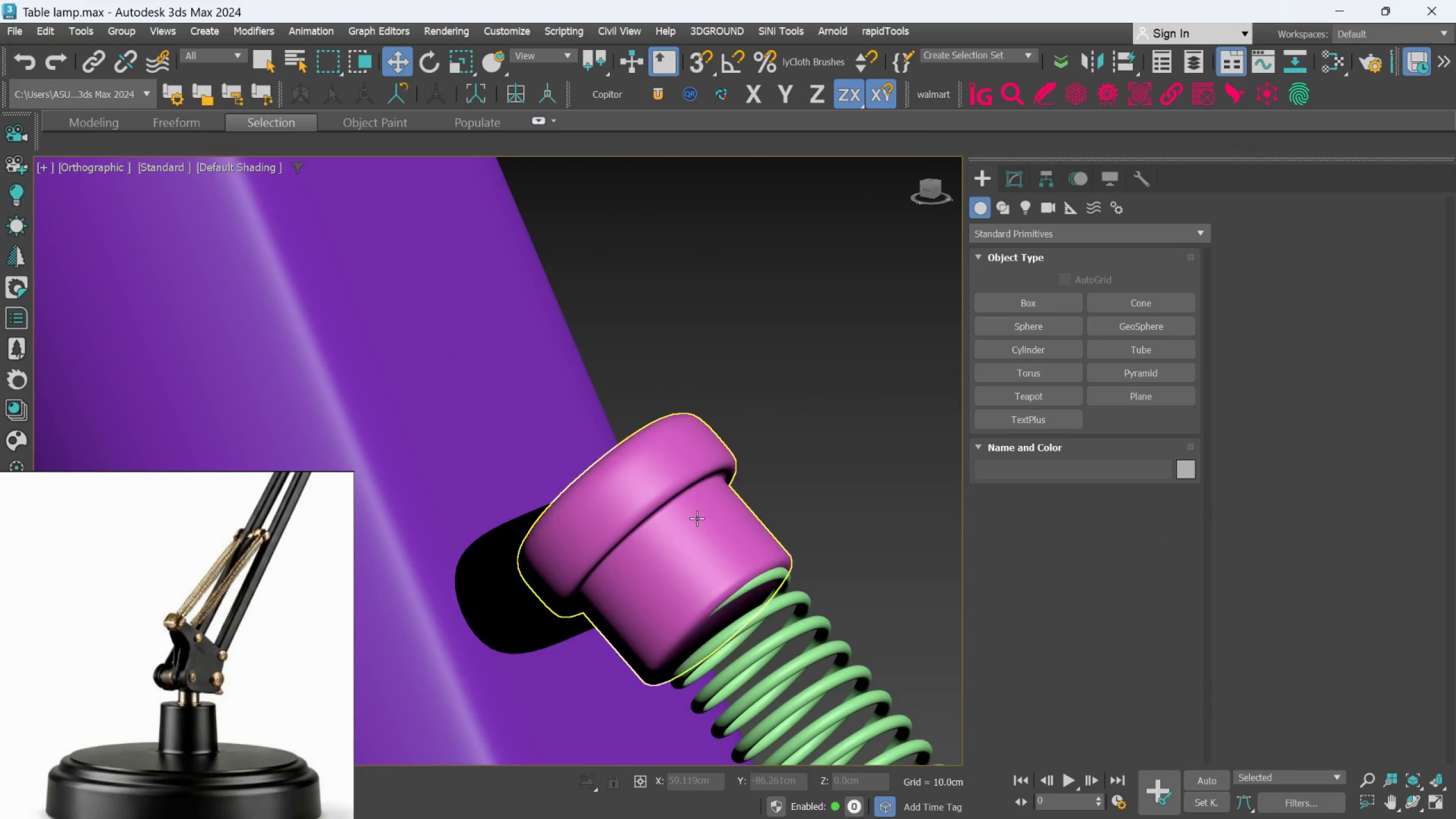 
left_click([697, 518])
 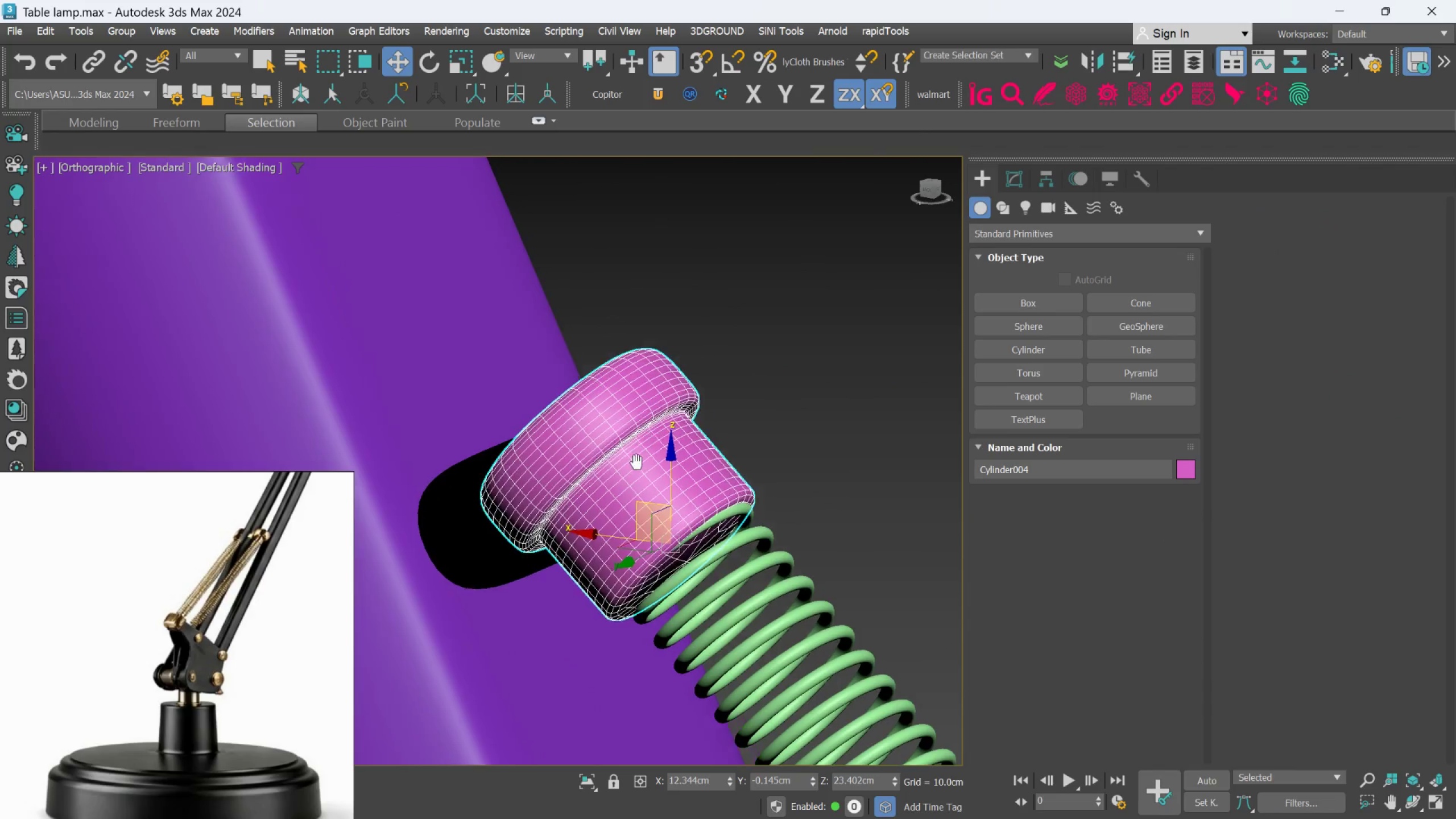 
hold_key(key=AltLeft, duration=0.98)
 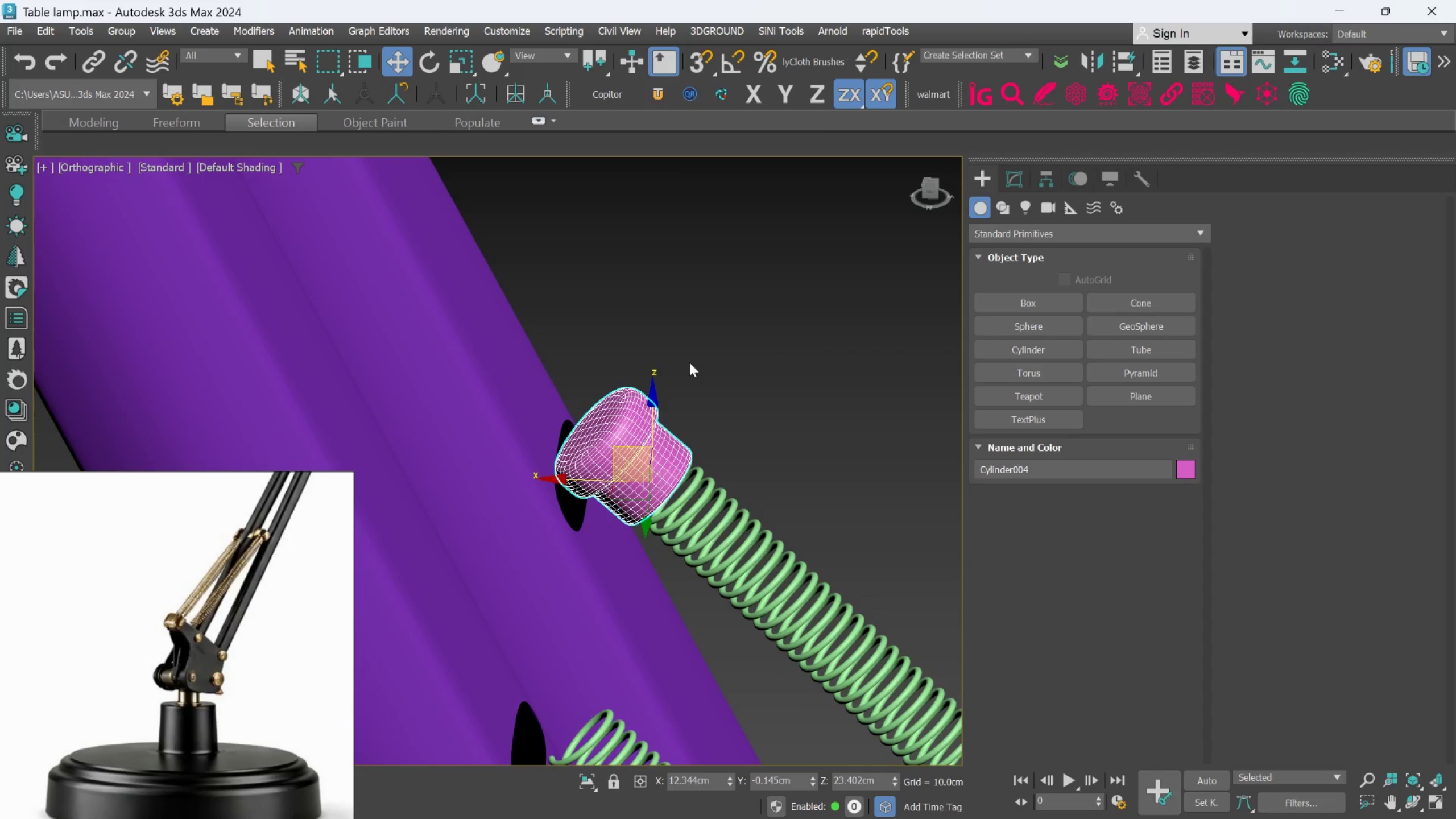 
scroll: coordinate [643, 476], scroll_direction: down, amount: 2.0
 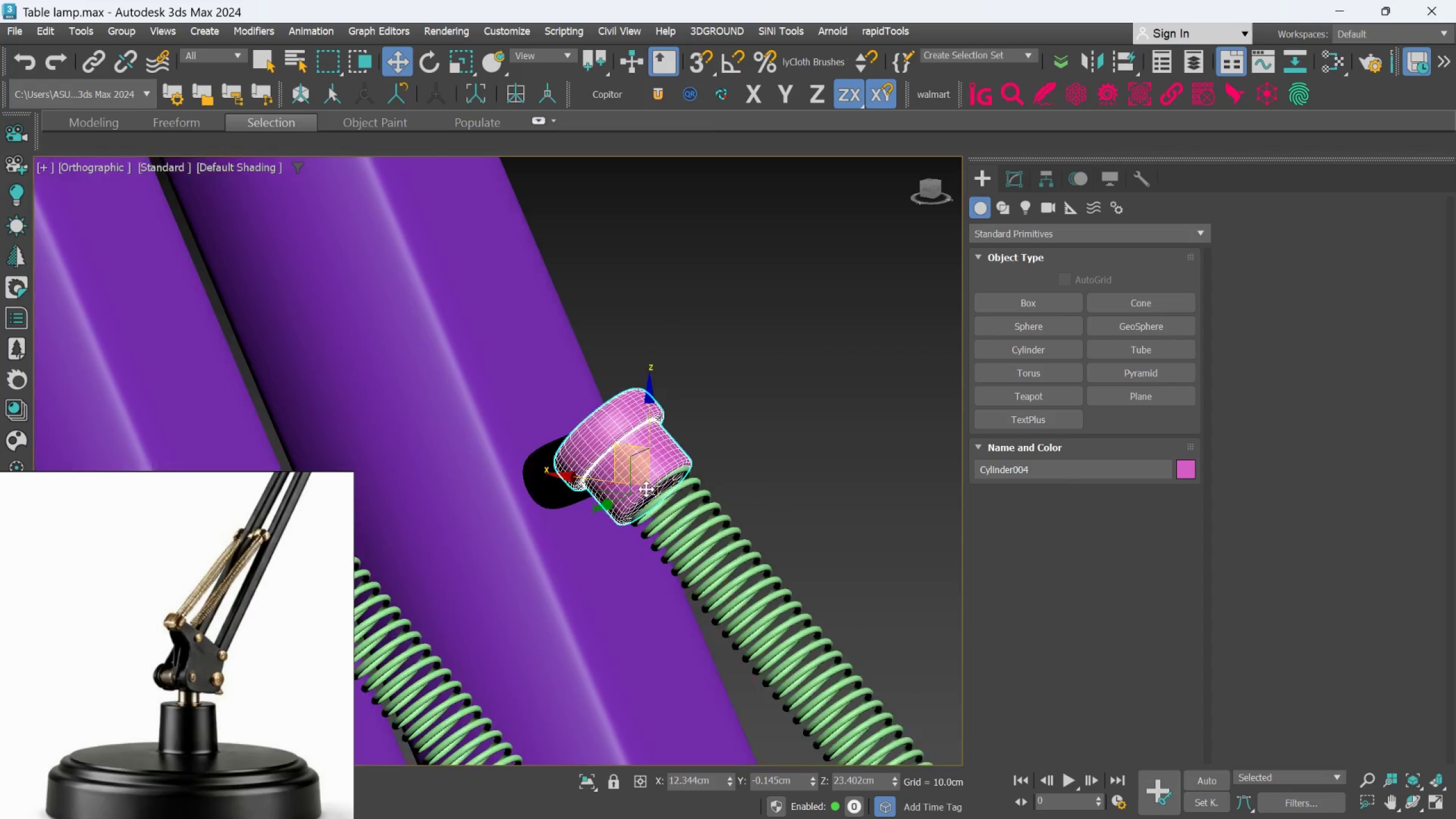 
scroll: coordinate [607, 435], scroll_direction: up, amount: 3.0
 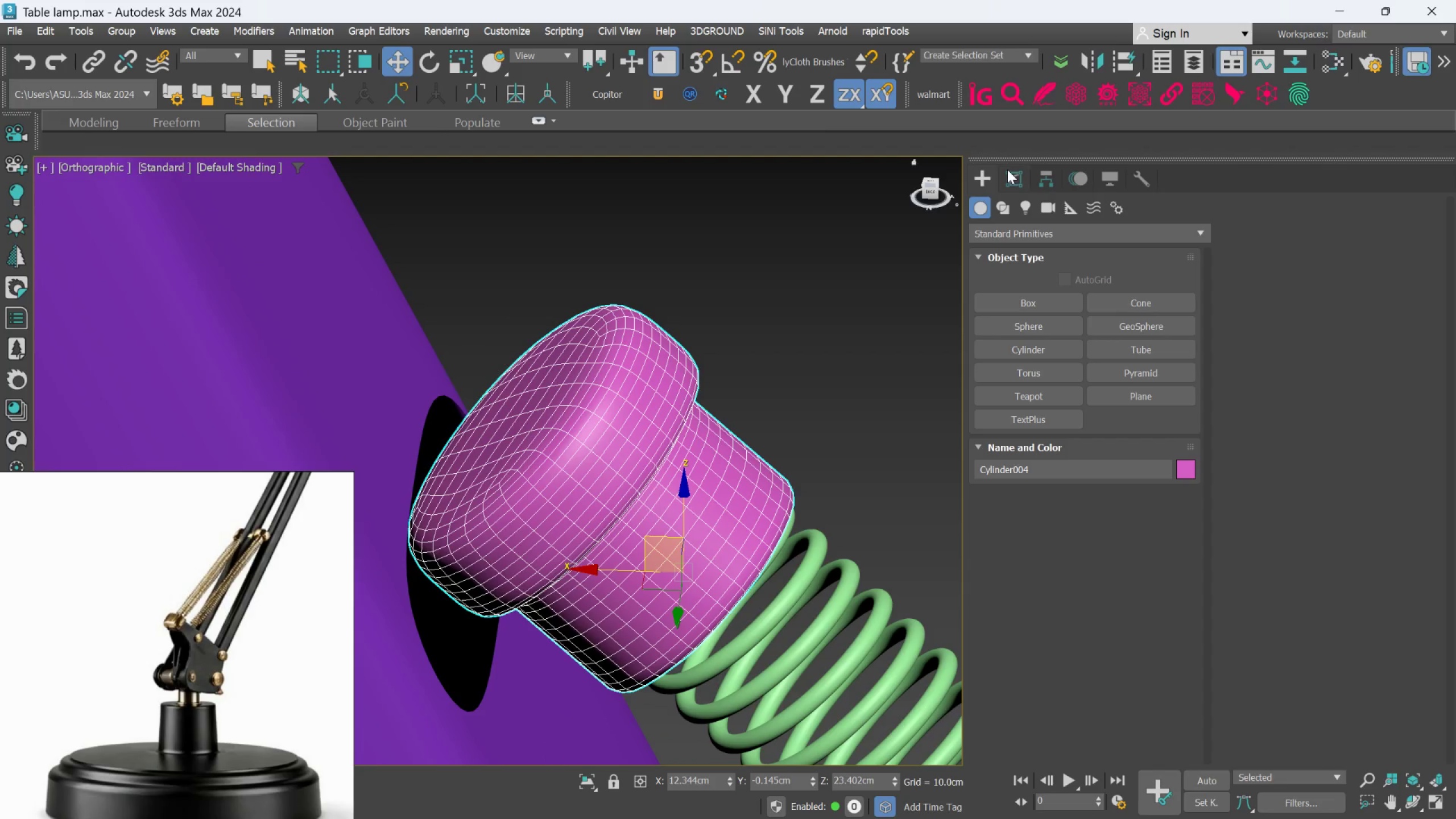 
left_click([1003, 176])
 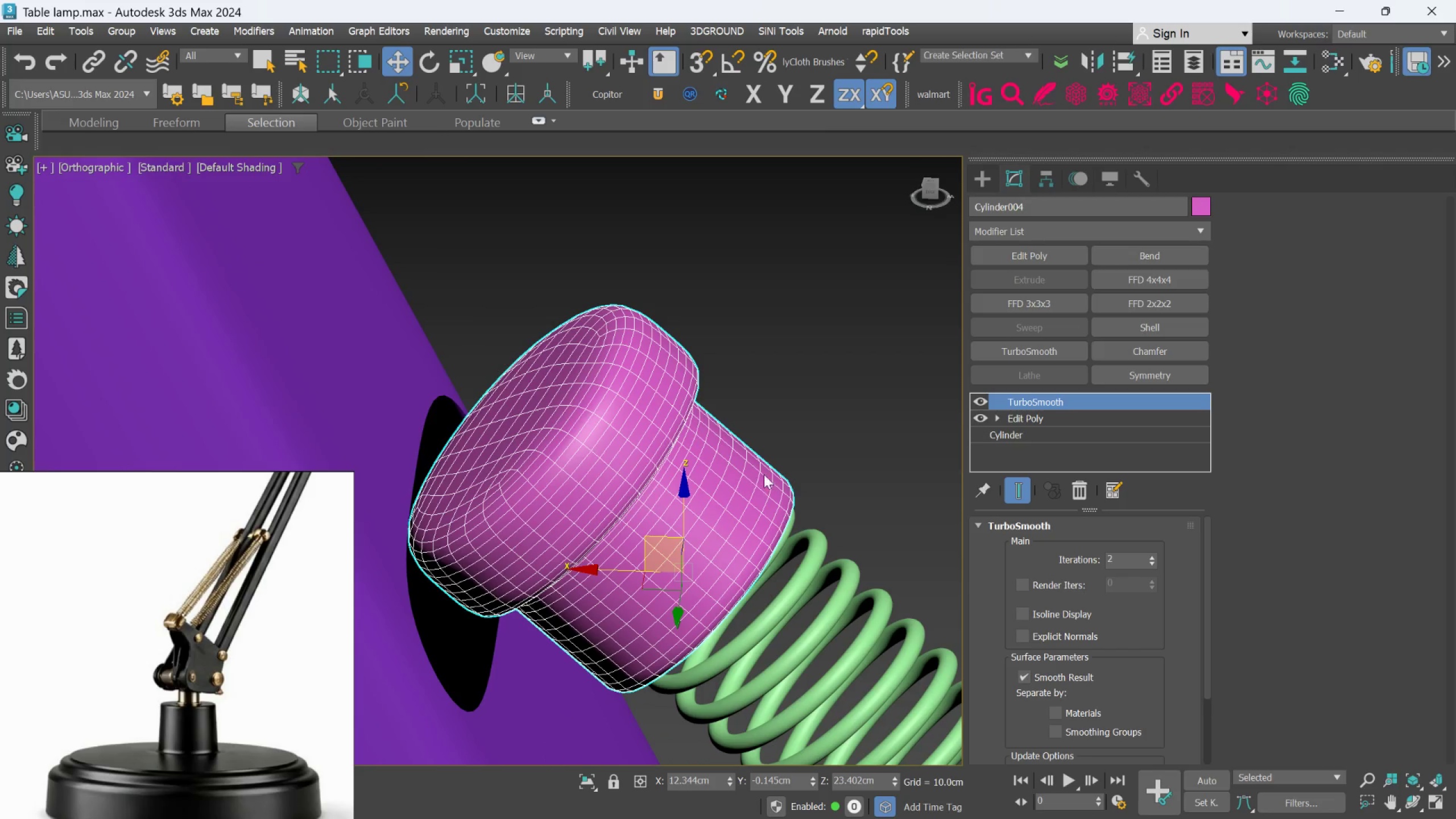 
left_click([398, 408])
 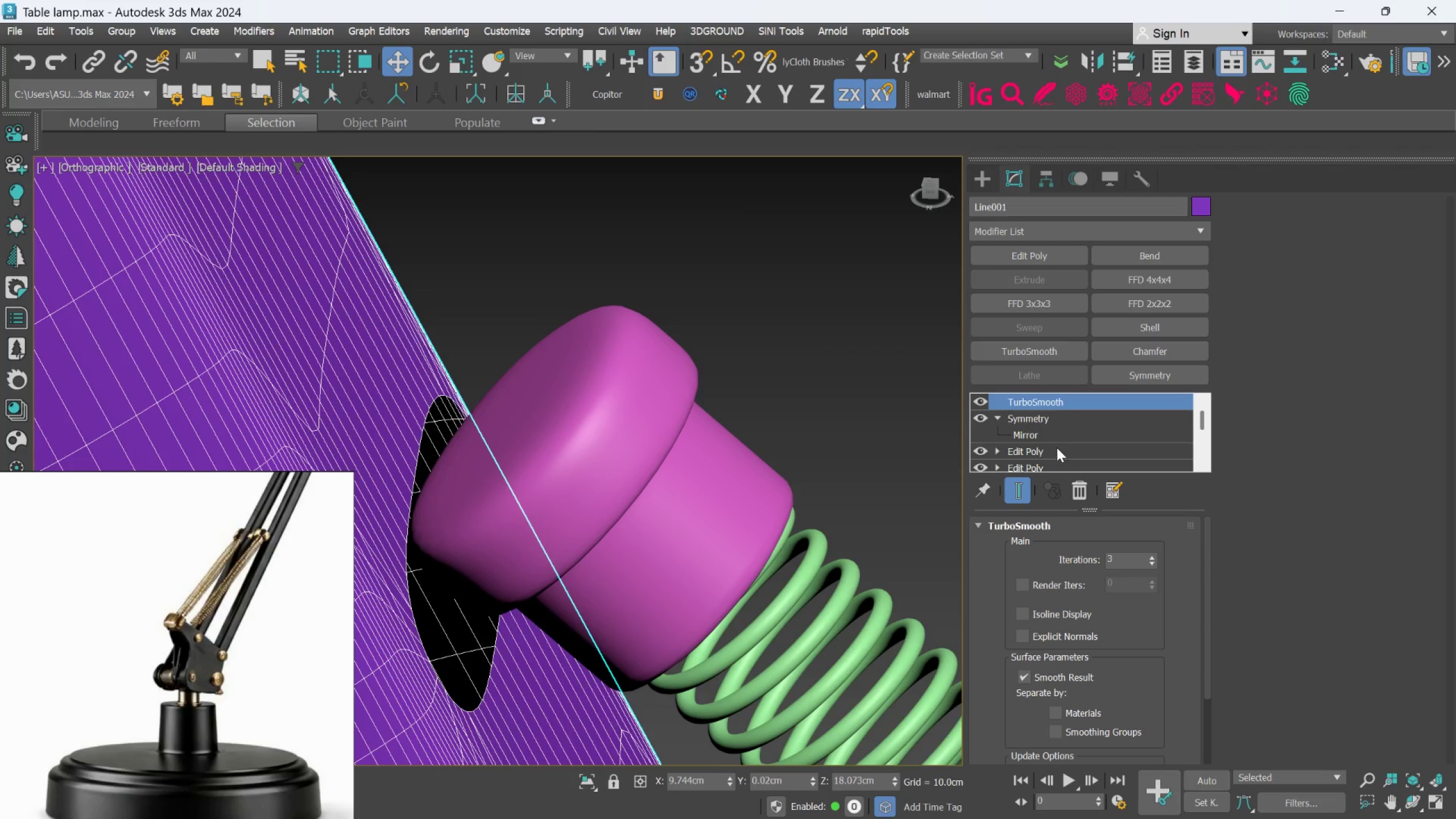 
left_click([1057, 448])
 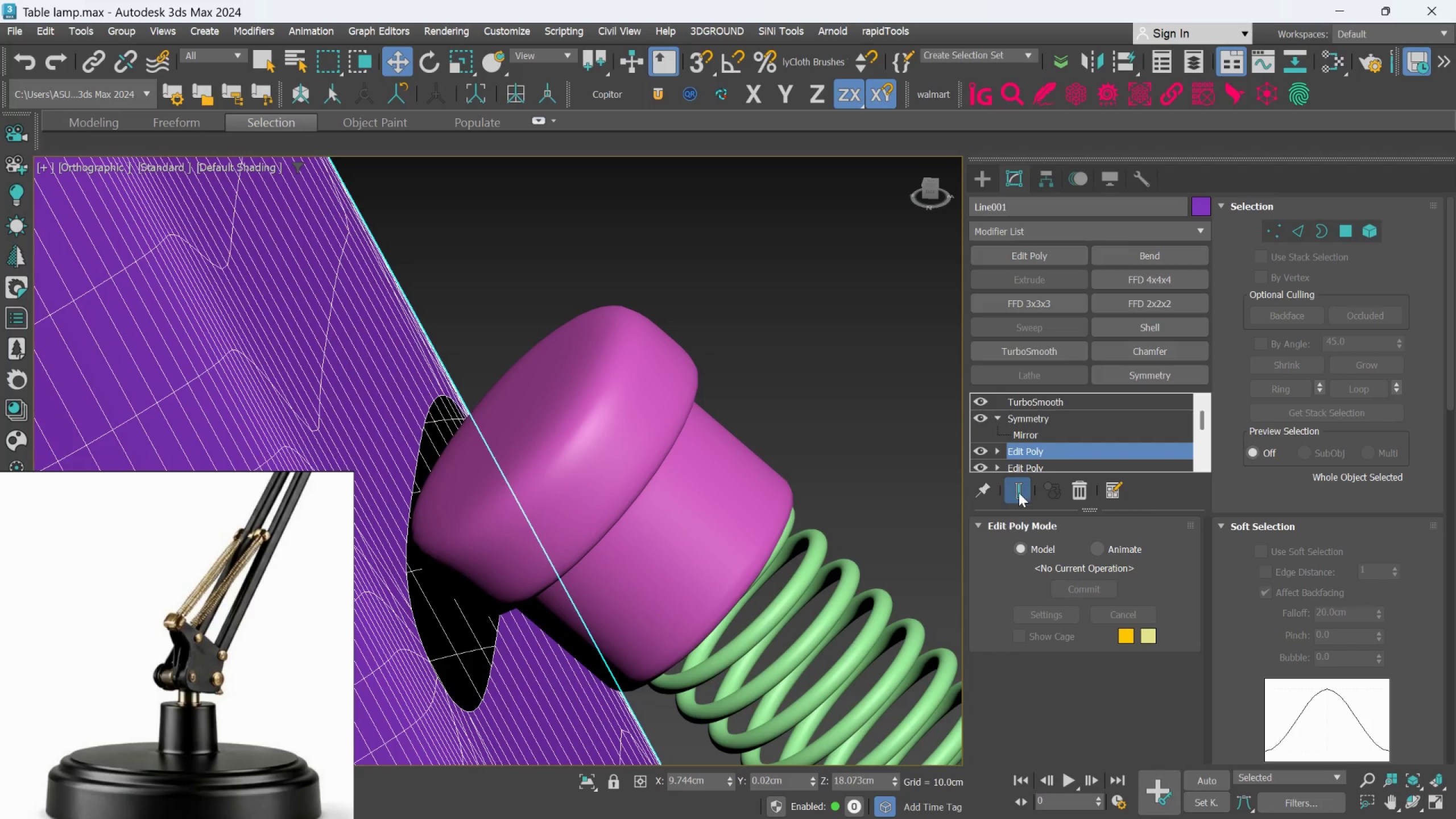 
left_click([1018, 492])
 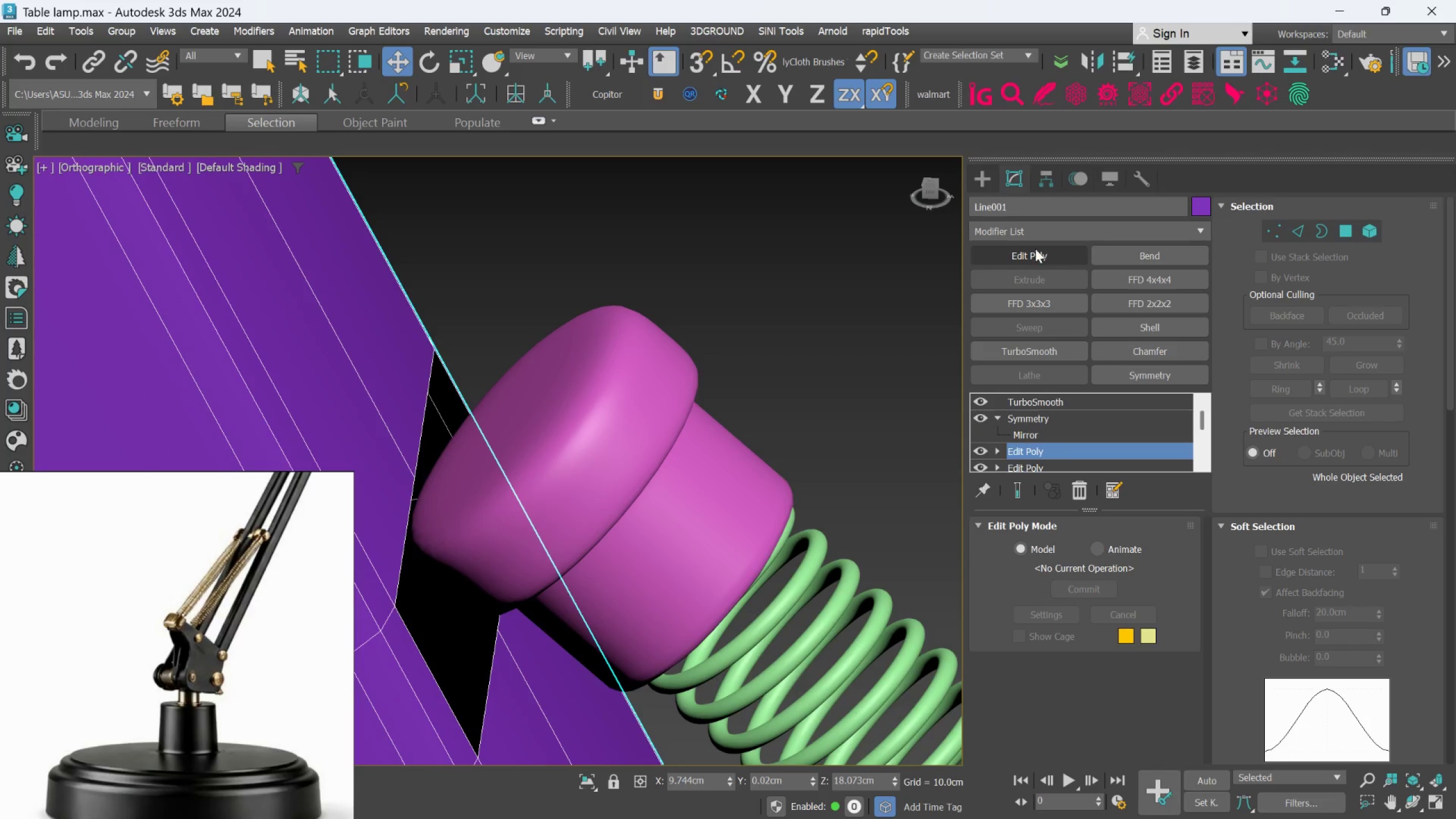 
left_click([1035, 237])
 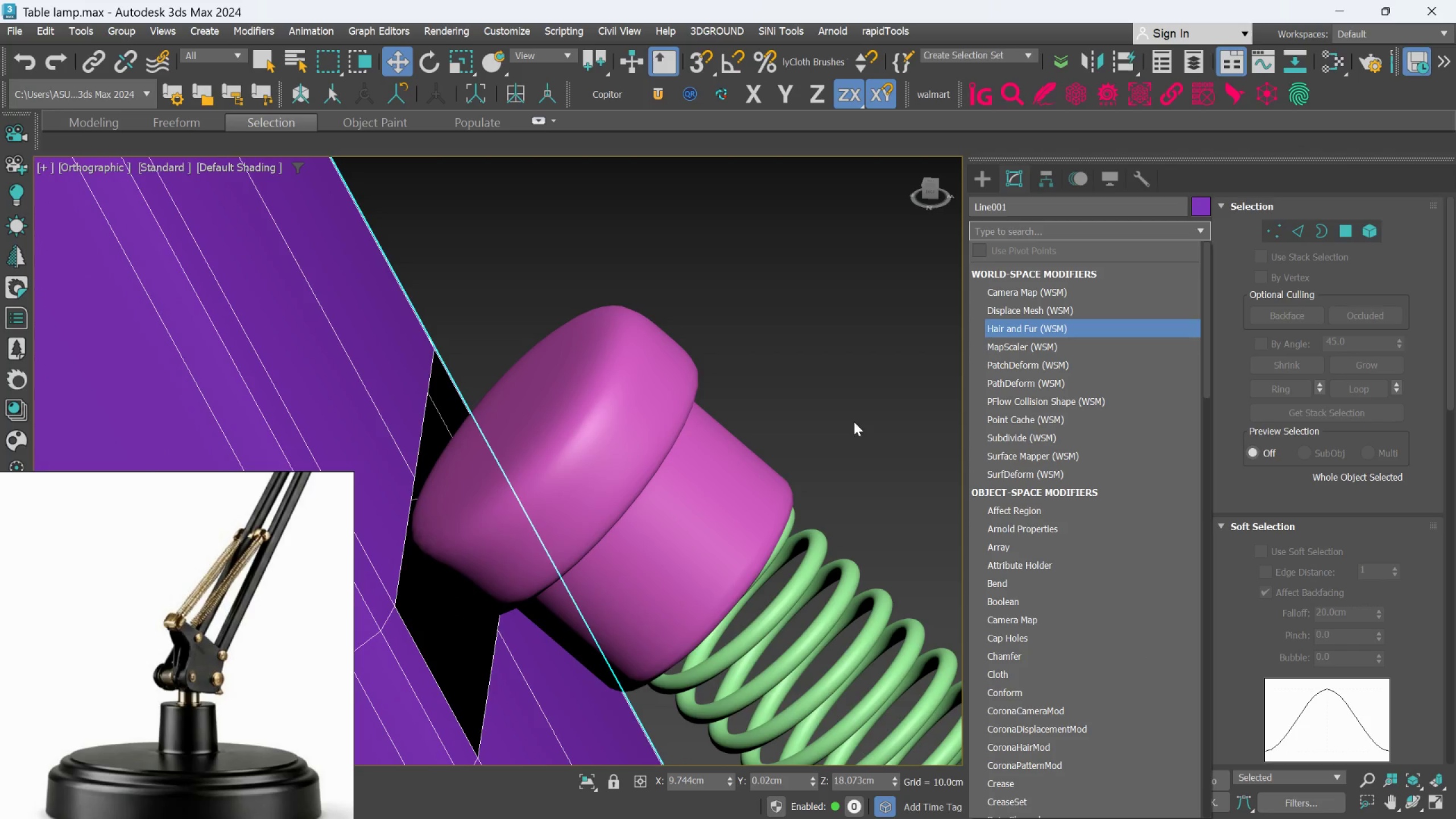 
scroll: coordinate [428, 569], scroll_direction: up, amount: 3.0
 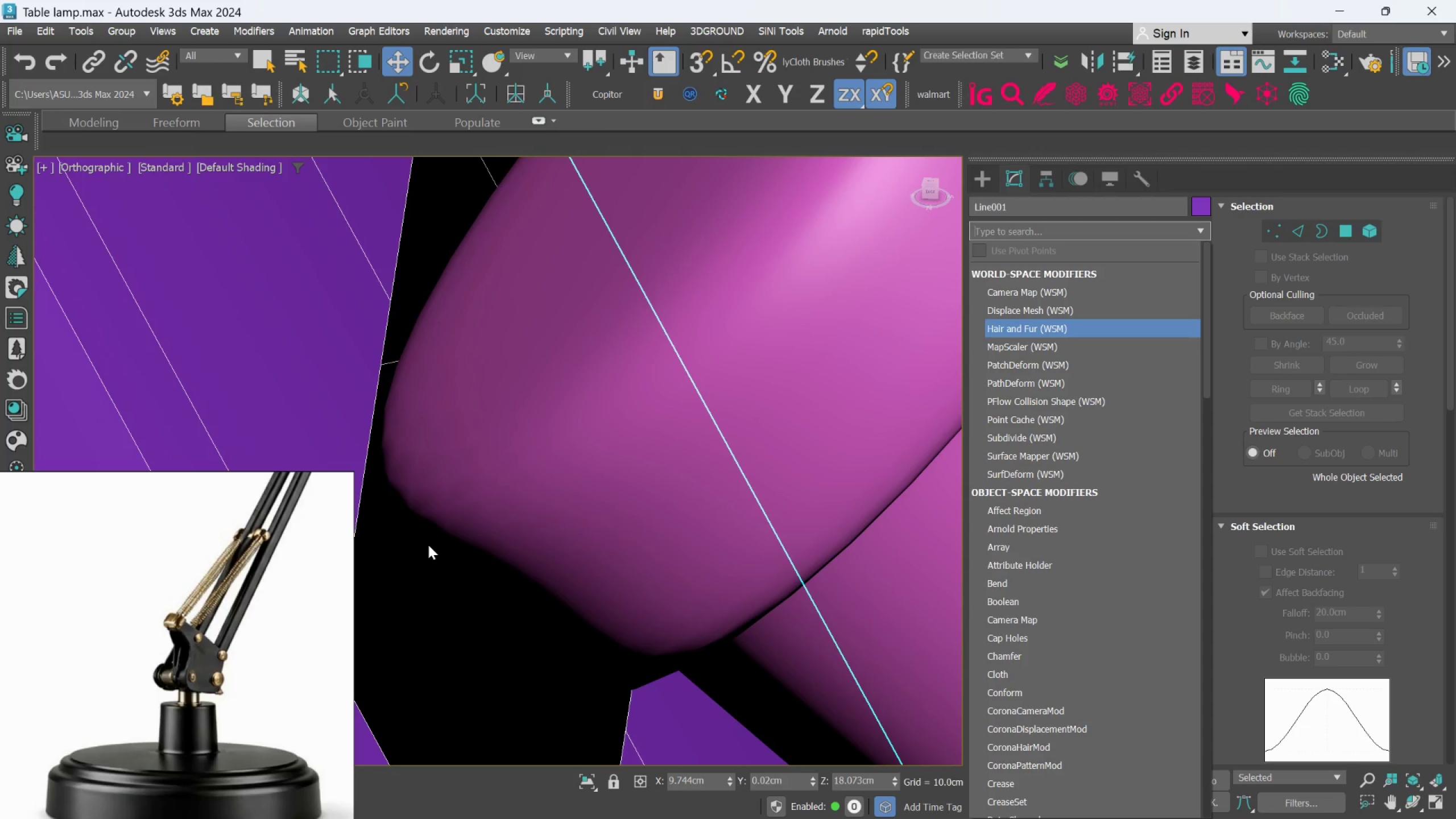 
scroll: coordinate [431, 539], scroll_direction: down, amount: 7.0
 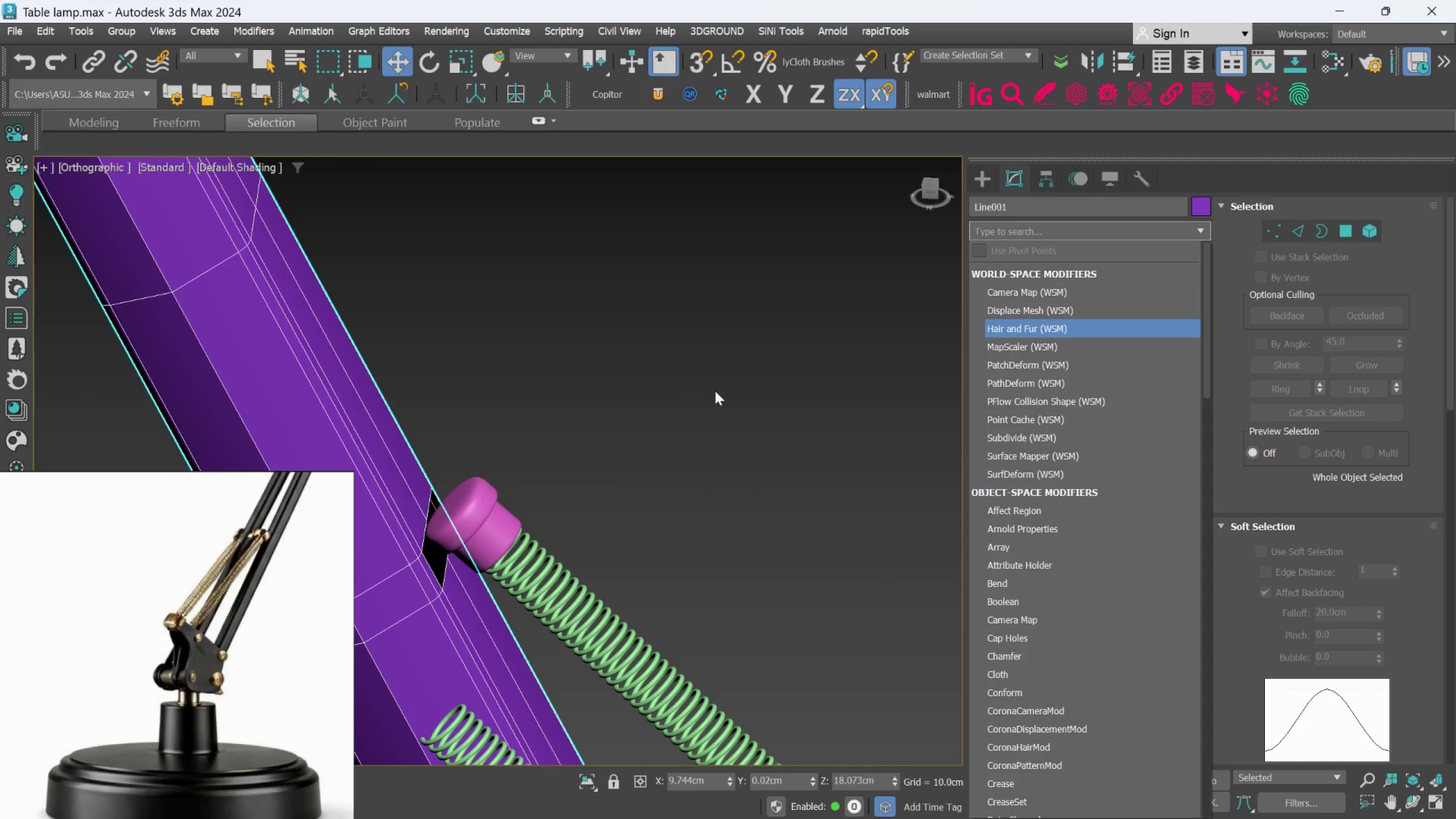 
left_click([715, 391])
 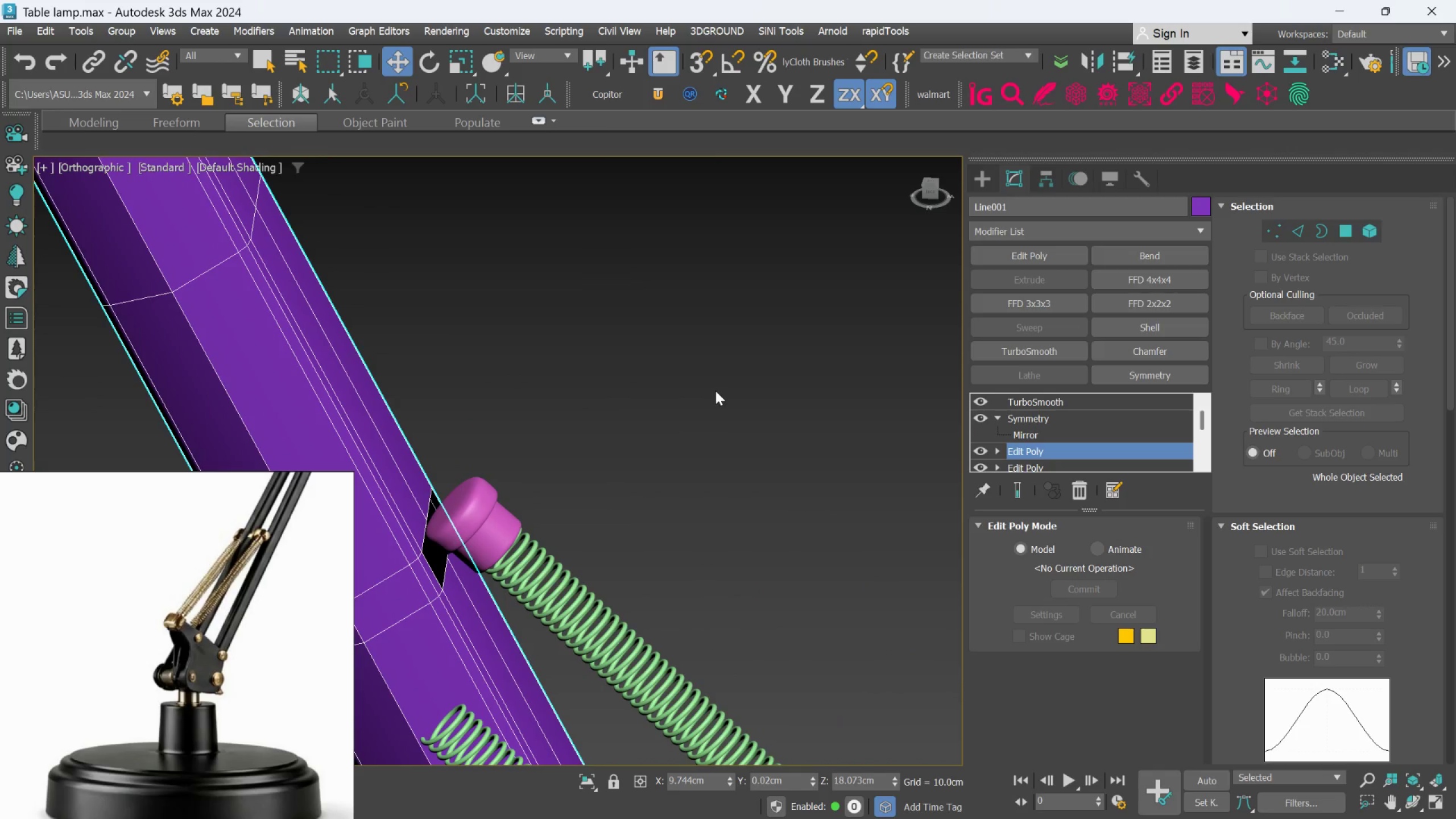 
key(Control+Z)
 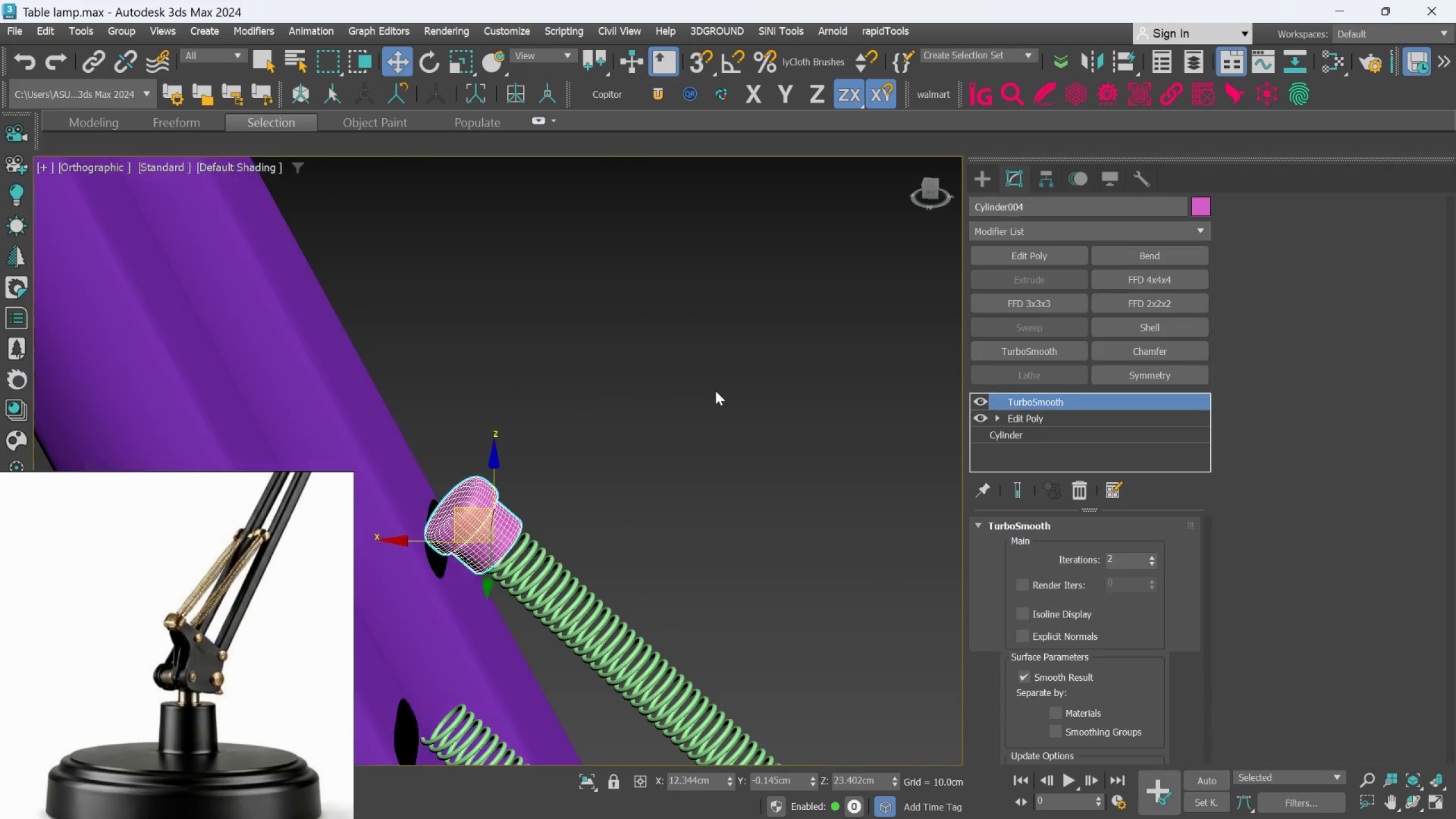 
key(Control+Z)
 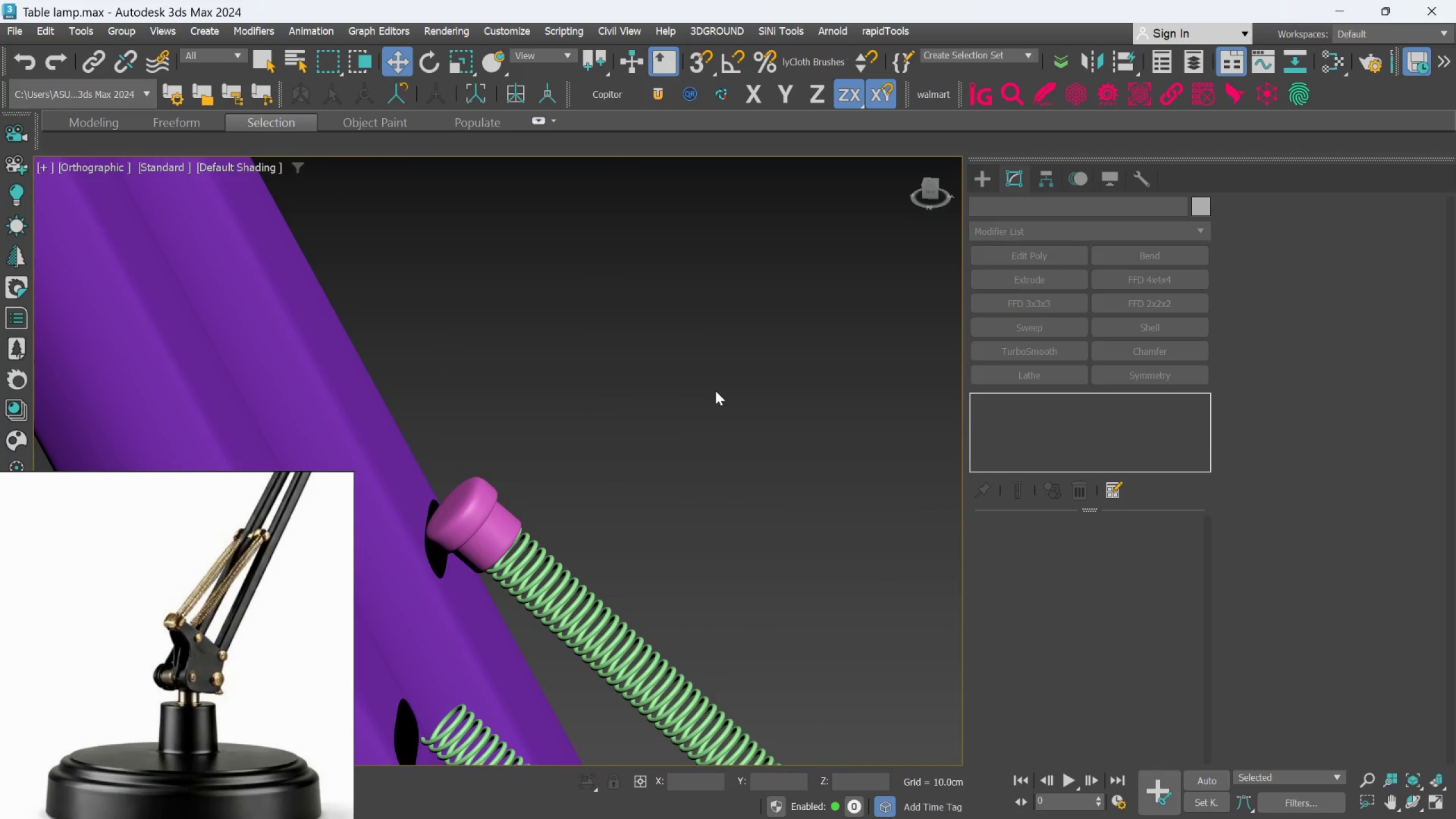 
key(Control+Z)
 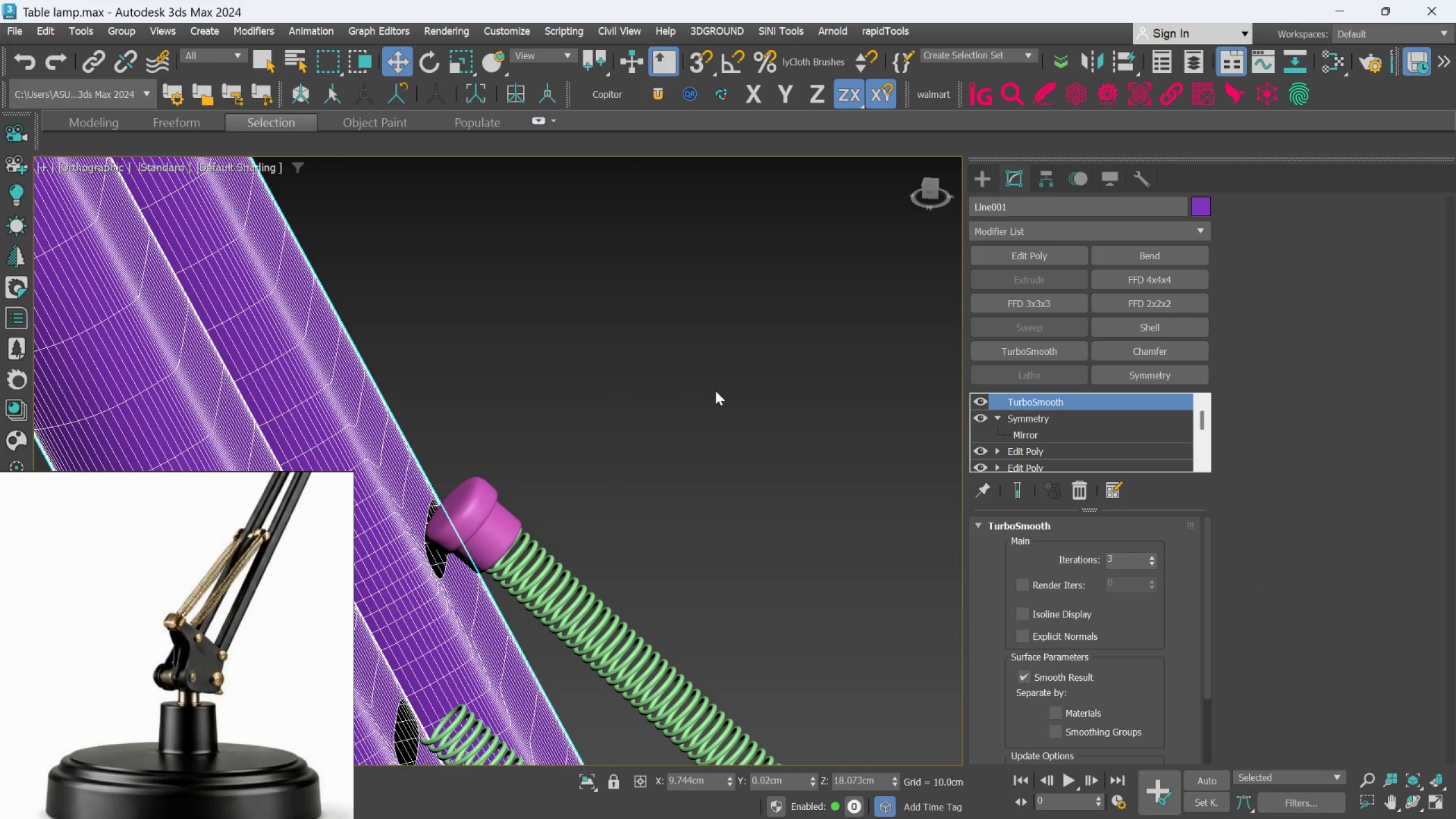 
key(Control+Z)
 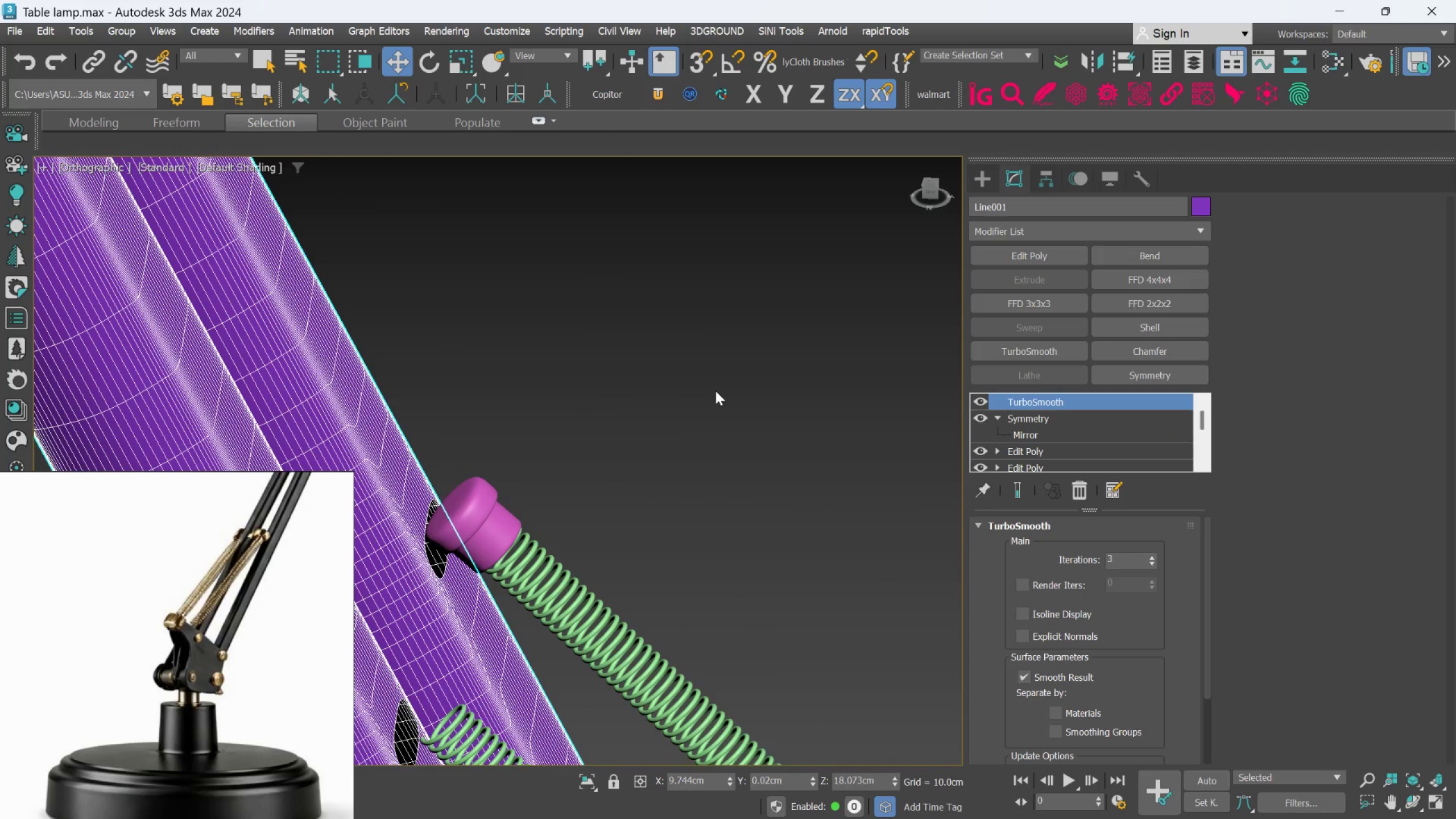 
key(Control+Z)
 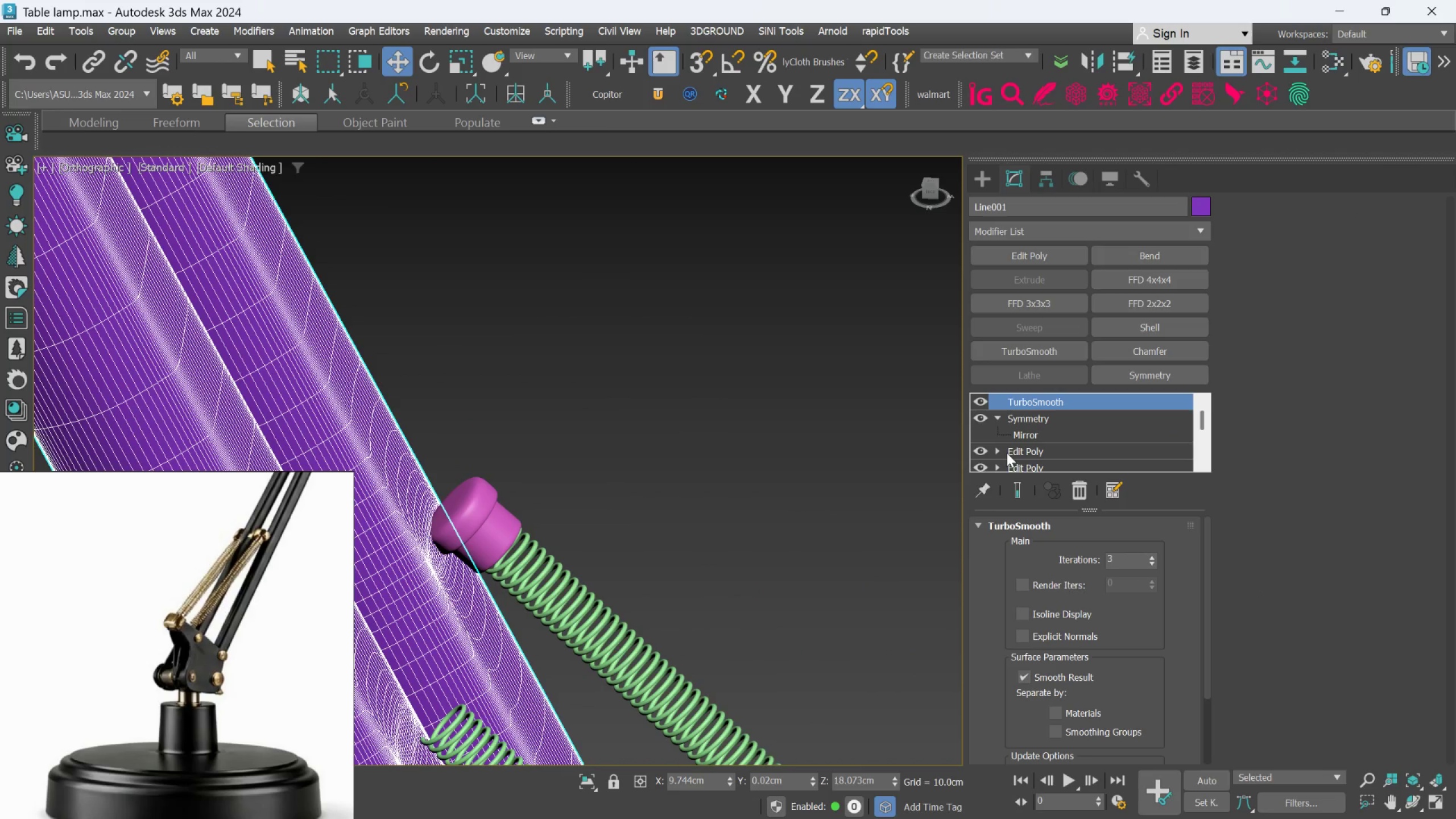 
left_click([1021, 456])
 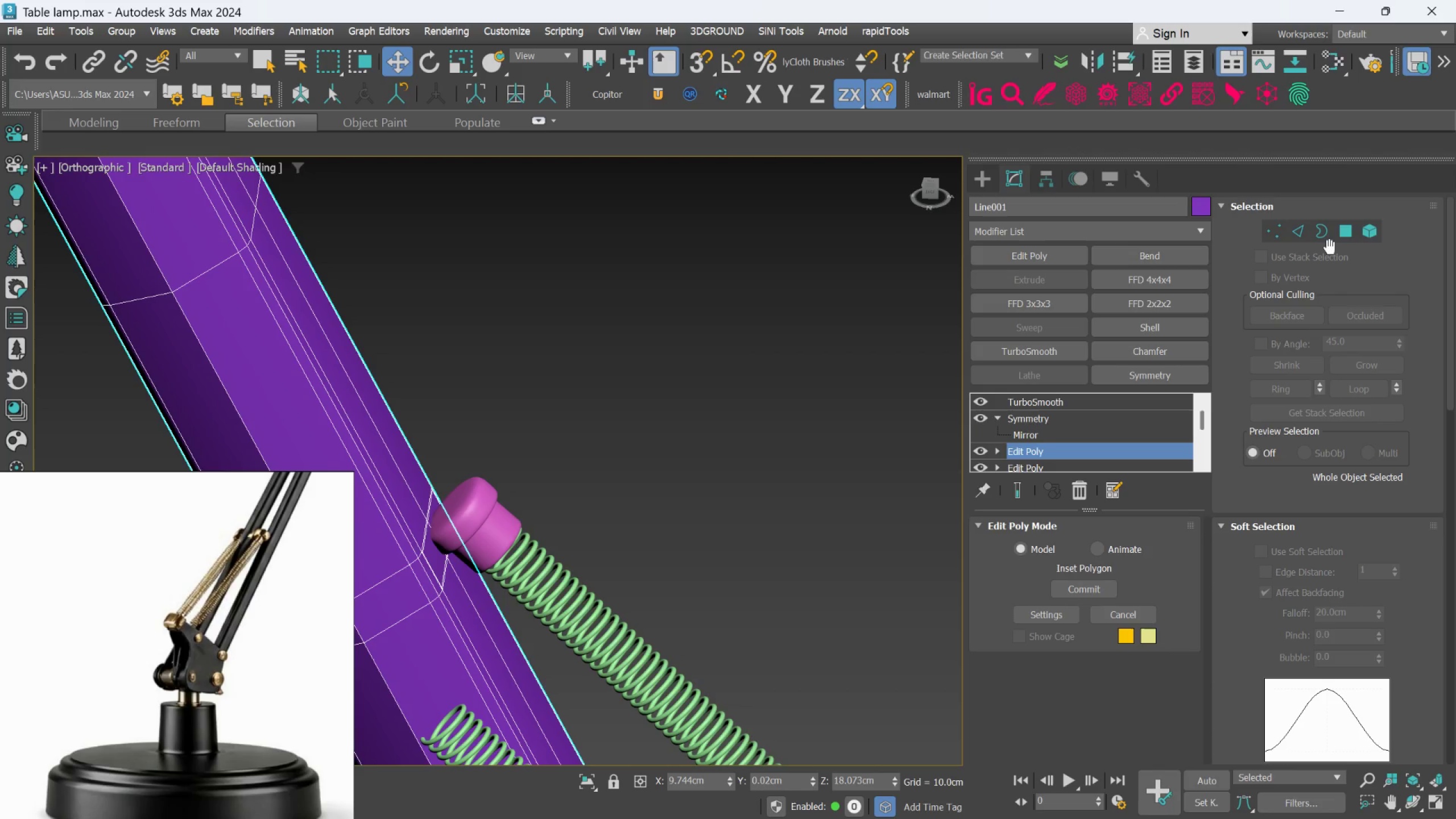 
left_click([1335, 232])
 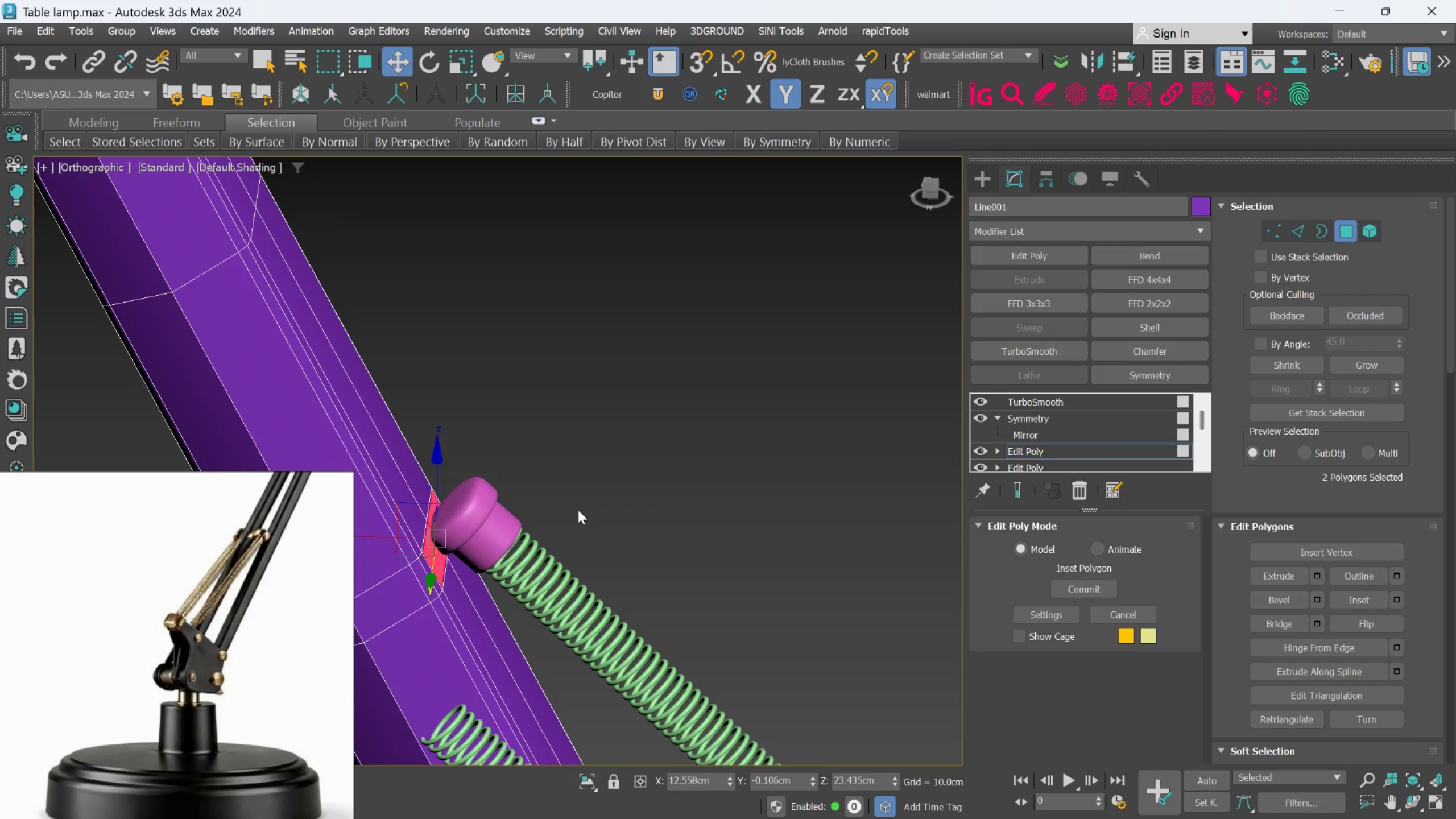 
hold_key(key=AltLeft, duration=0.59)
 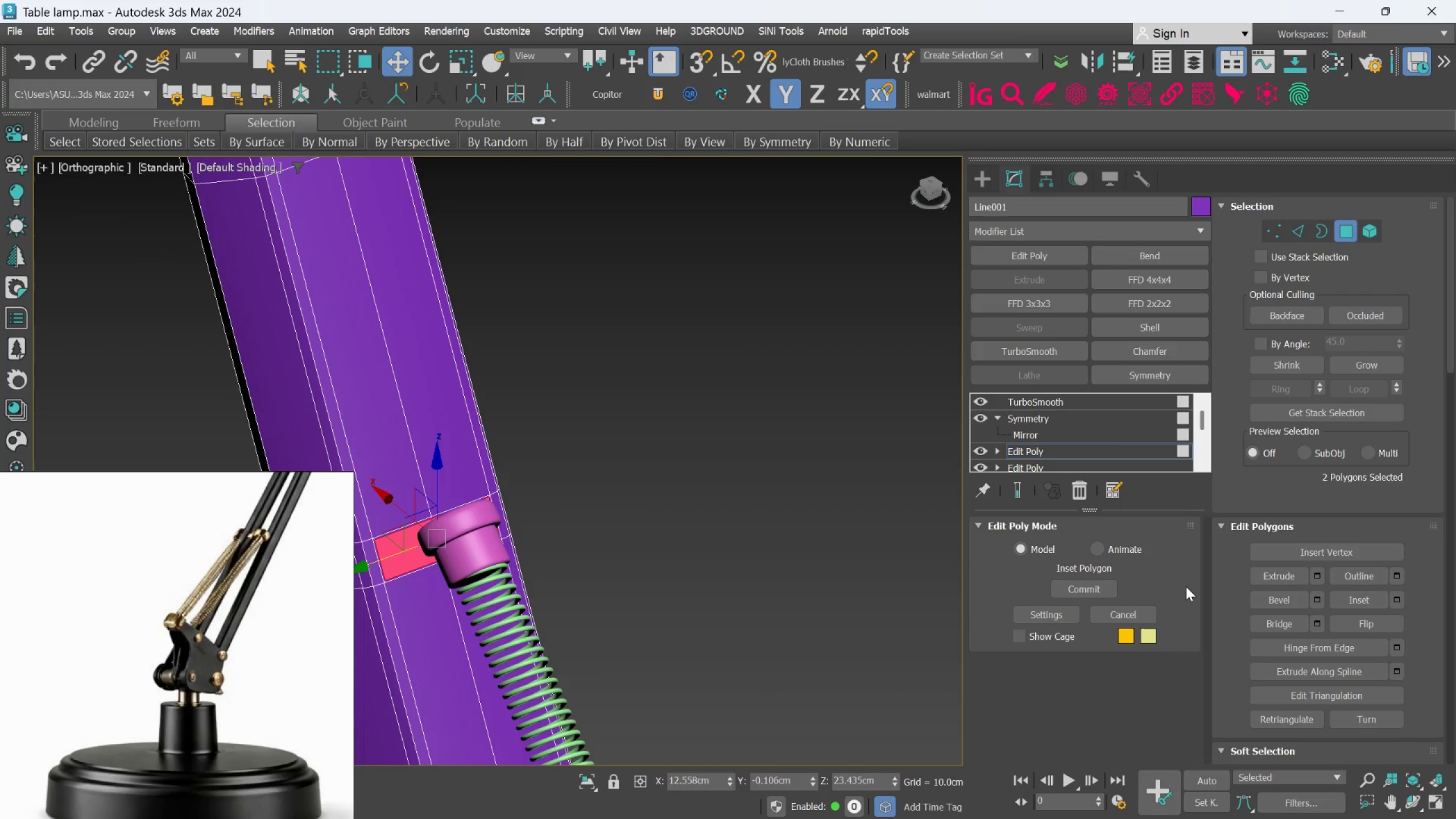 
key(Control+Z)
 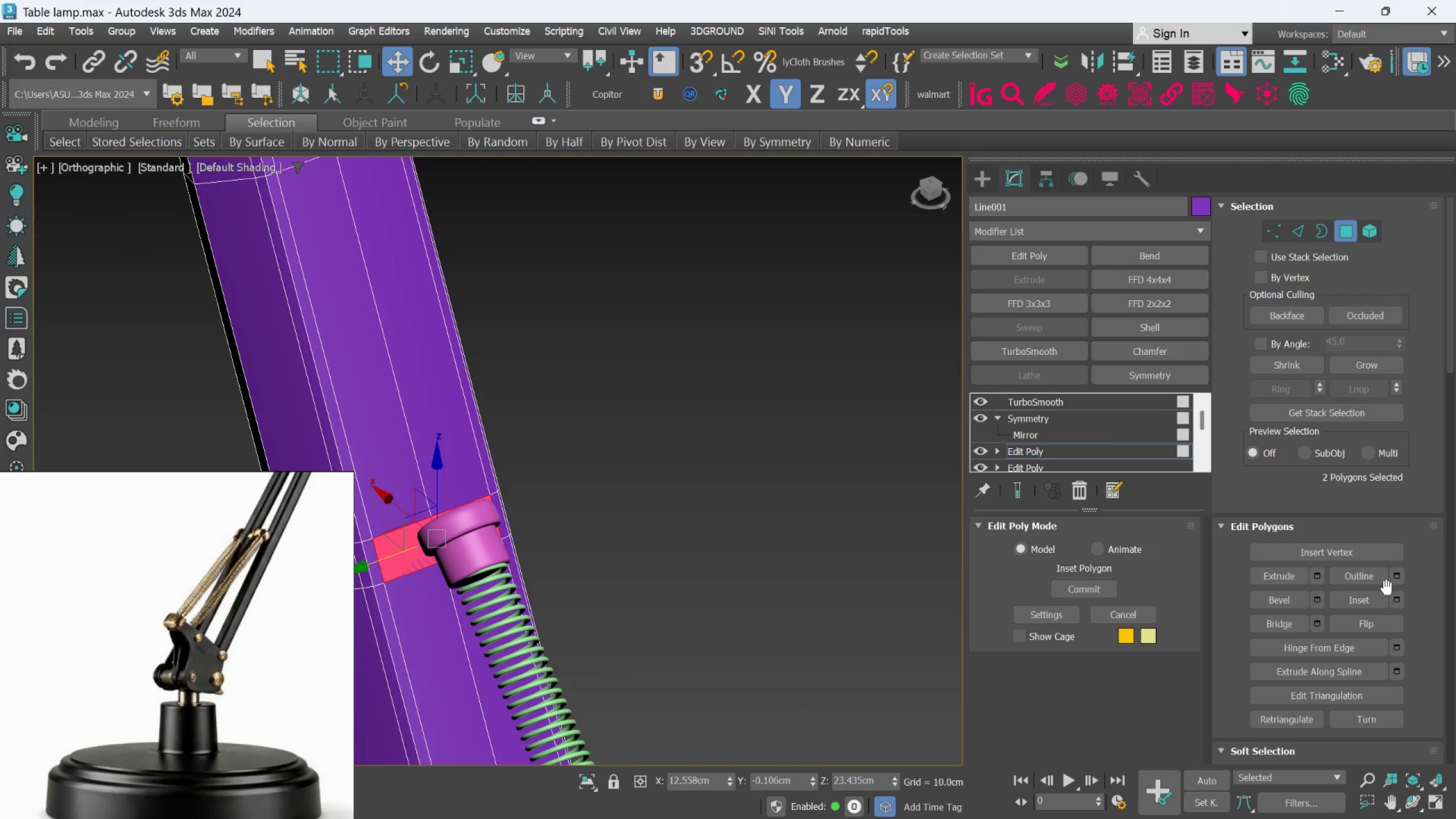 
left_click([1397, 595])
 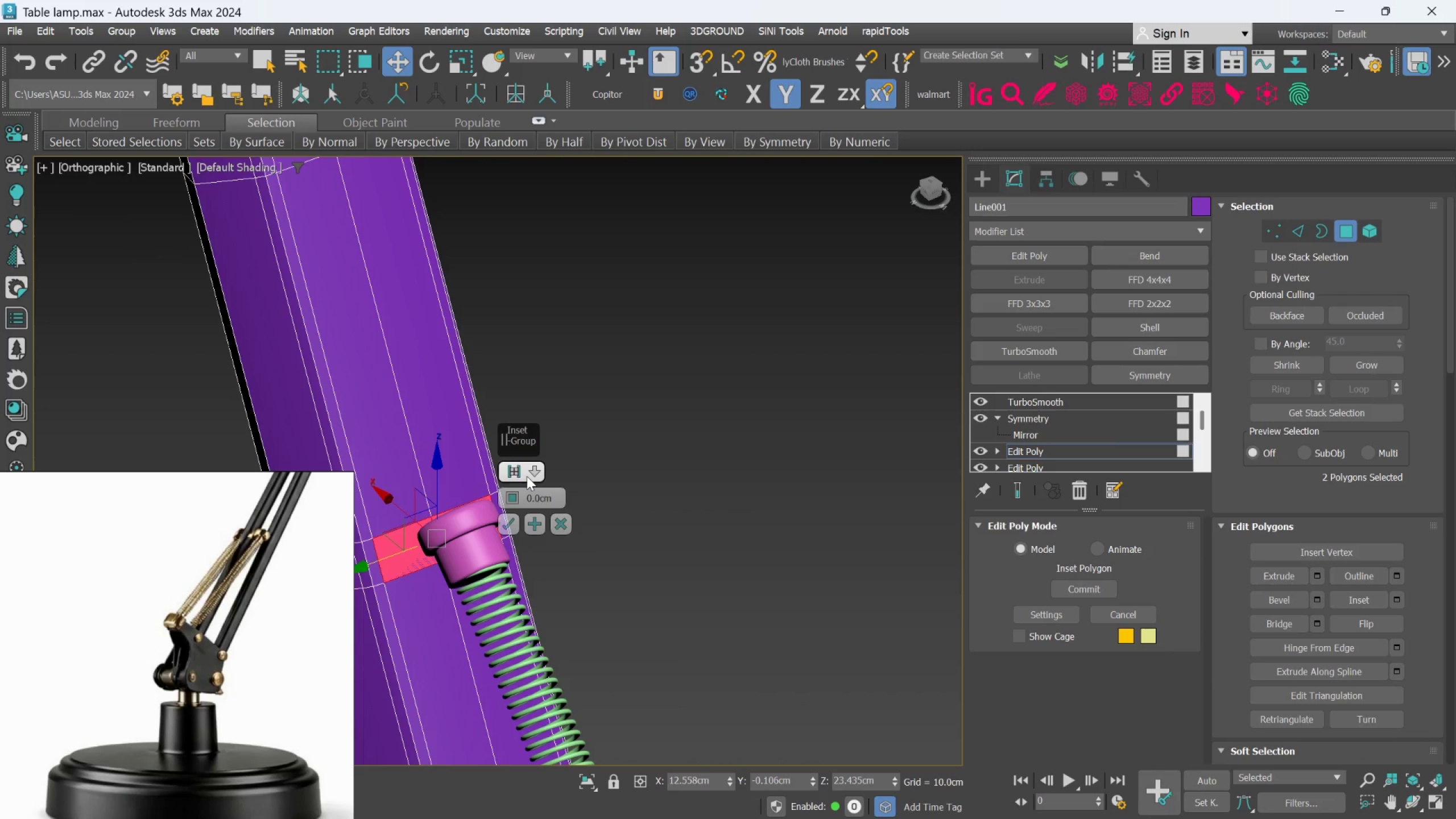 
scroll: coordinate [392, 469], scroll_direction: up, amount: 3.0
 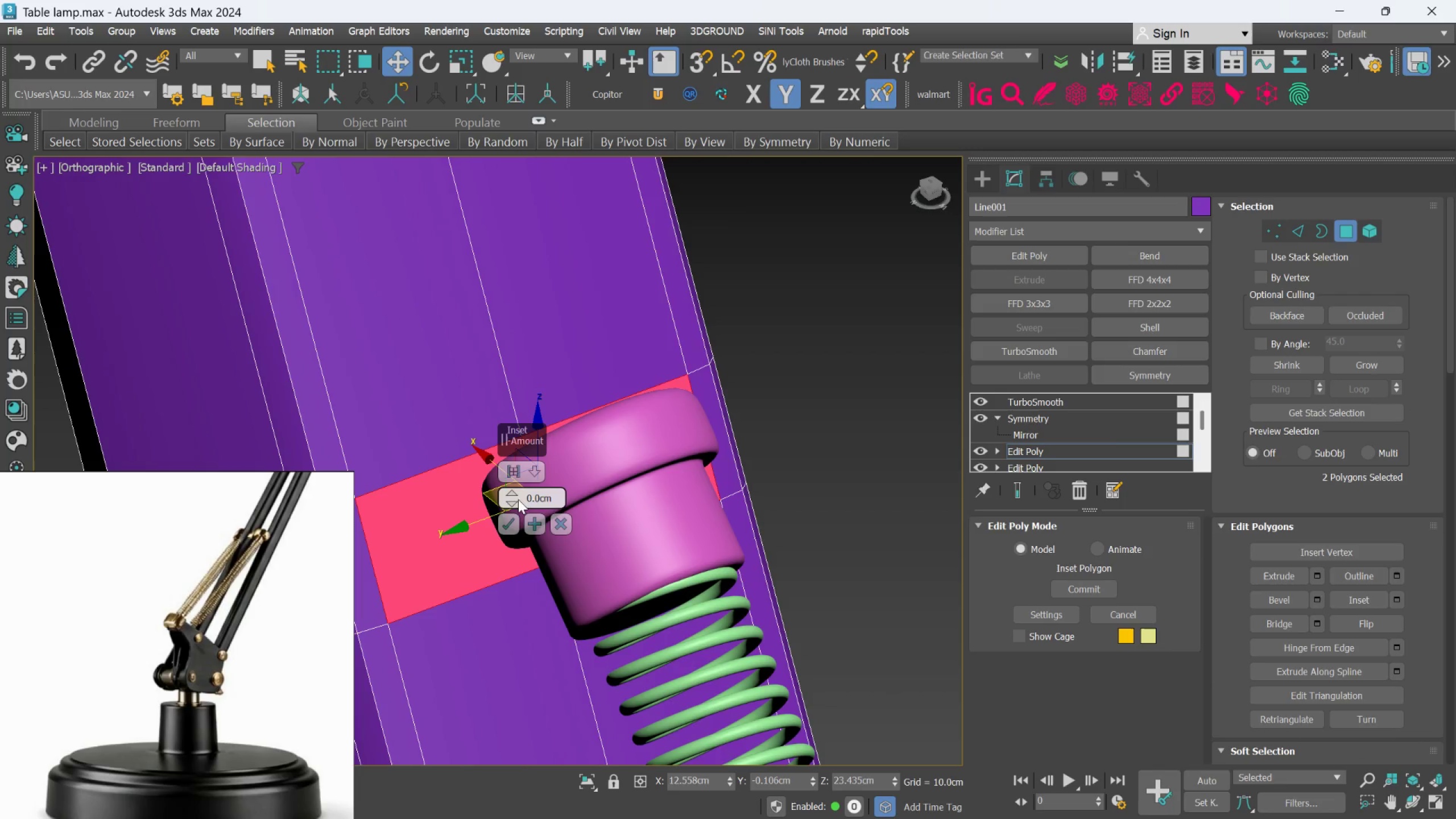 
left_click_drag(start_coordinate=[513, 493], to_coordinate=[513, 480])
 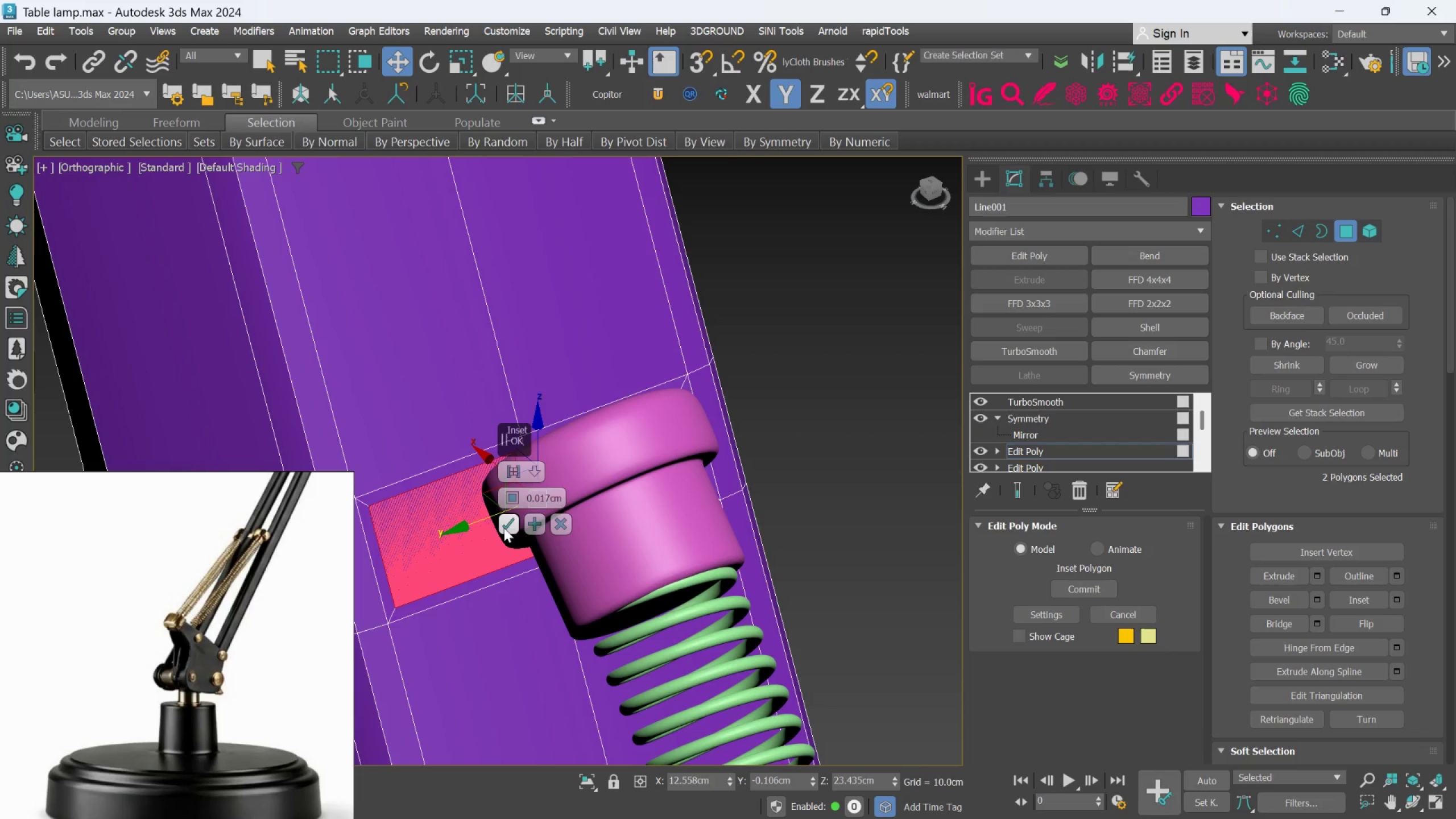 
left_click([504, 528])
 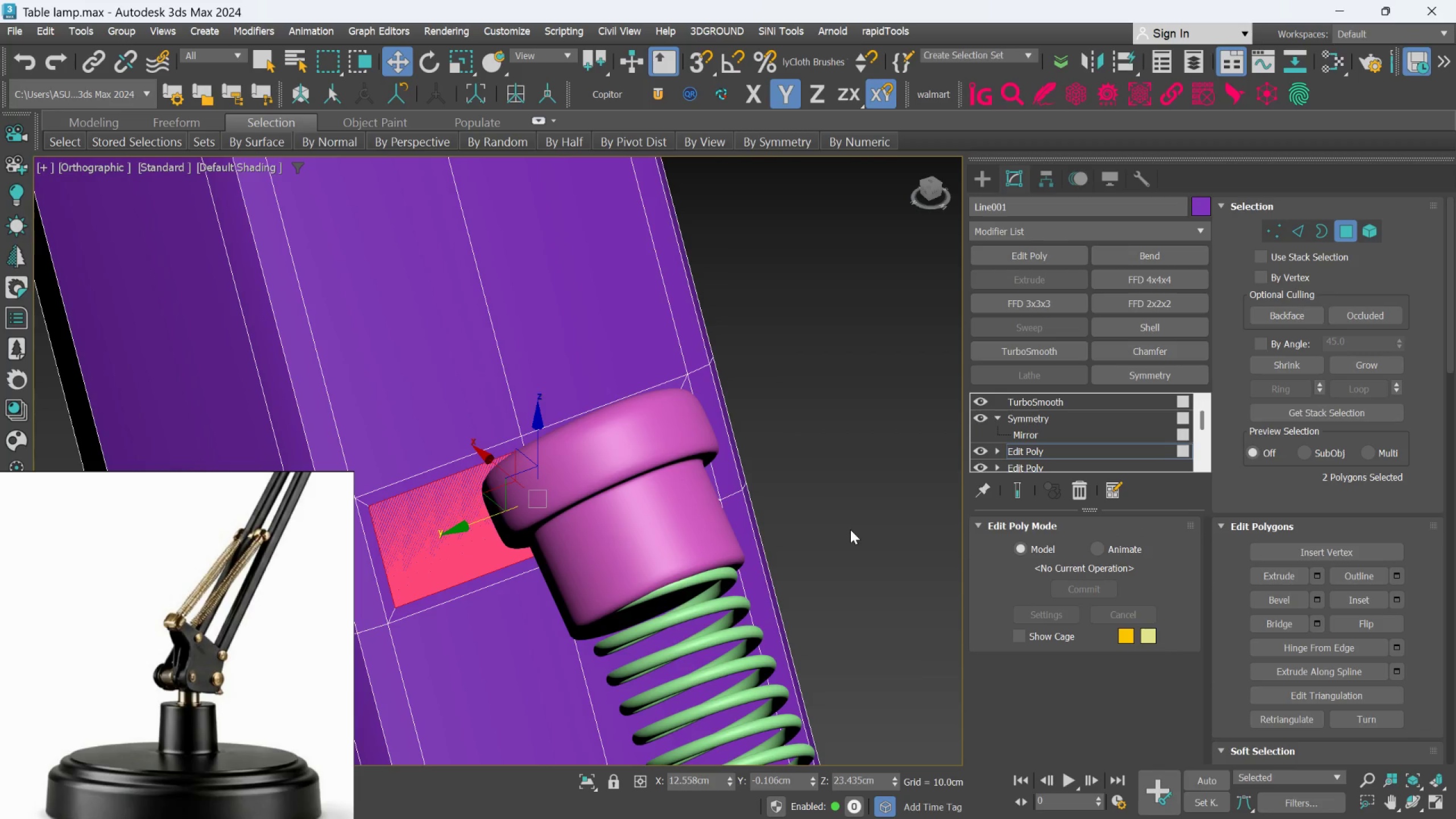 
key(Delete)
 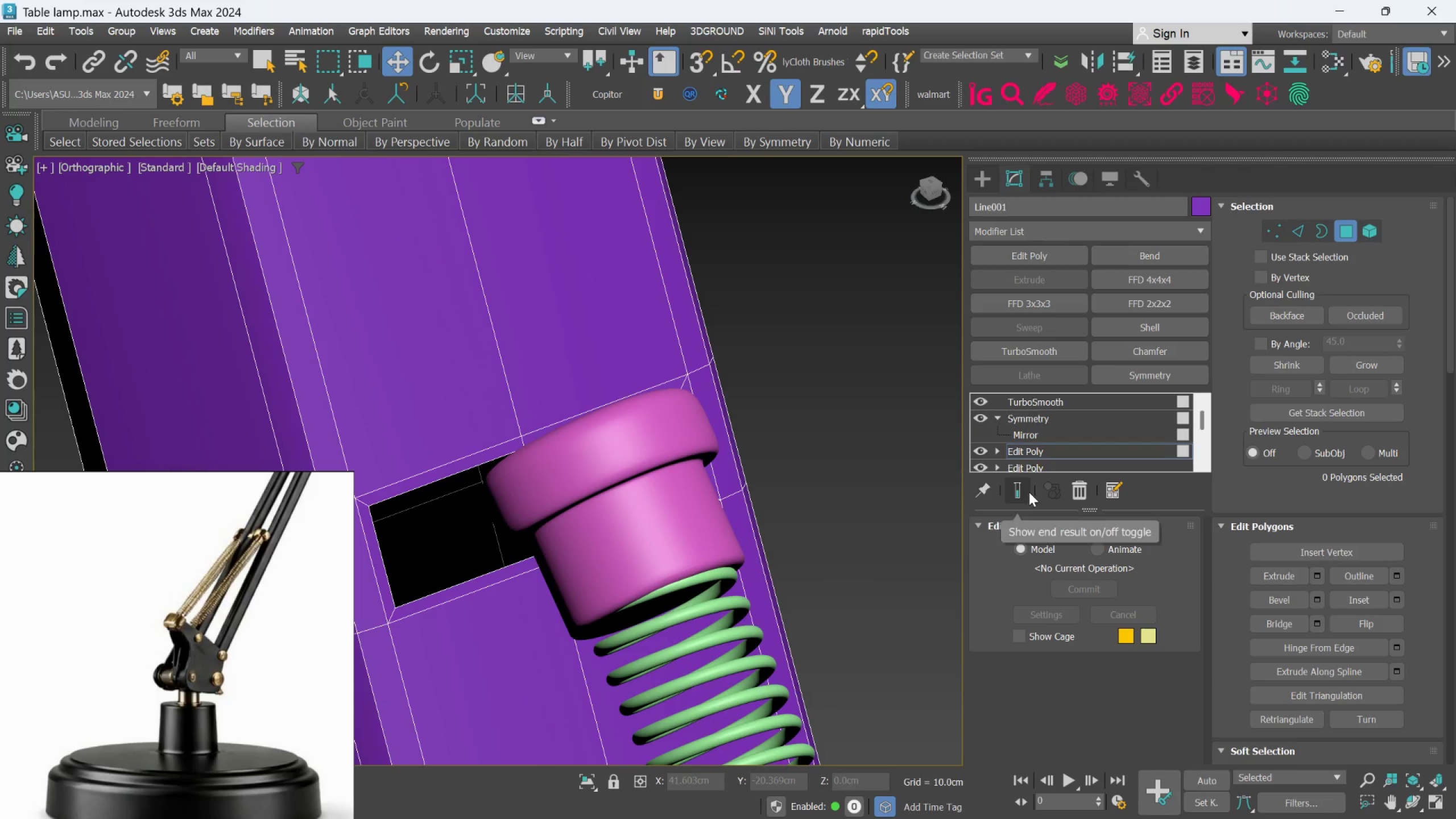 
left_click([1020, 496])
 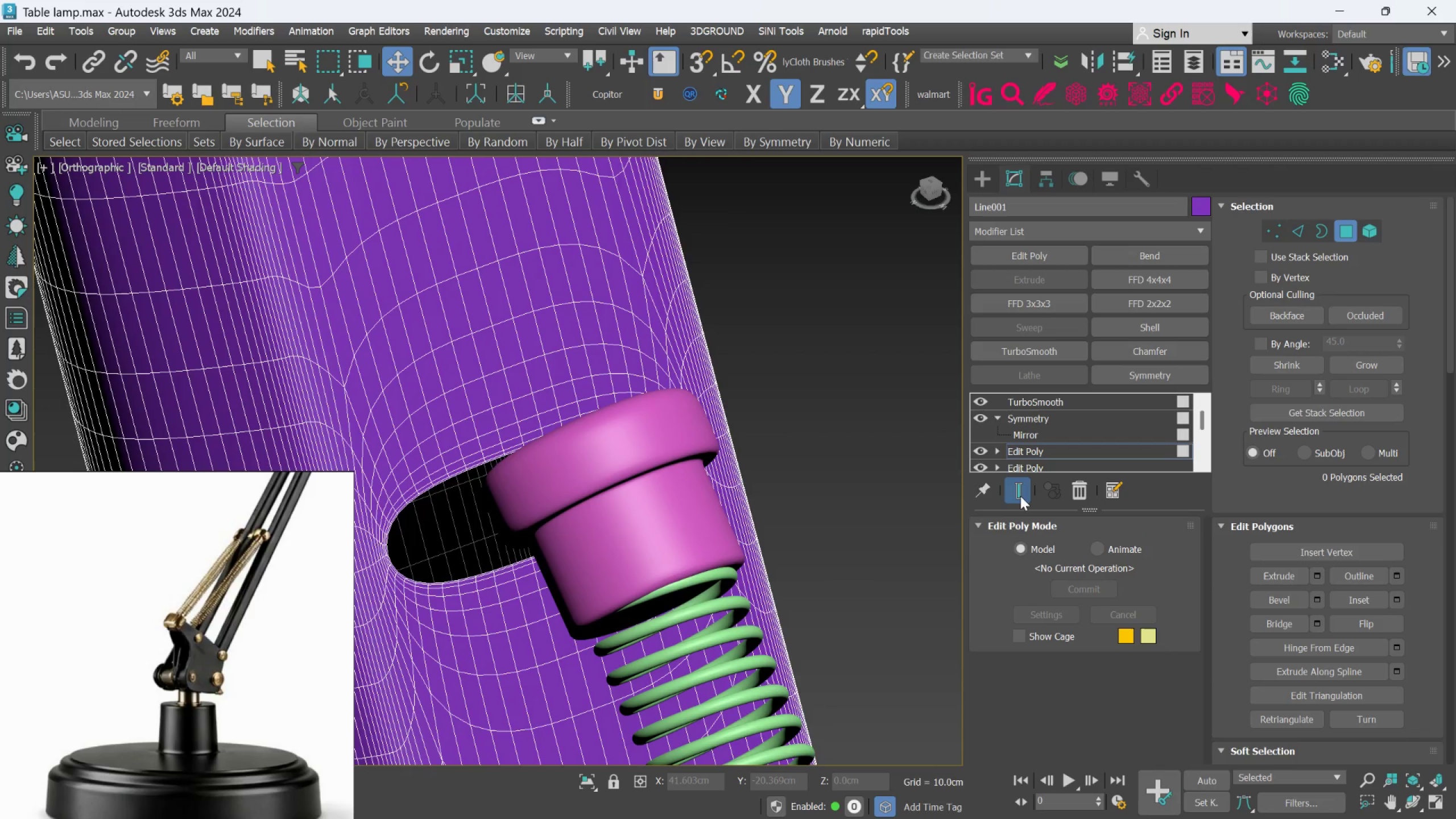 
left_click([1020, 496])
 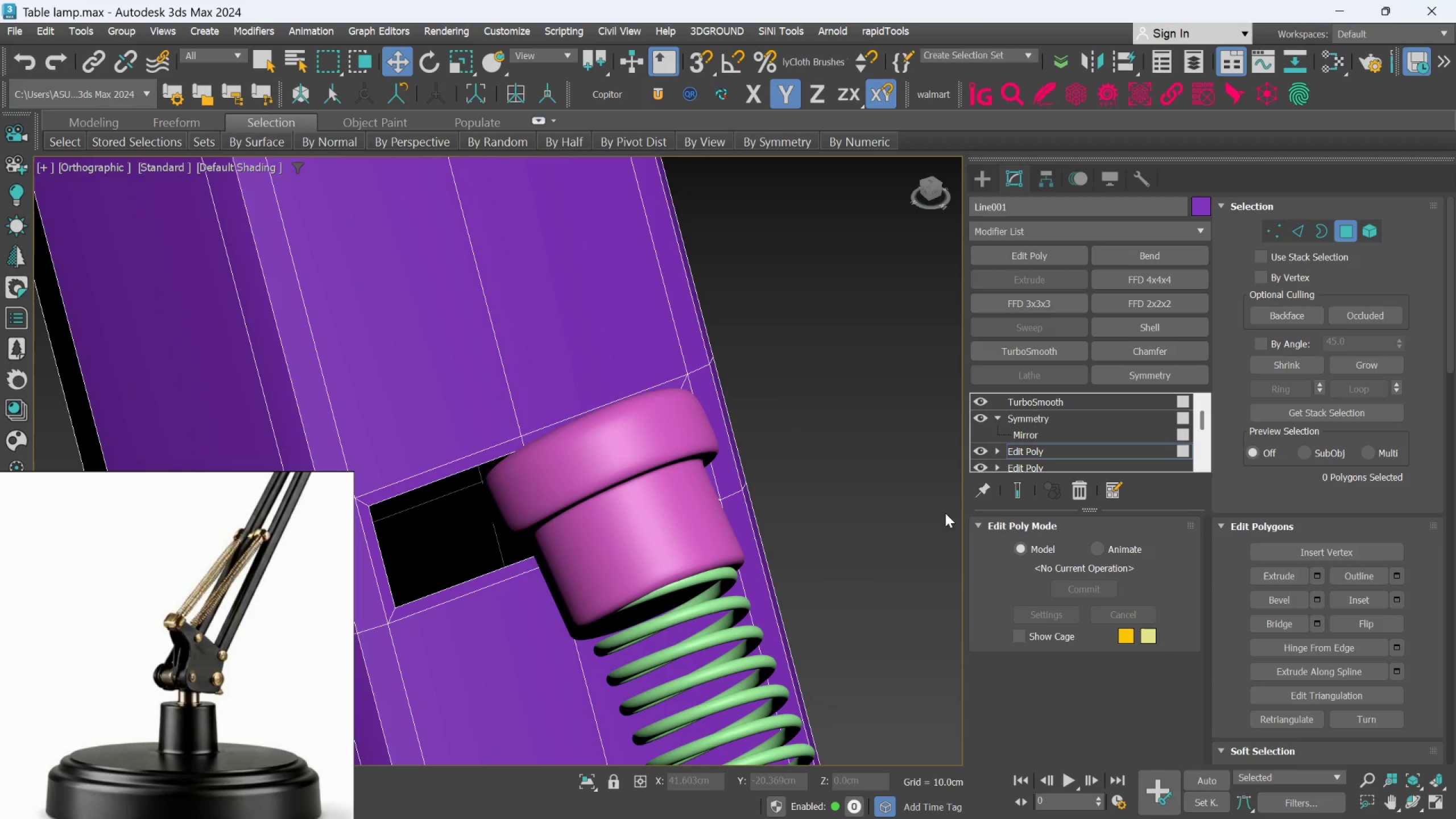 
scroll: coordinate [630, 498], scroll_direction: down, amount: 1.0
 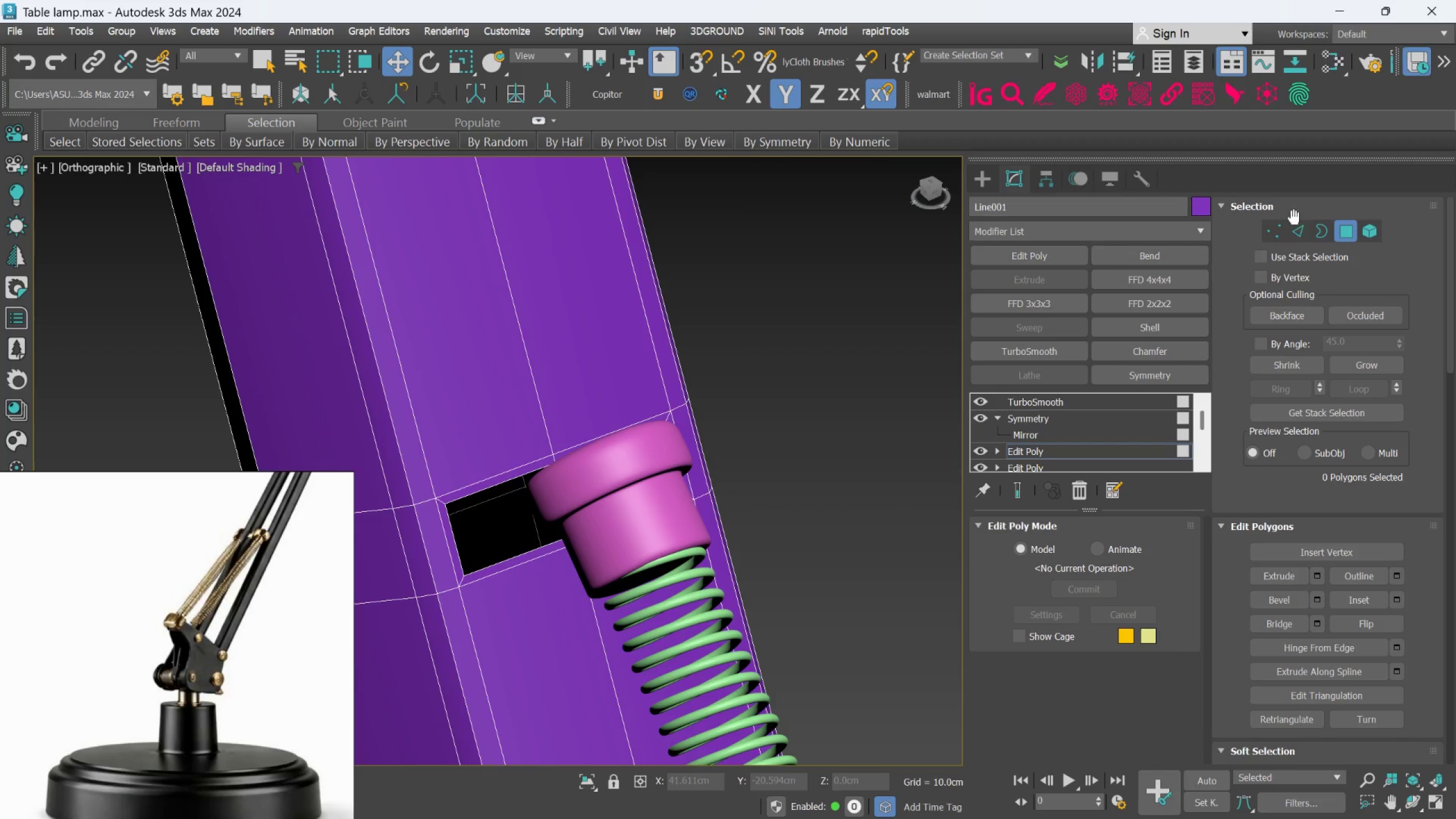 
left_click([1337, 228])
 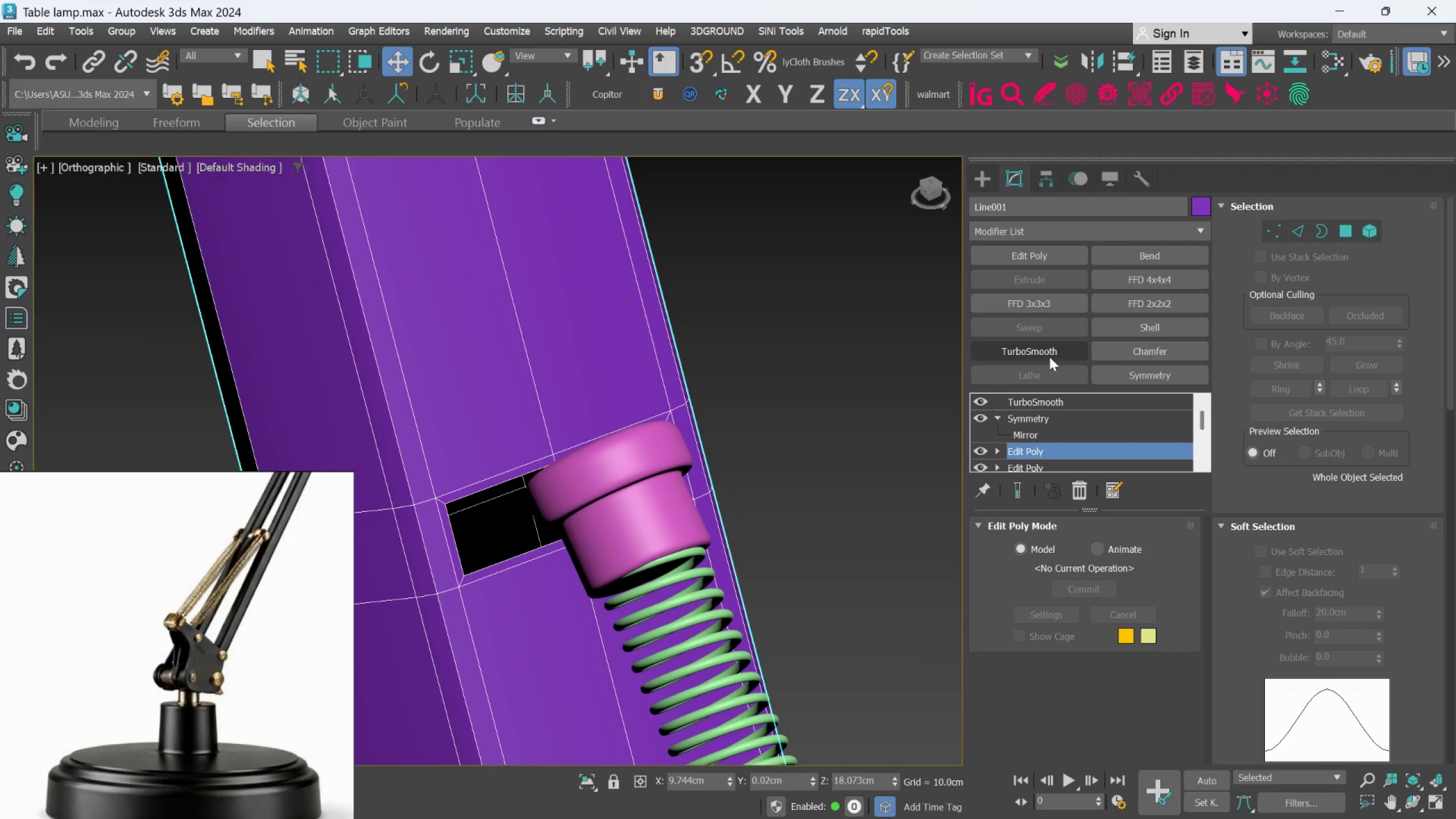 
left_click([1136, 333])
 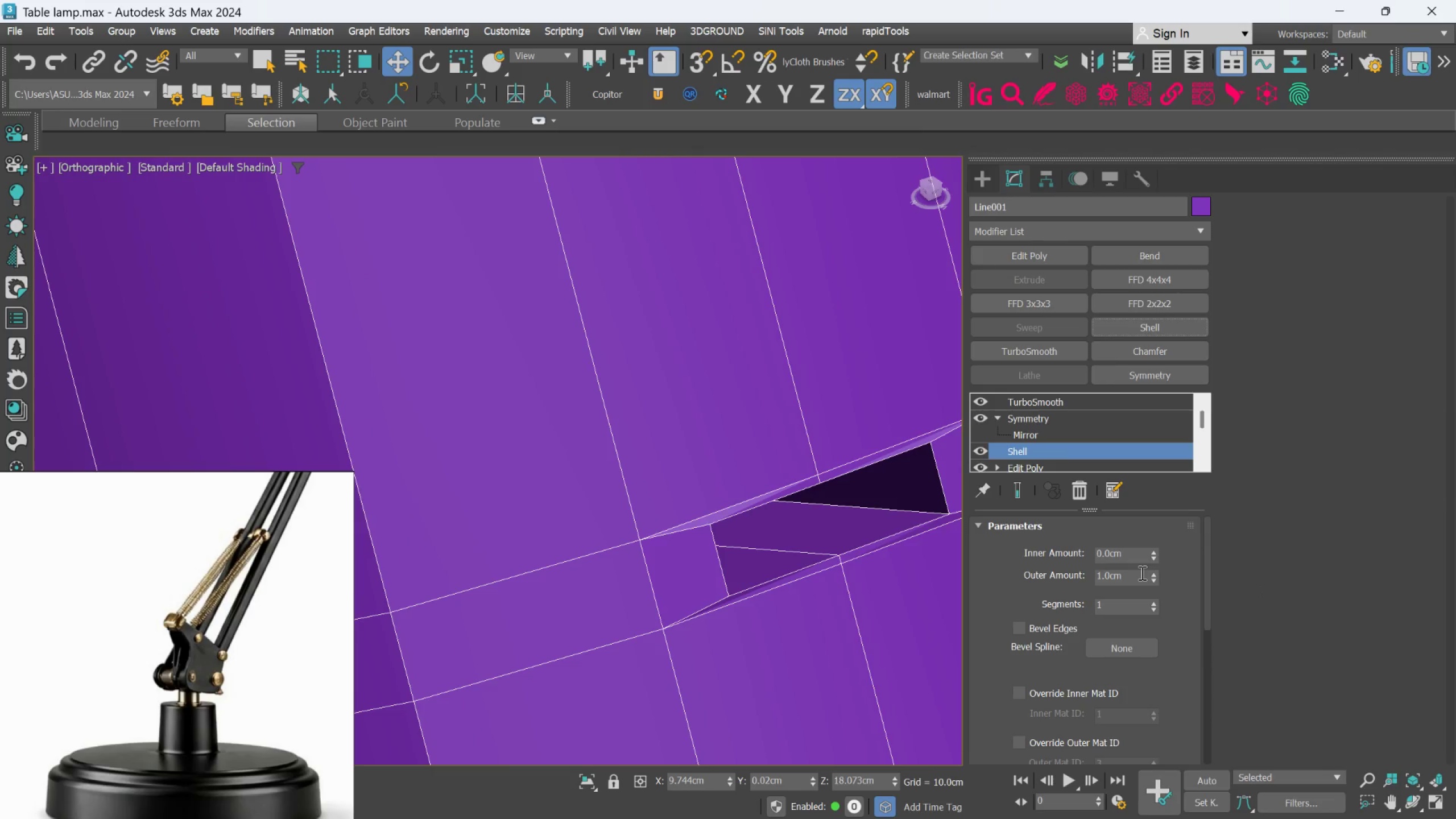 
right_click([1152, 580])
 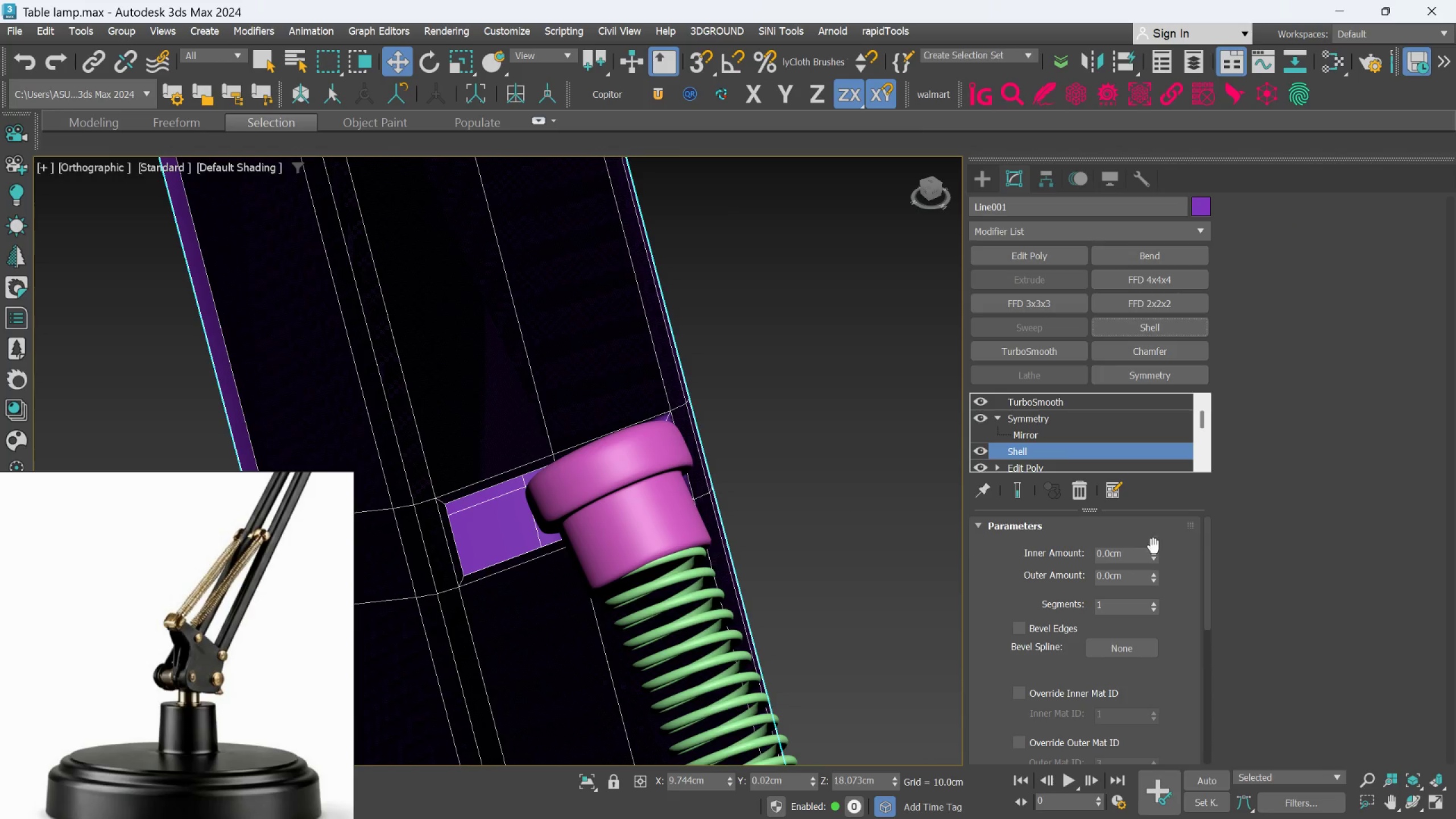 
left_click_drag(start_coordinate=[1154, 551], to_coordinate=[1156, 544])
 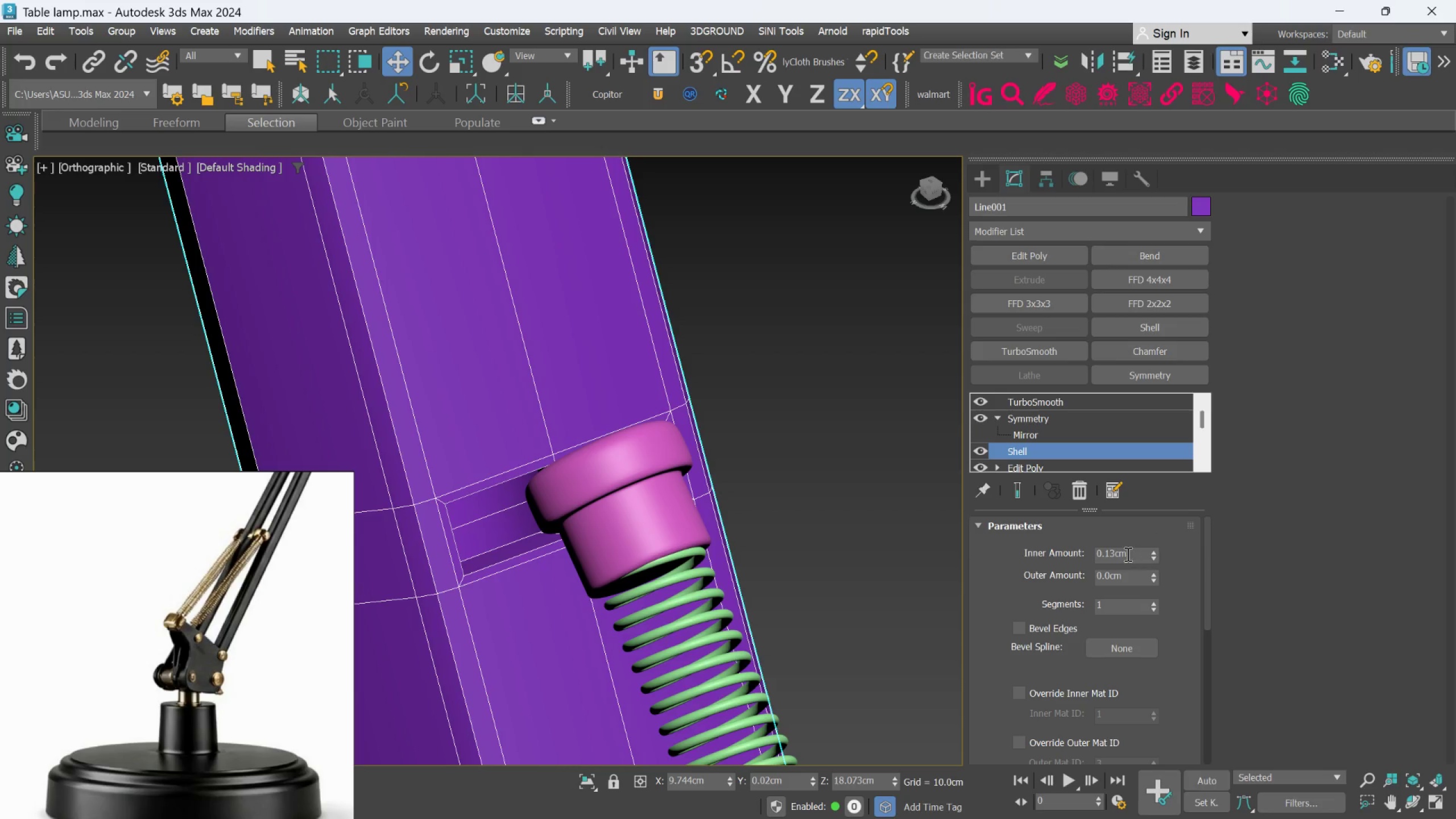 
double_click([1127, 554])
 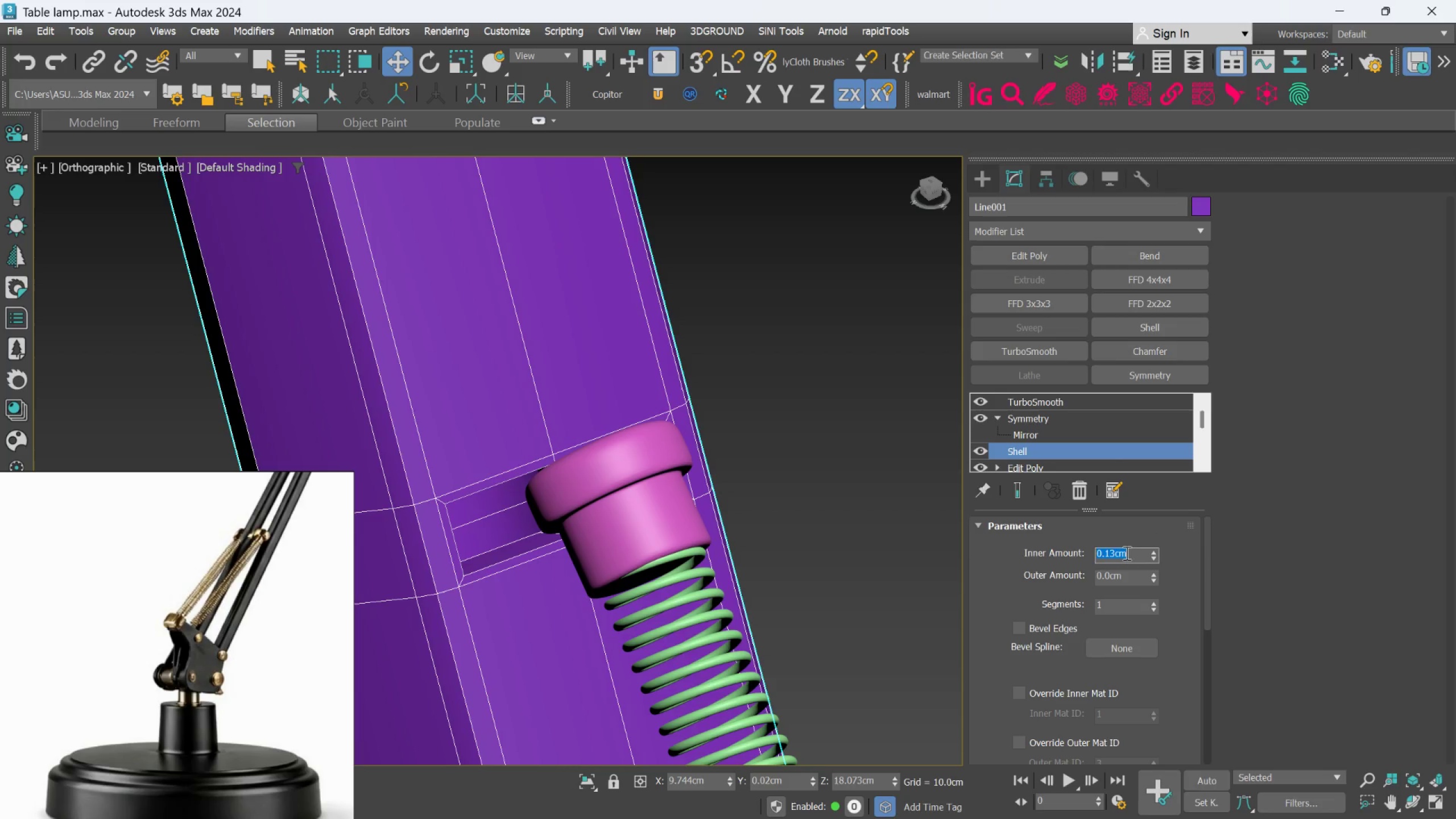 
type(.05)
 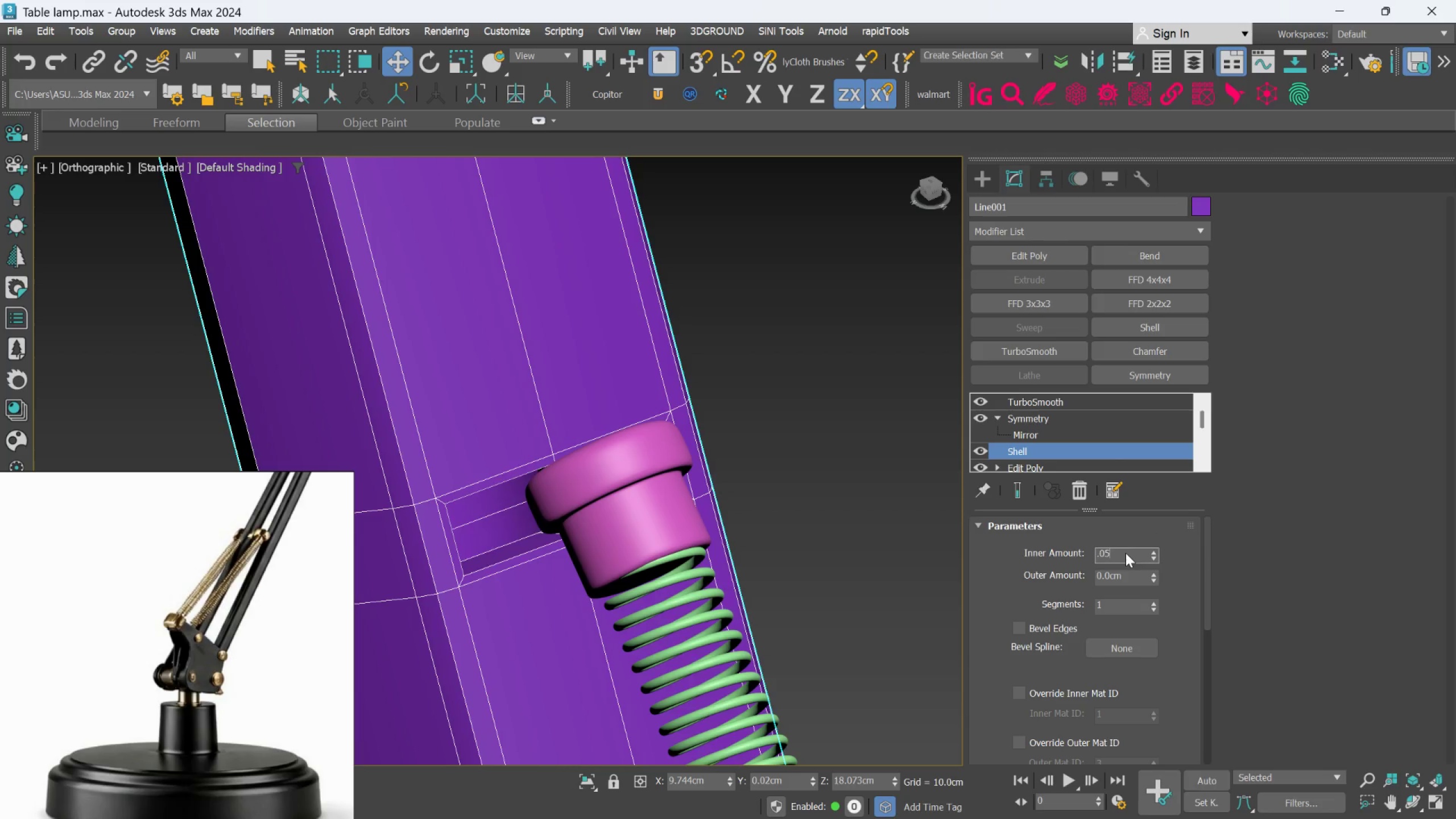 
key(Enter)
 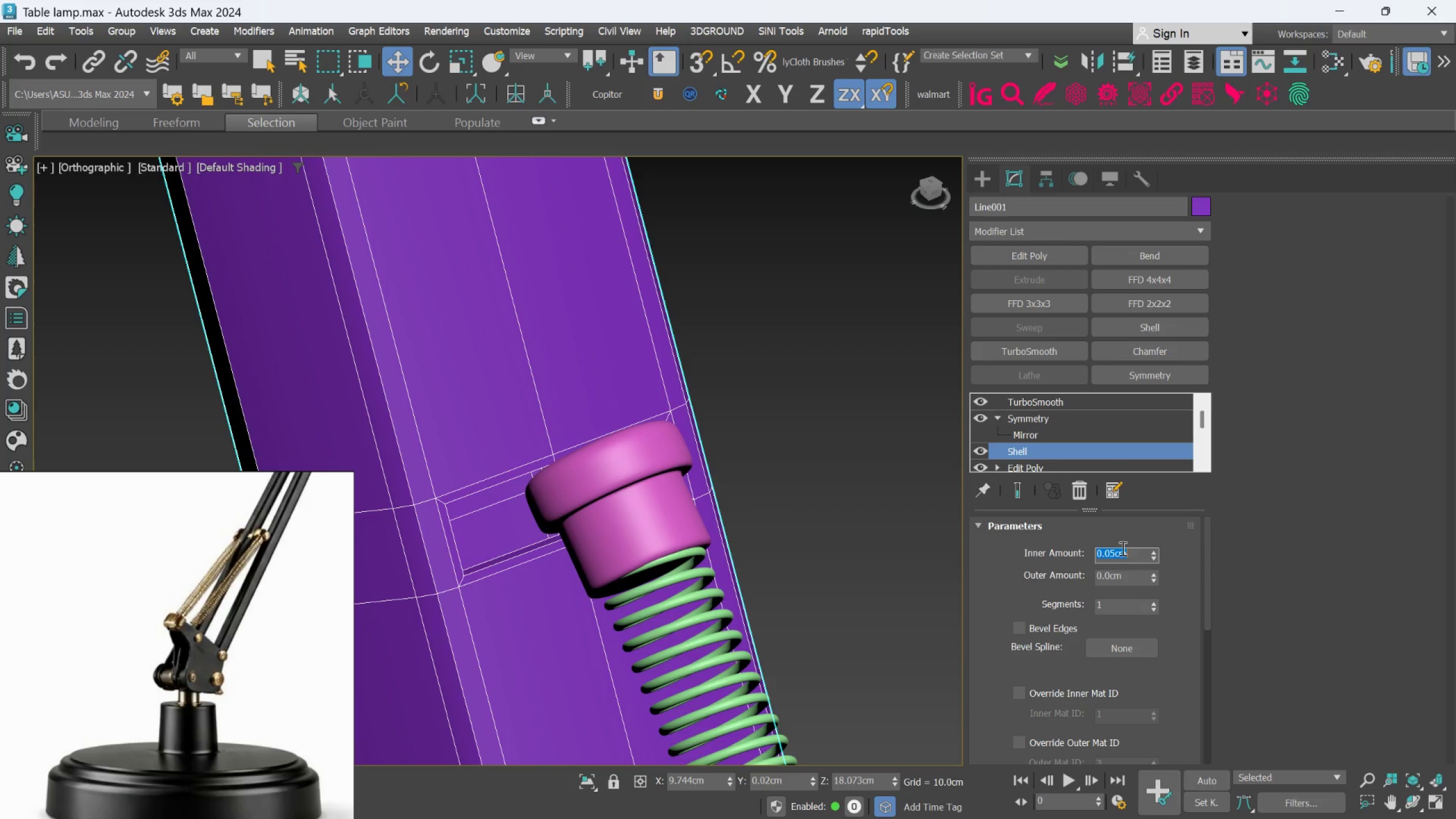 
hold_key(key=AltLeft, duration=0.73)
 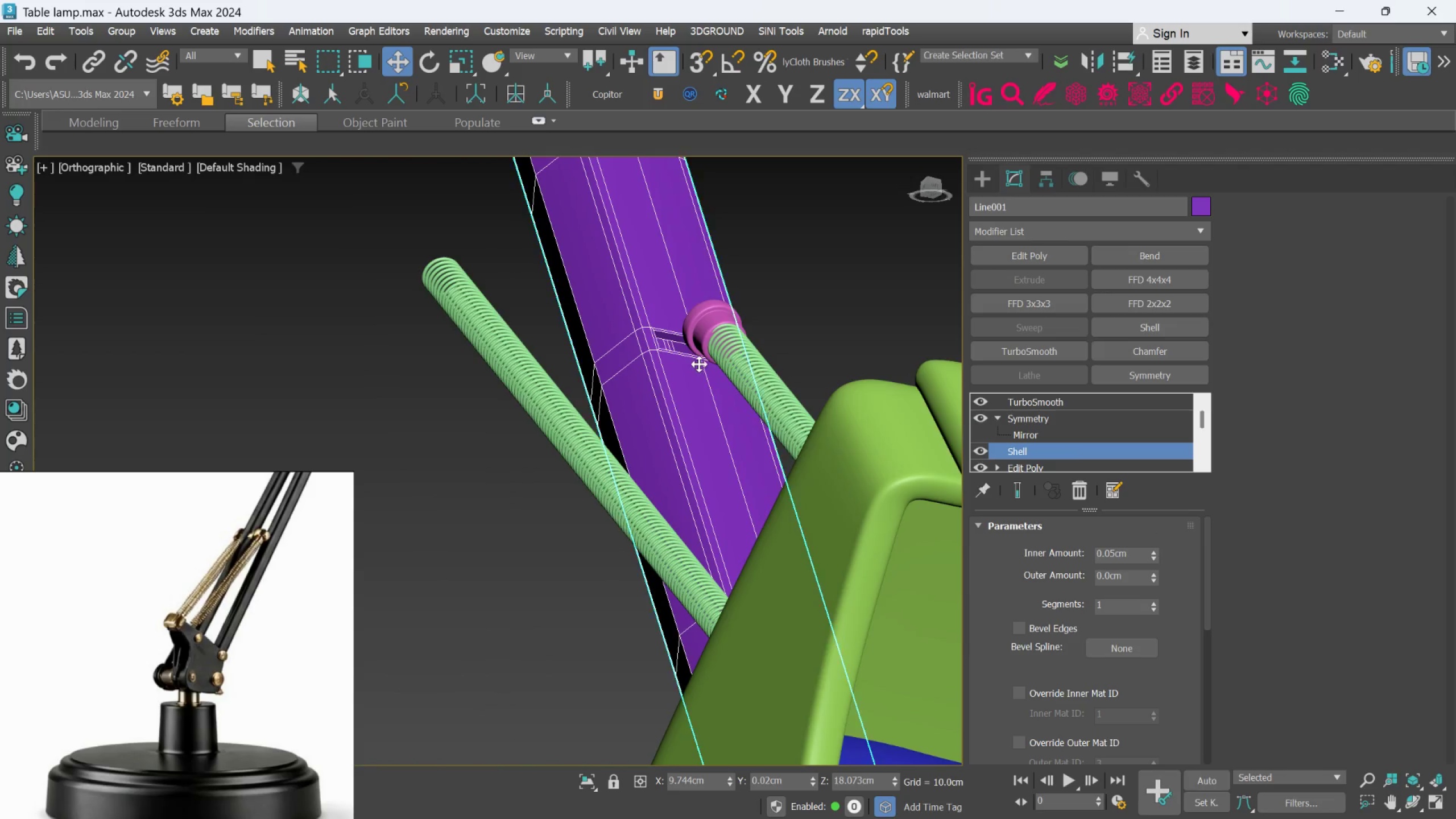 
scroll: coordinate [808, 558], scroll_direction: down, amount: 3.0
 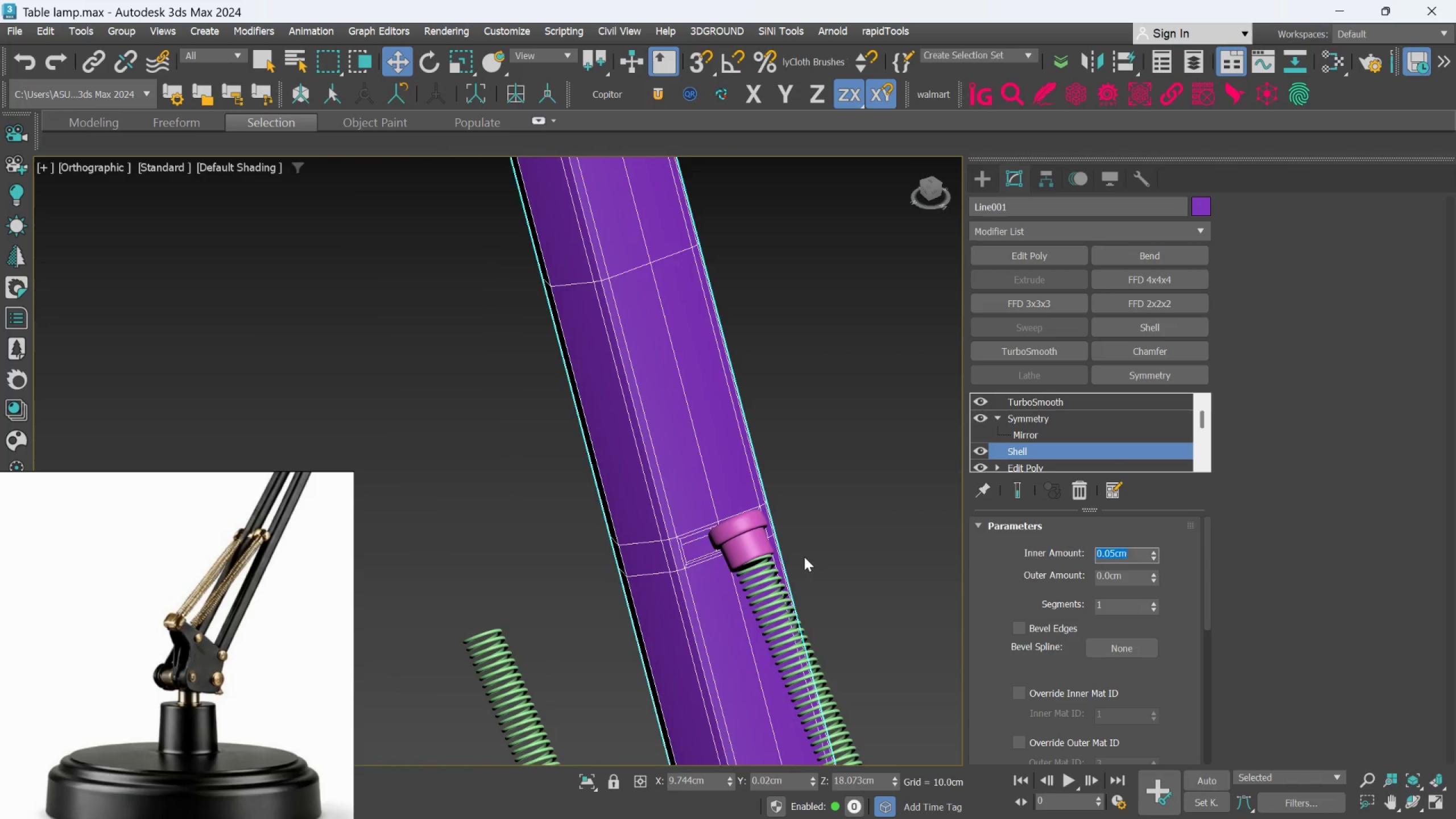 
scroll: coordinate [685, 329], scroll_direction: up, amount: 4.0
 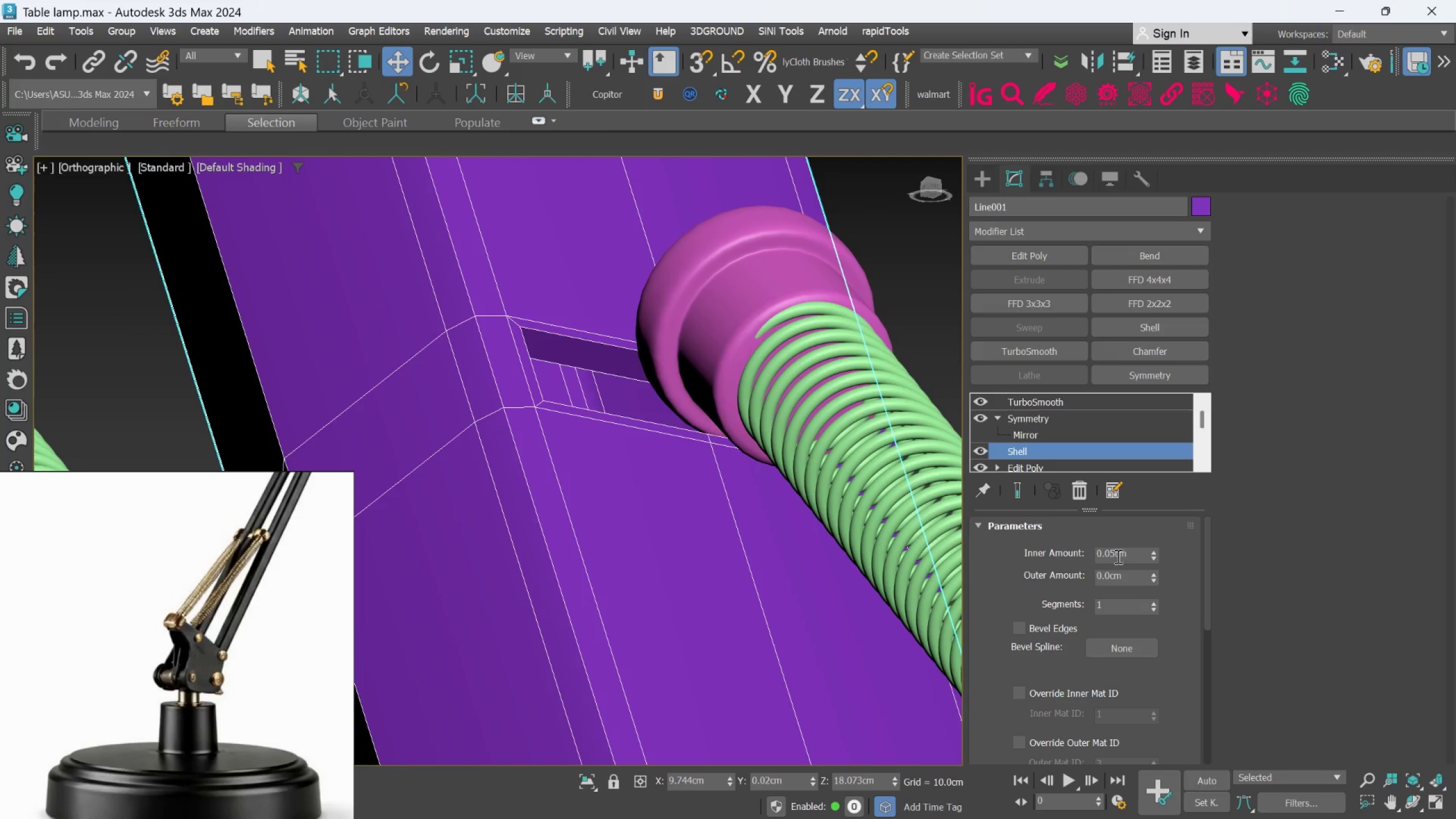 
left_click([1115, 560])
 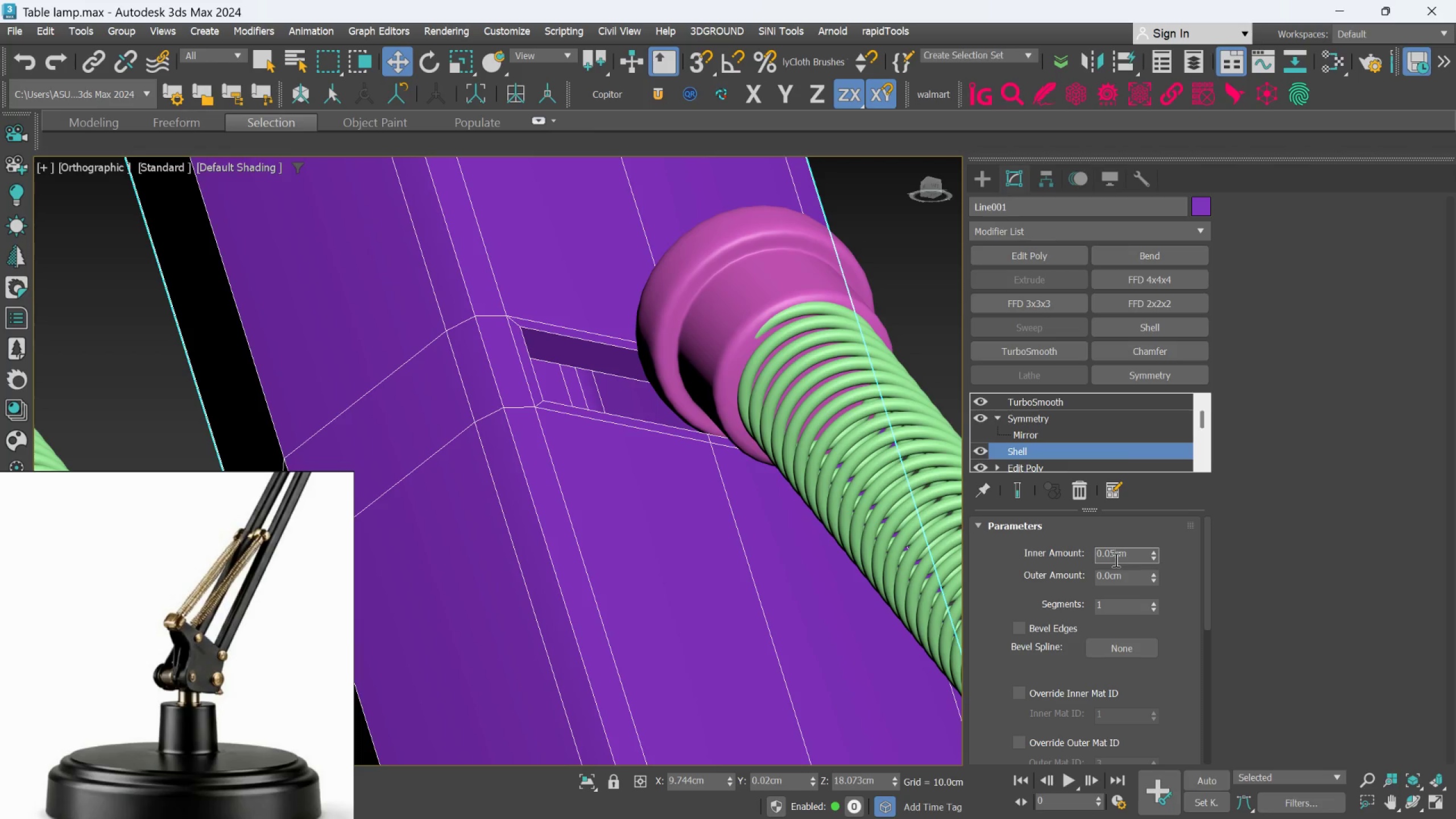 
key(Backspace)
 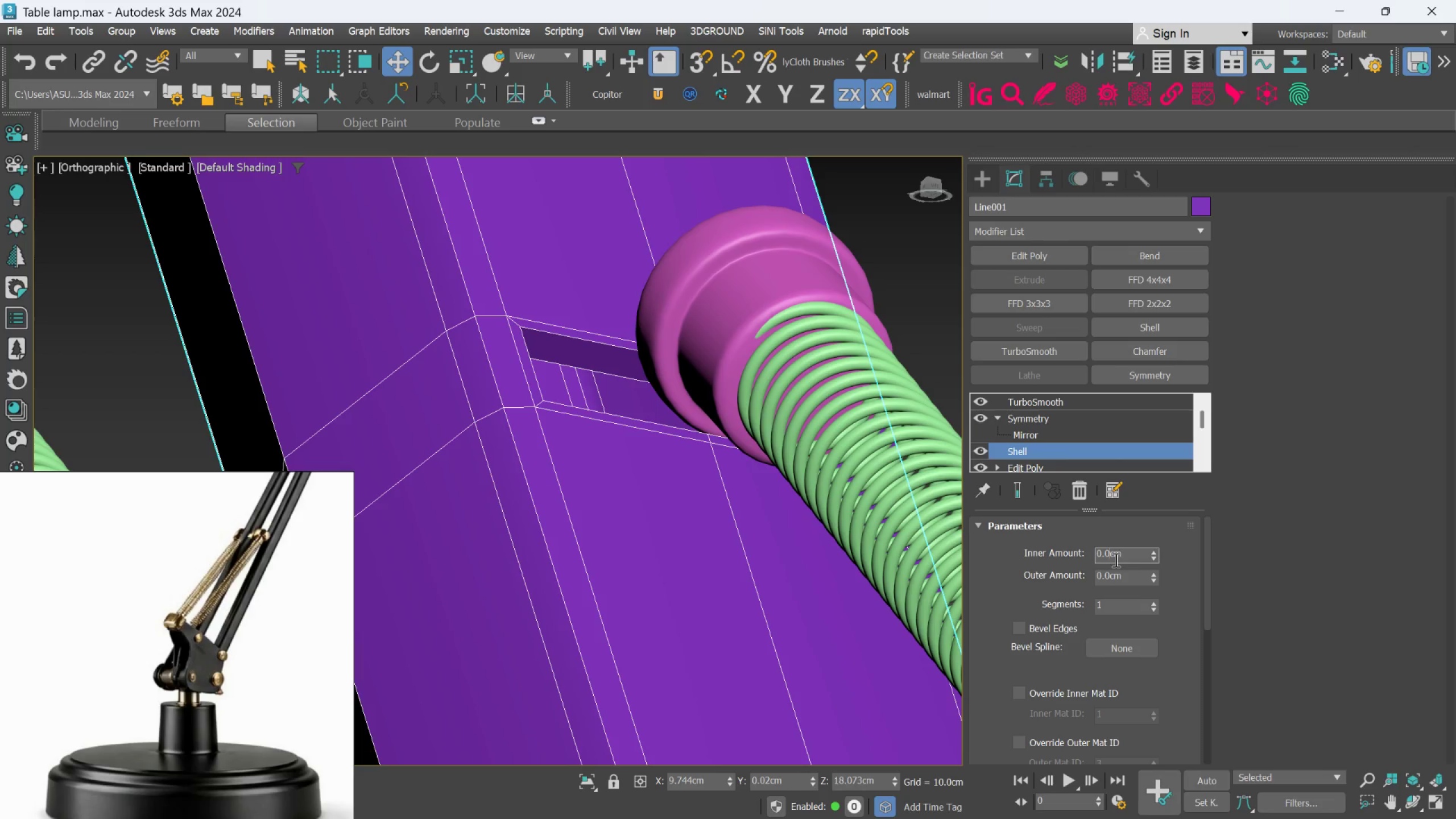 
key(3)
 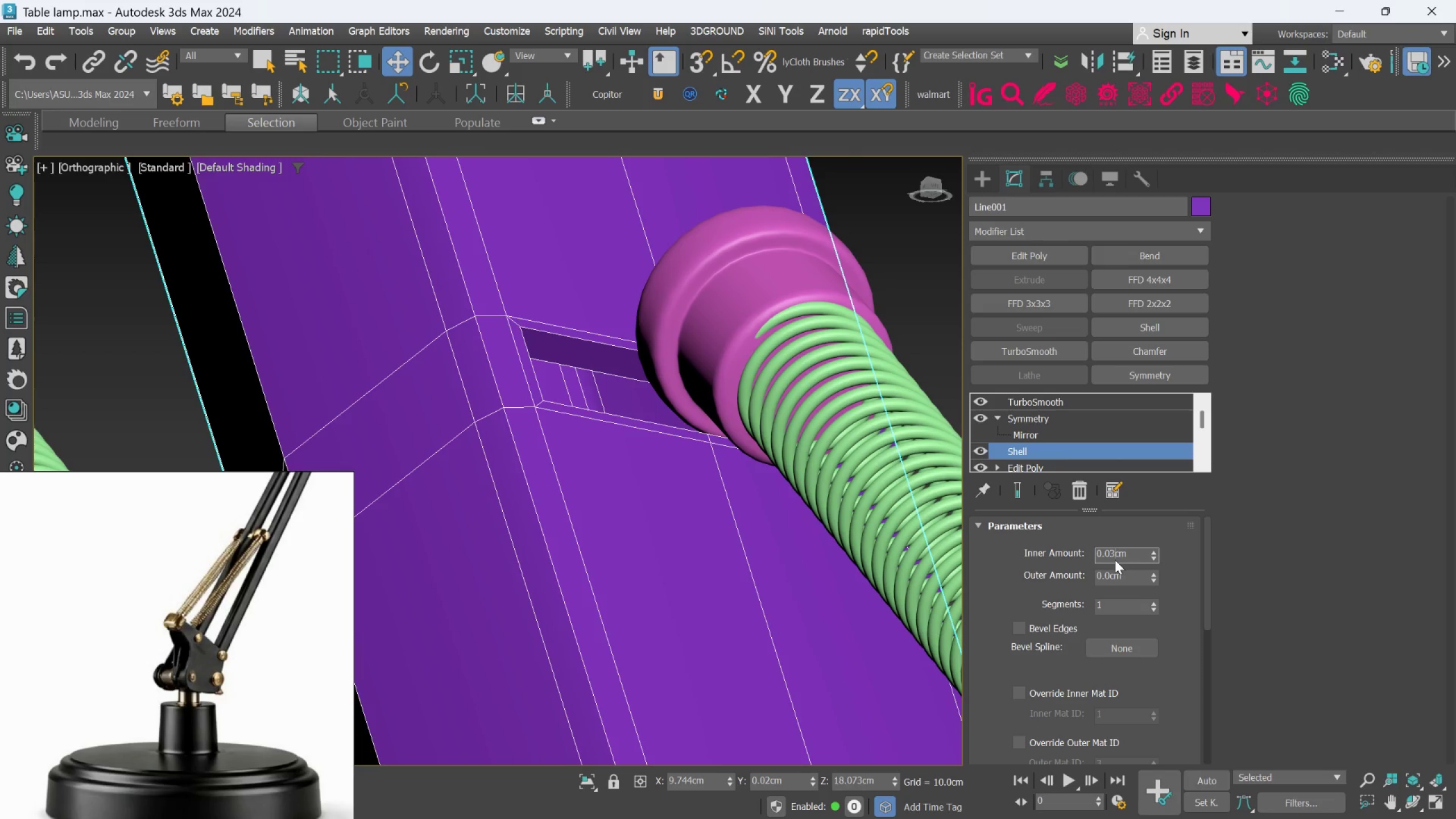 
key(Enter)
 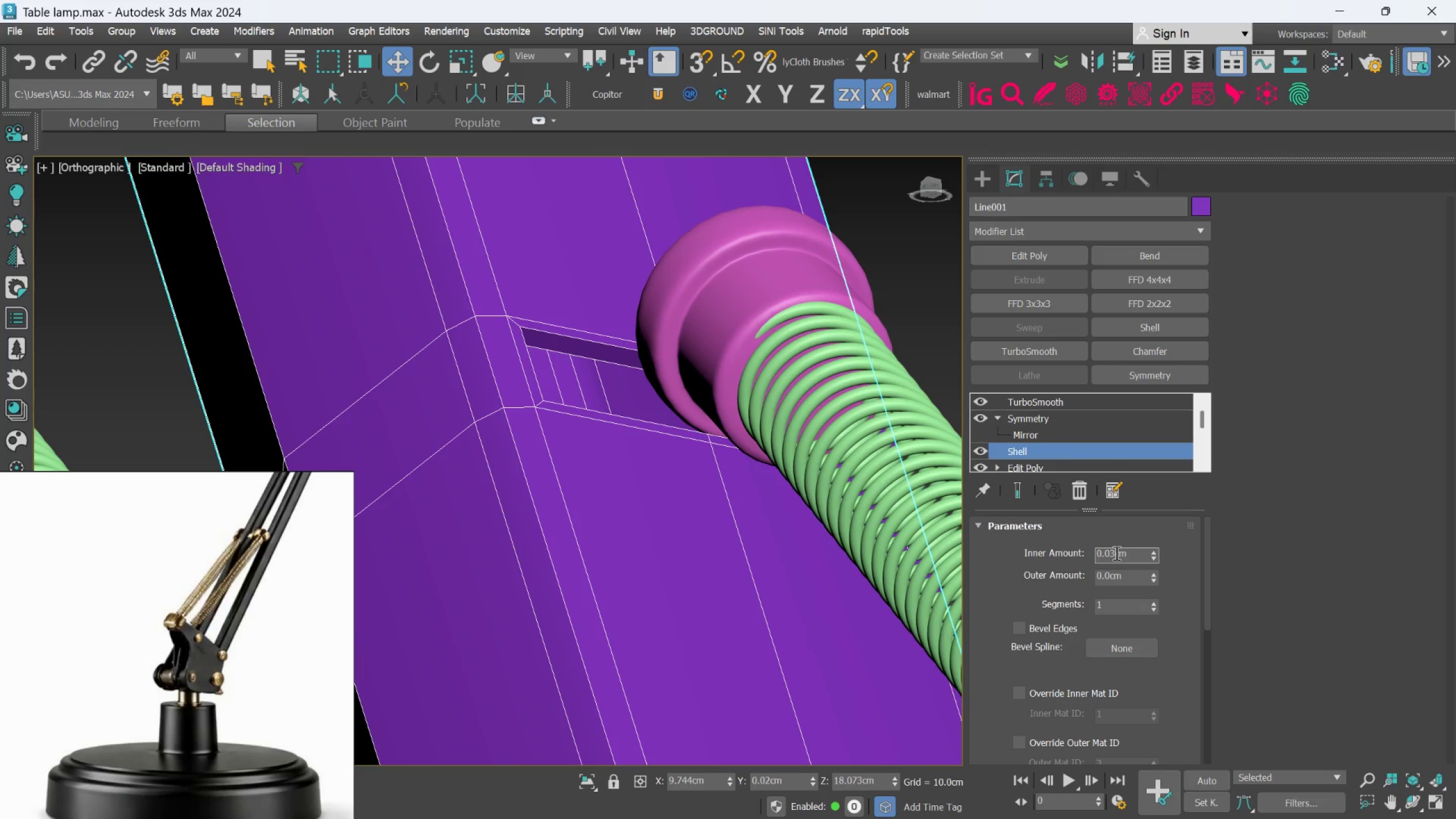 
key(Backspace)
 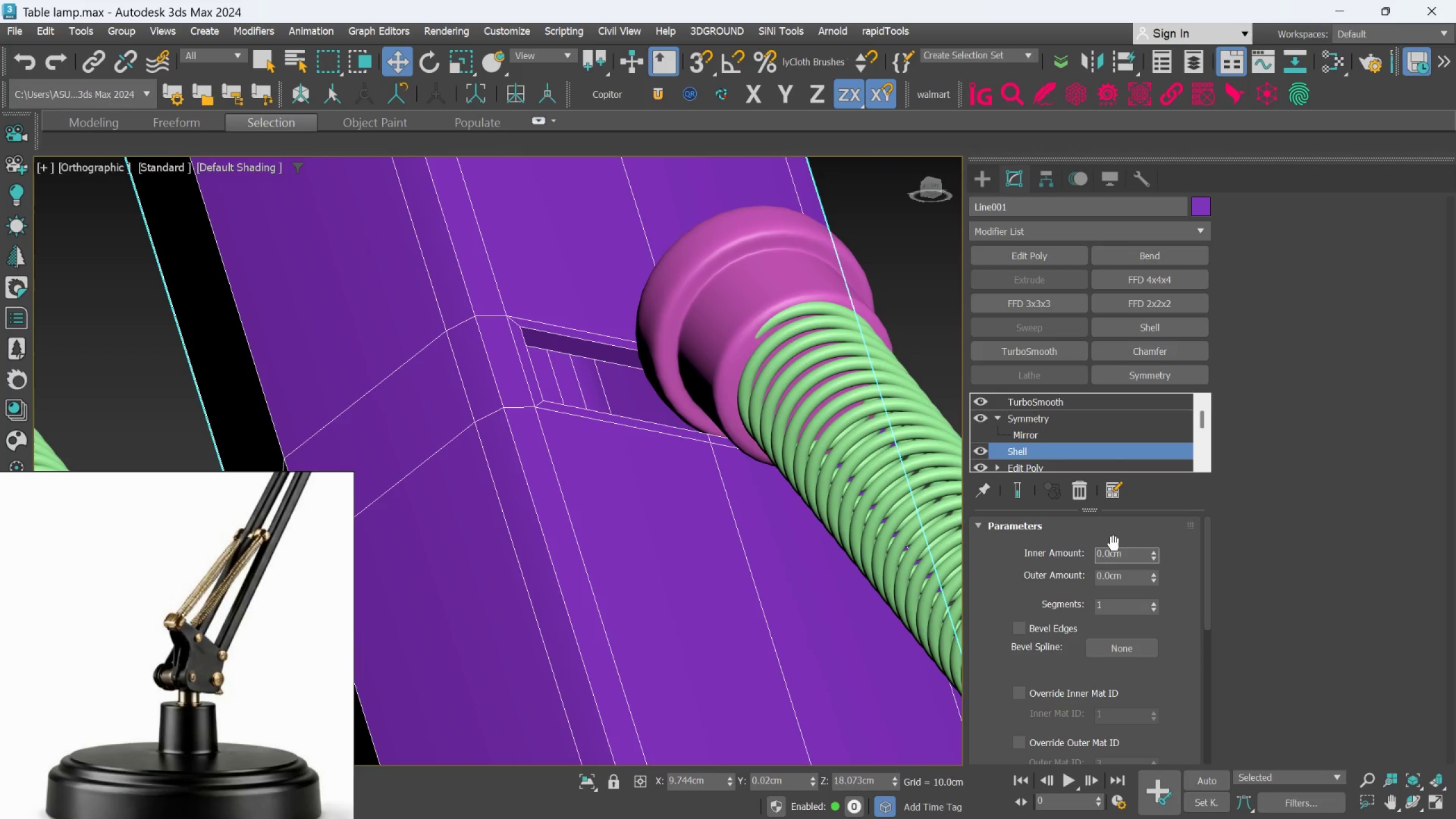 
key(3)
 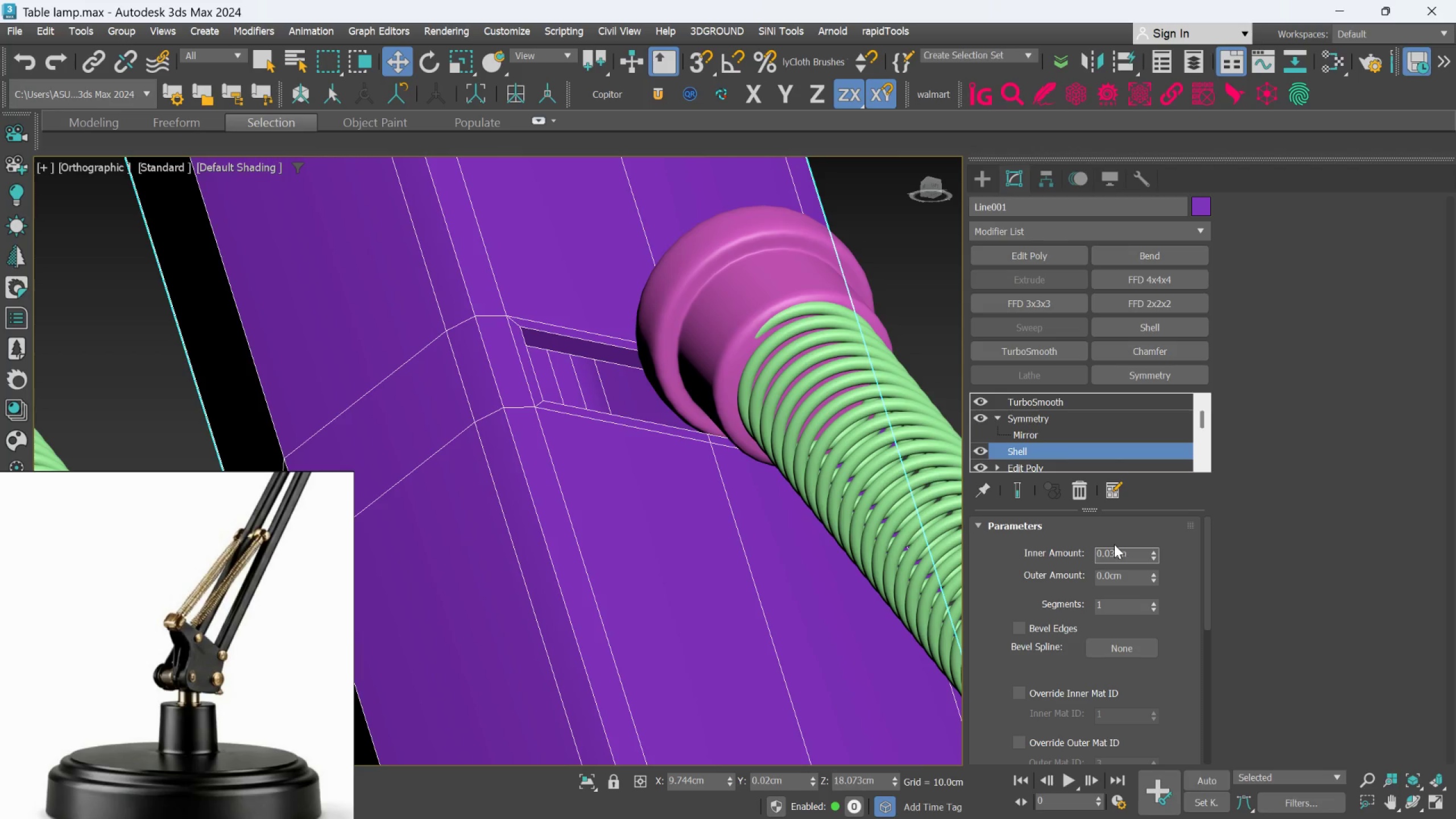 
key(Backspace)
 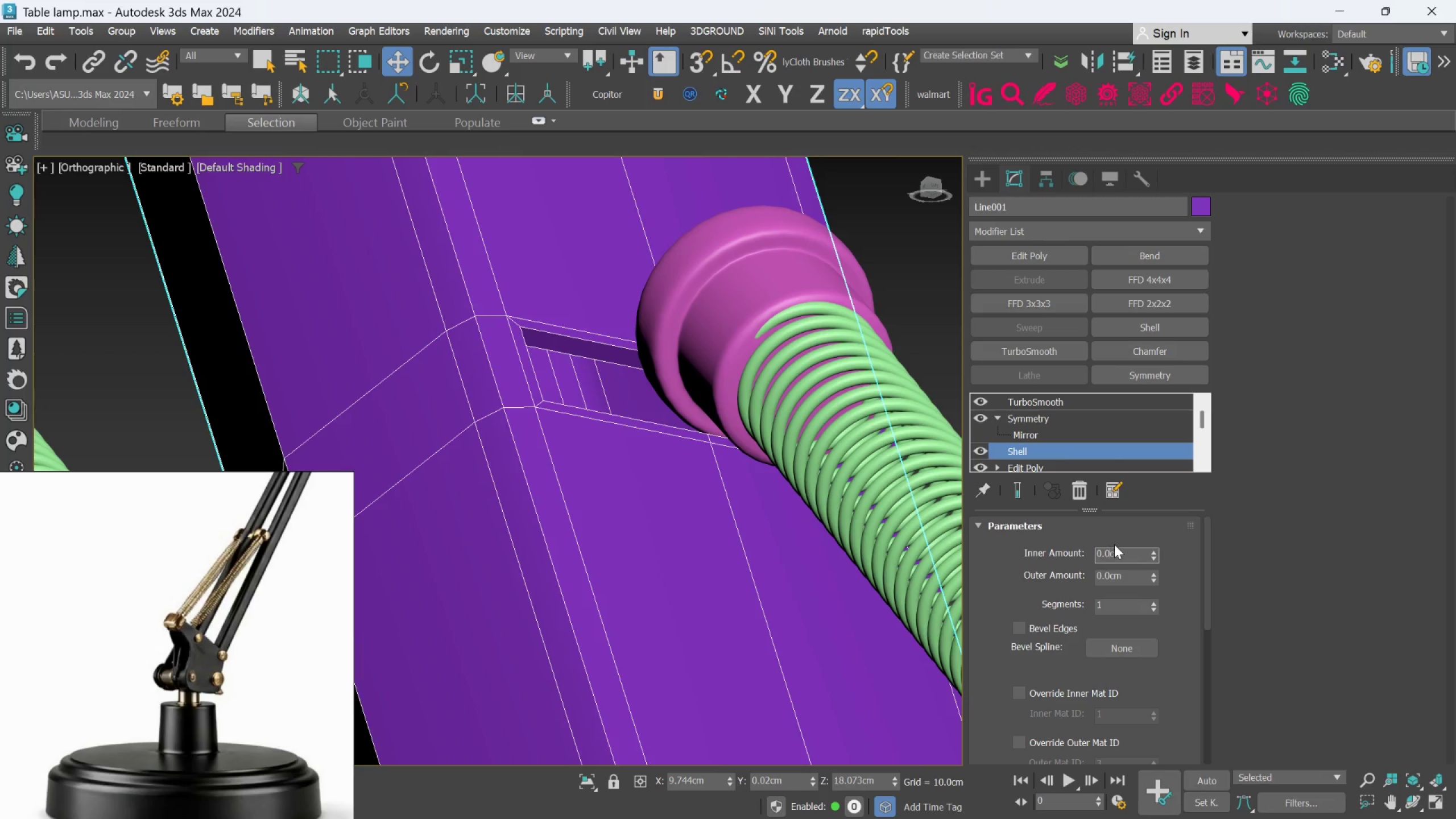 
key(2)
 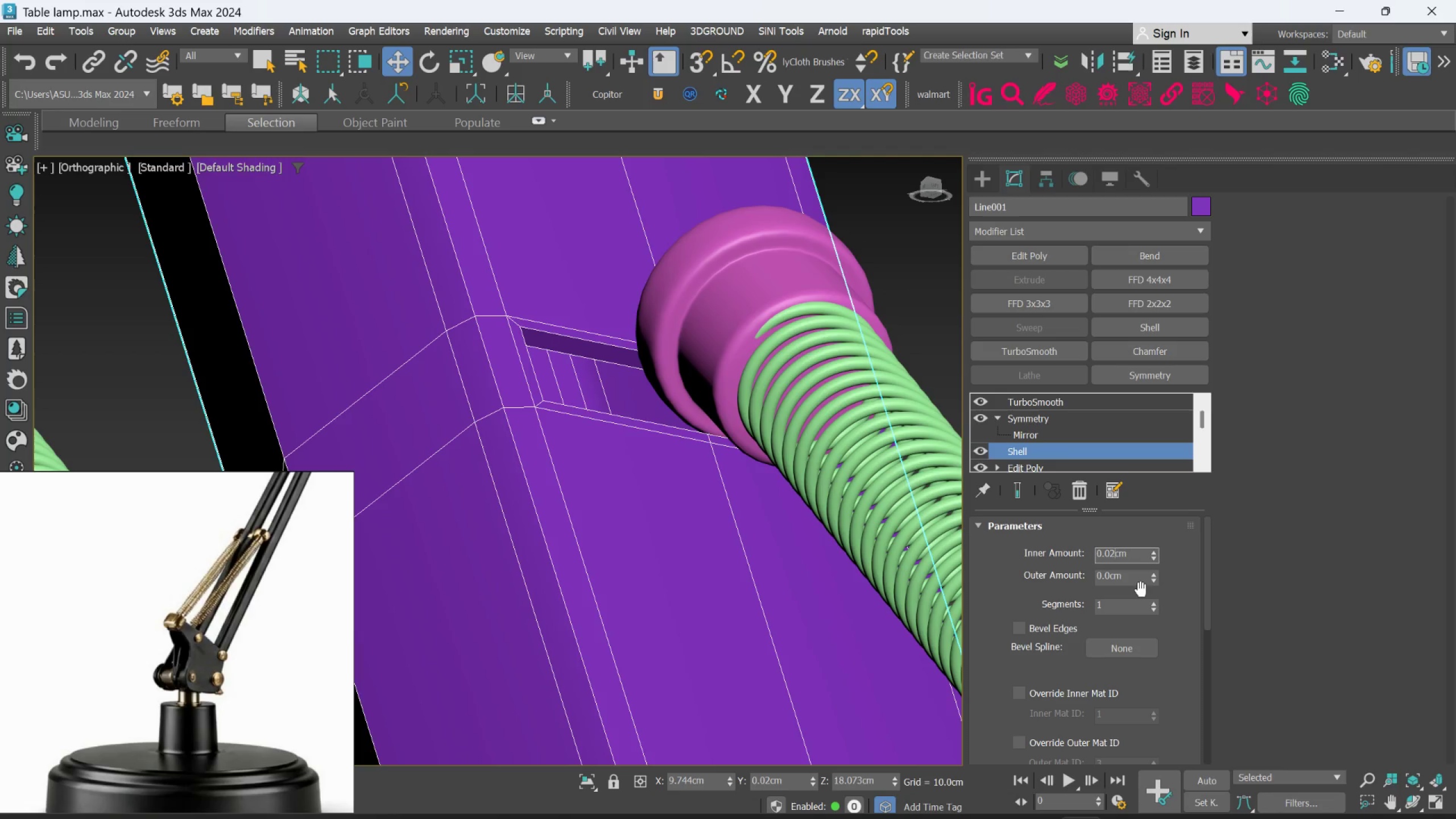 
key(Enter)
 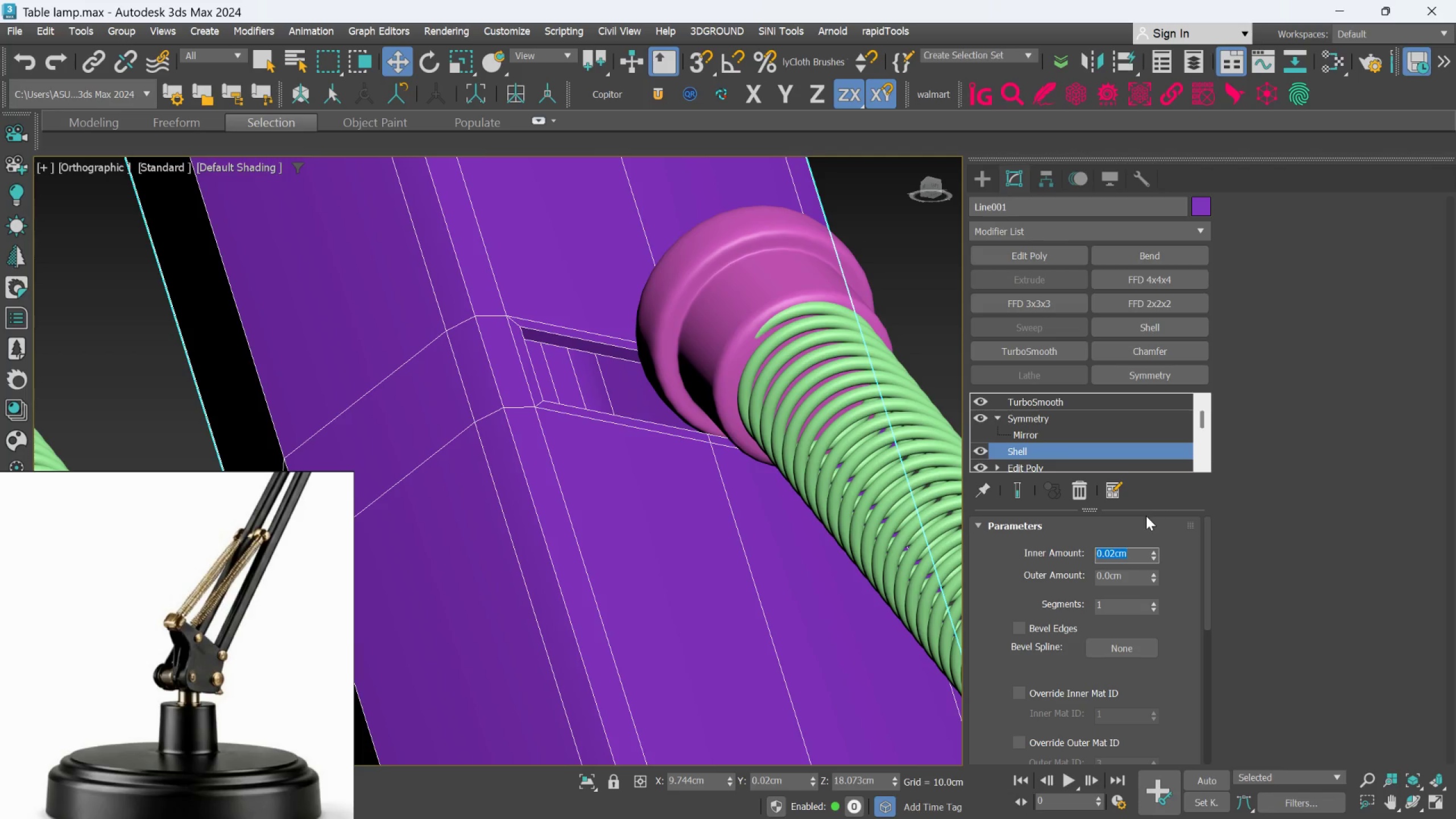 
left_click([1254, 530])
 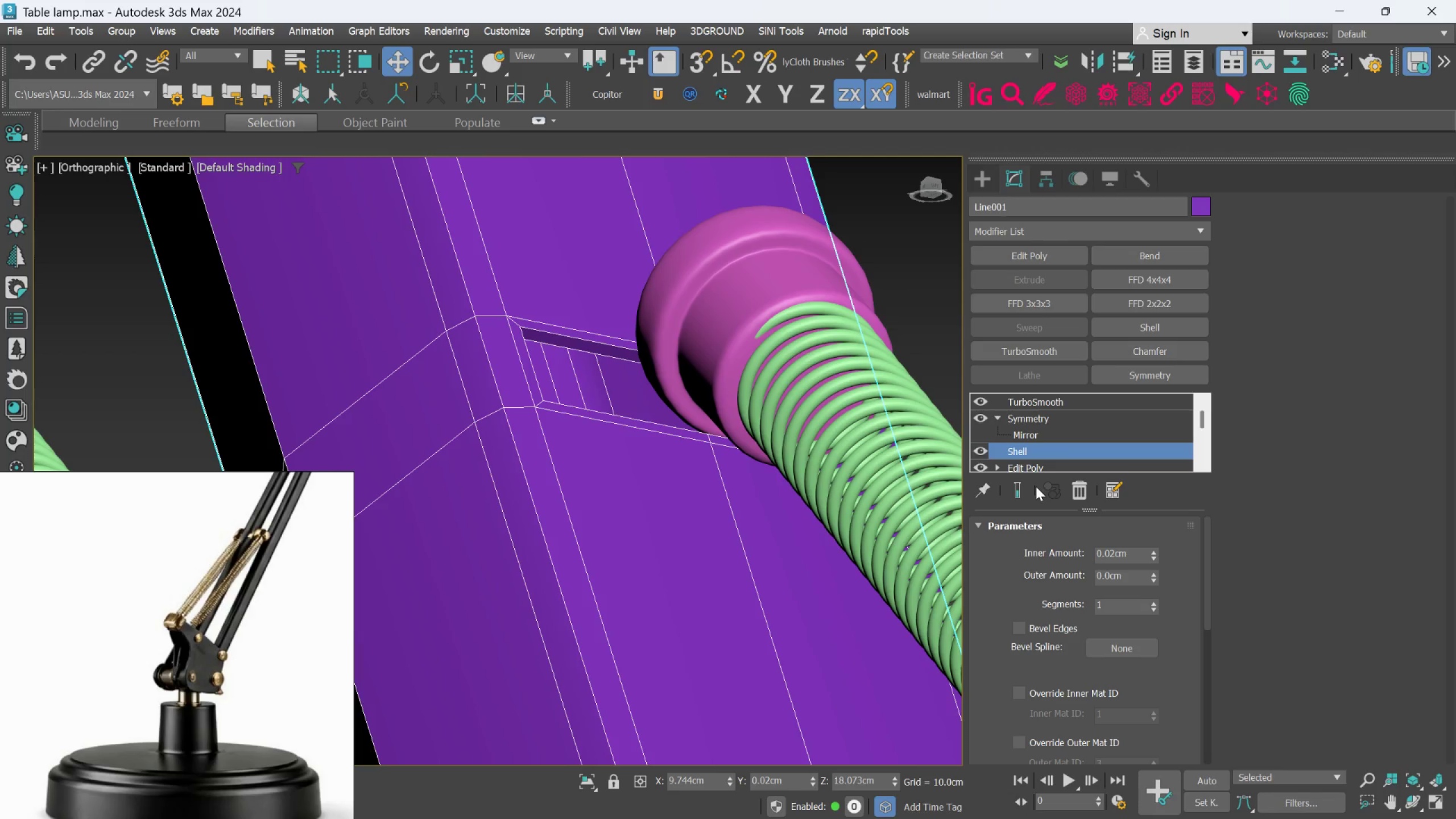 
left_click([1033, 487])
 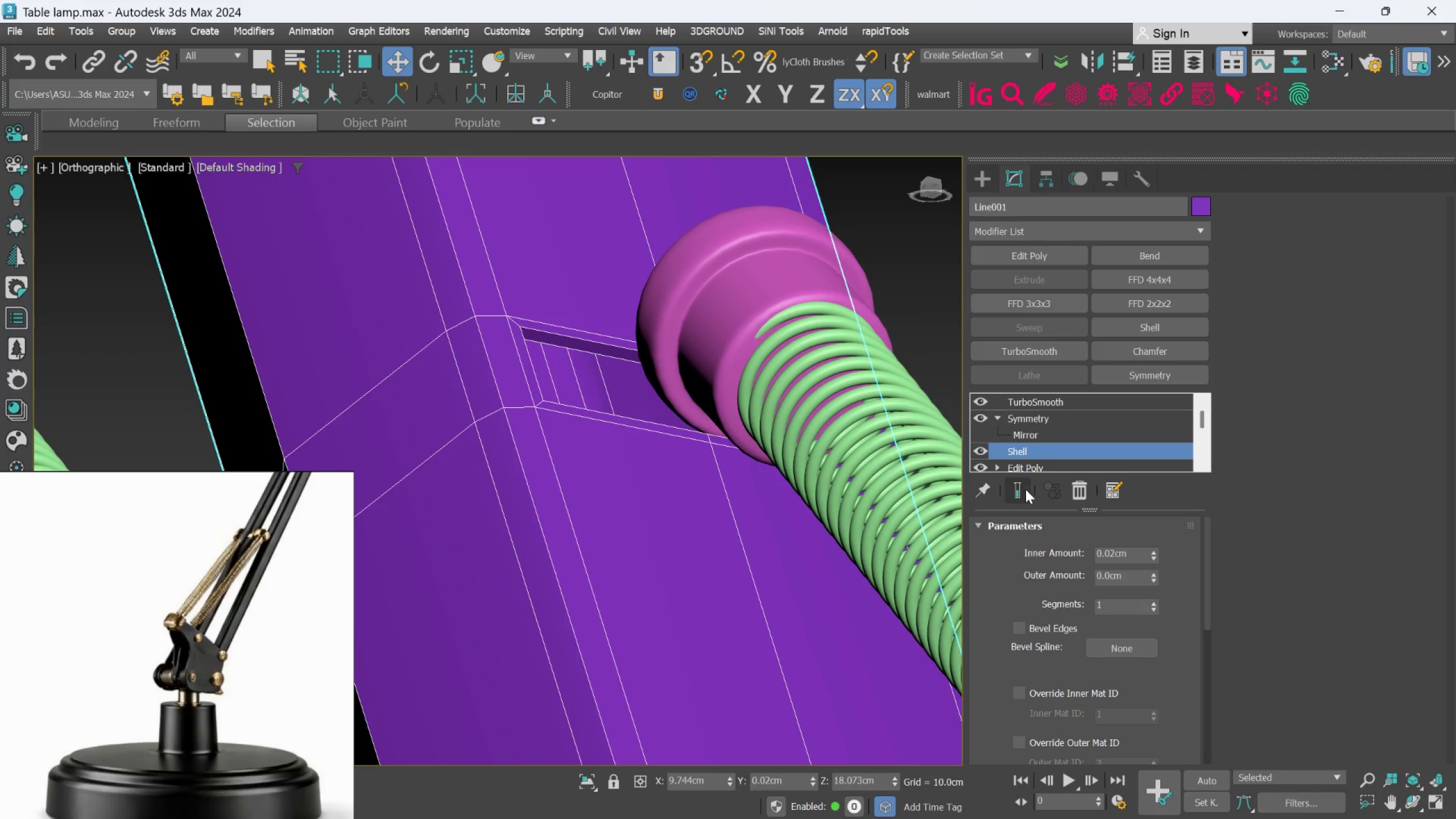 
left_click([1023, 489])
 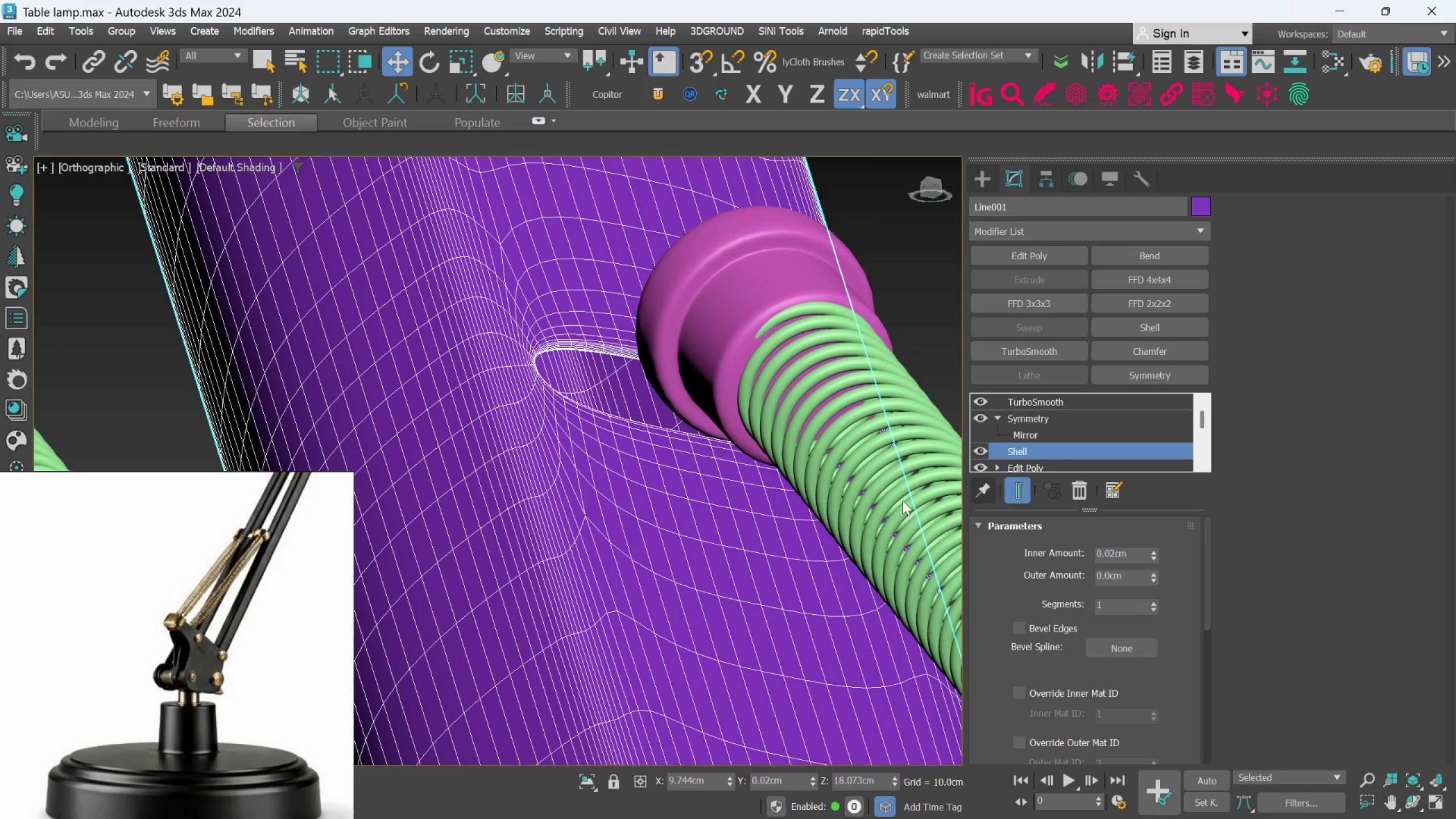 
hold_key(key=AltLeft, duration=0.64)
 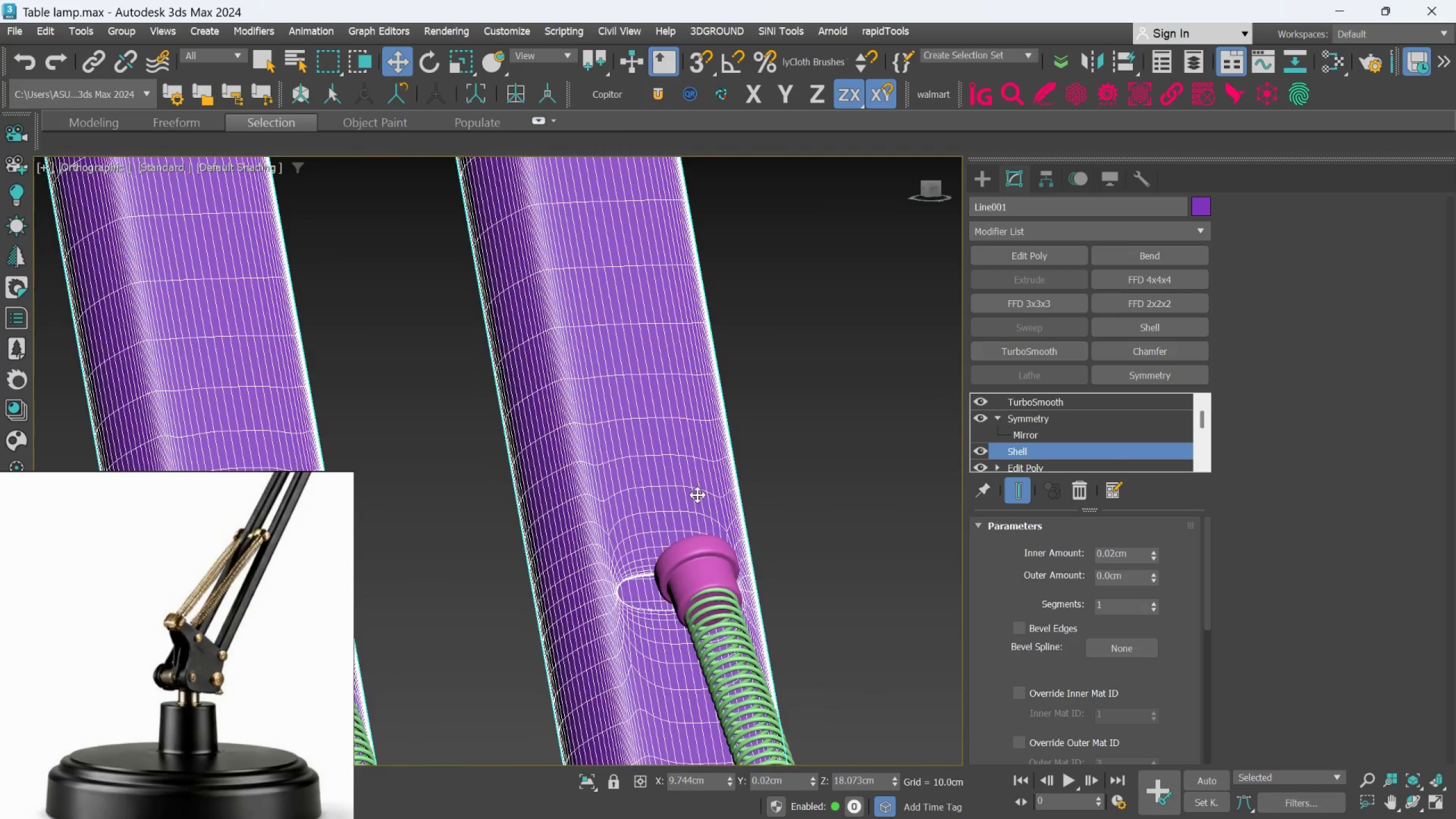 
scroll: coordinate [756, 505], scroll_direction: down, amount: 3.0
 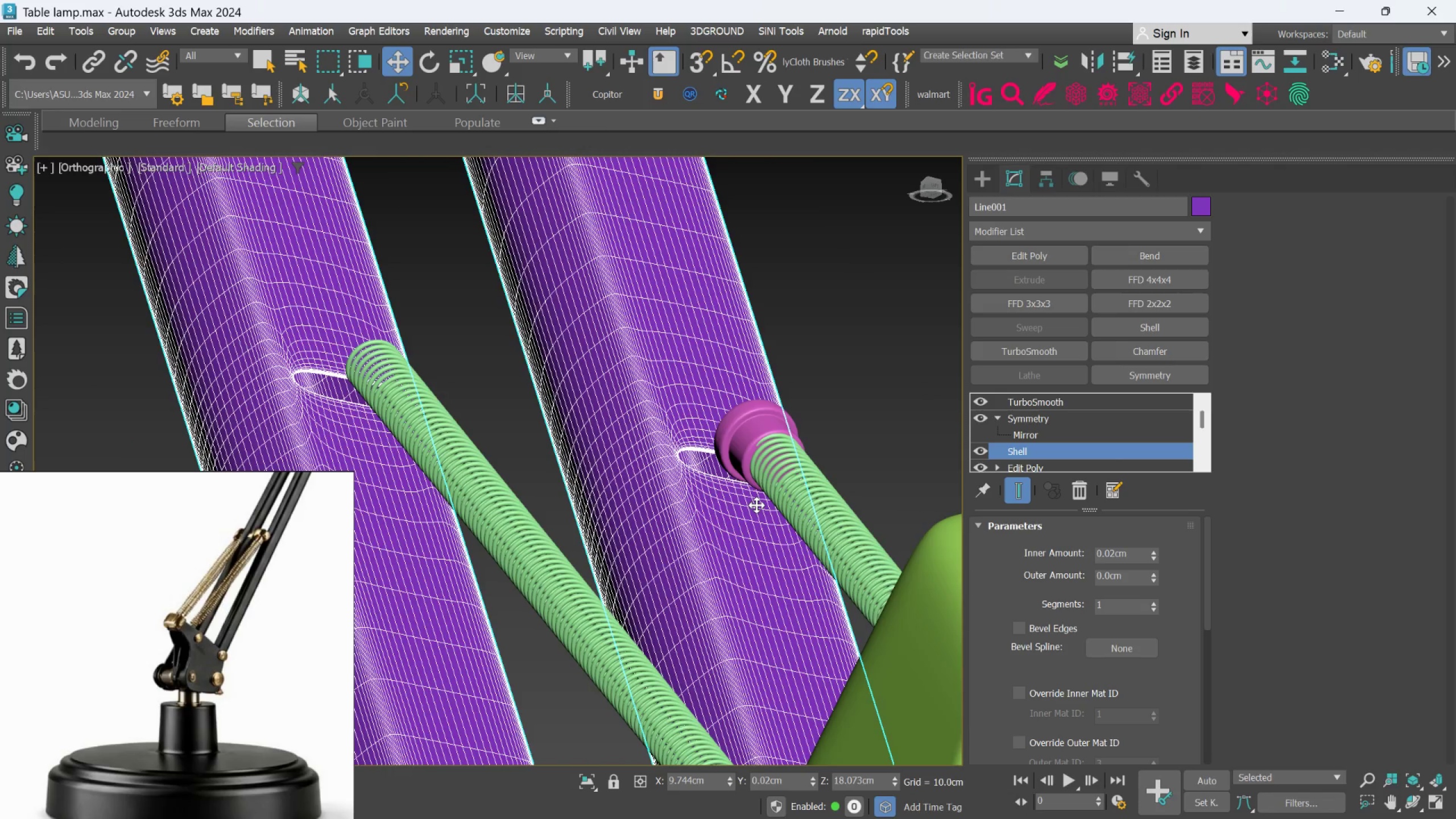 
scroll: coordinate [679, 518], scroll_direction: up, amount: 2.0
 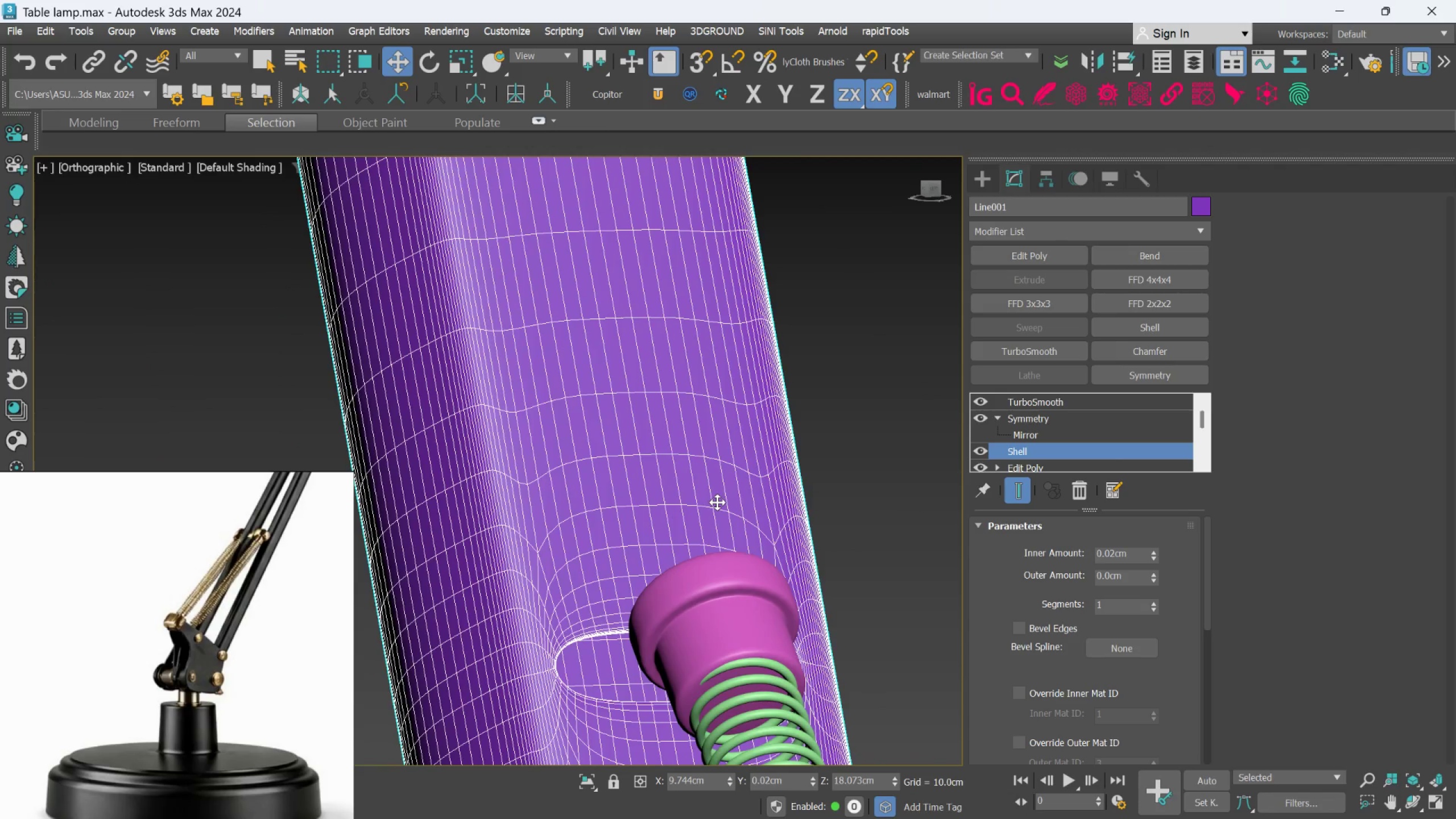 
key(F4)
 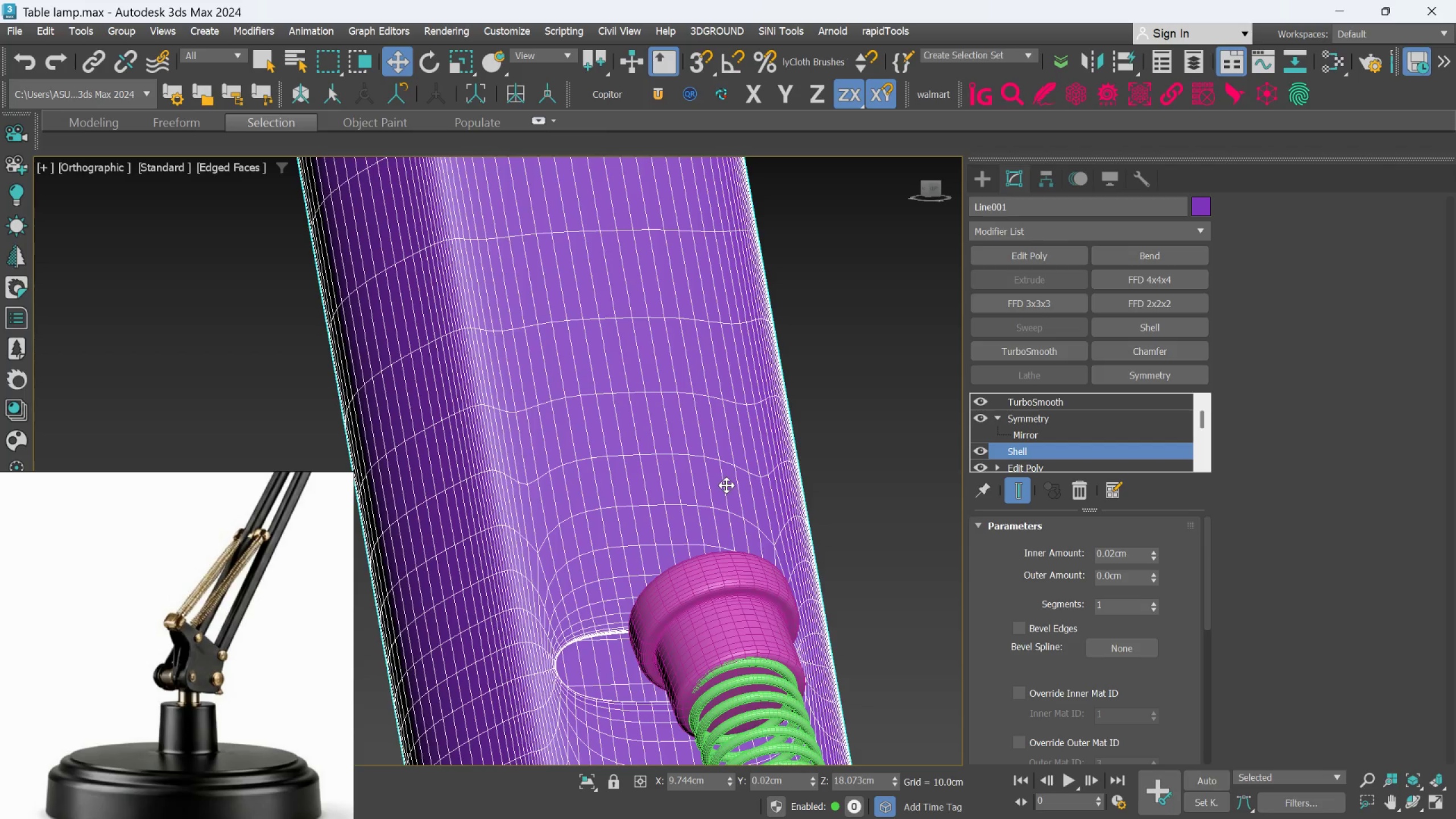 
key(F4)
 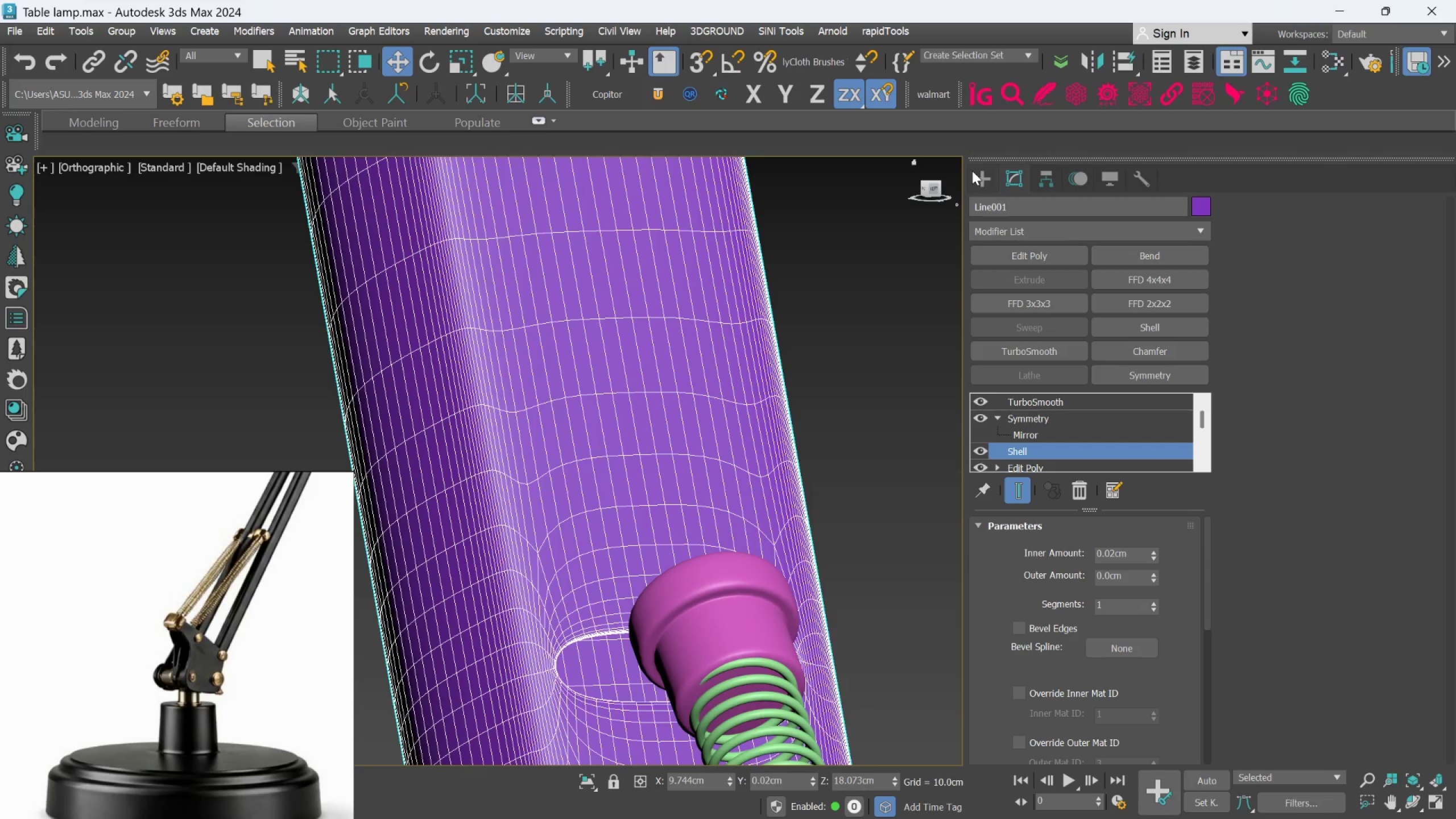 
double_click([887, 336])
 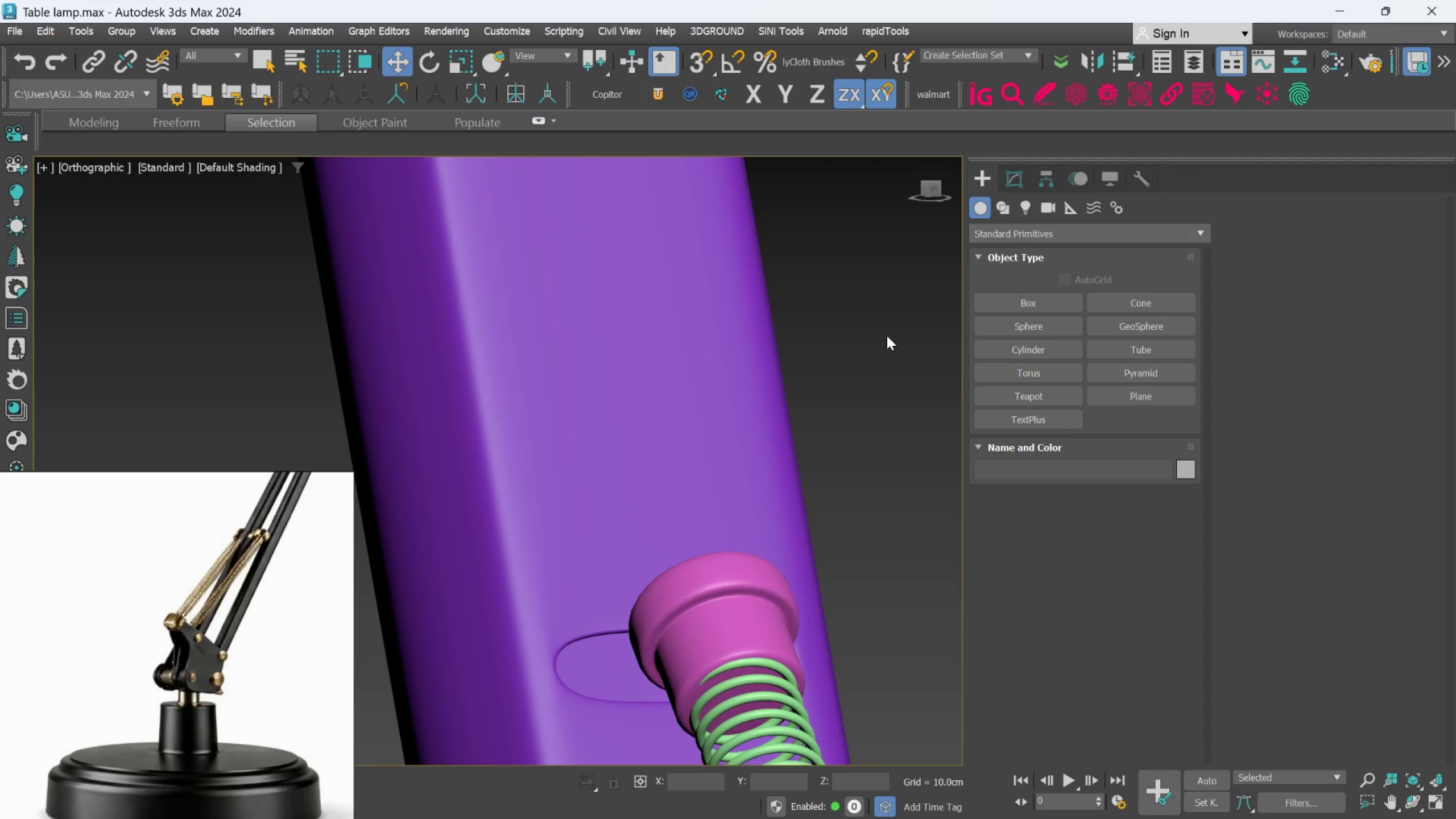 
scroll: coordinate [873, 396], scroll_direction: down, amount: 4.0
 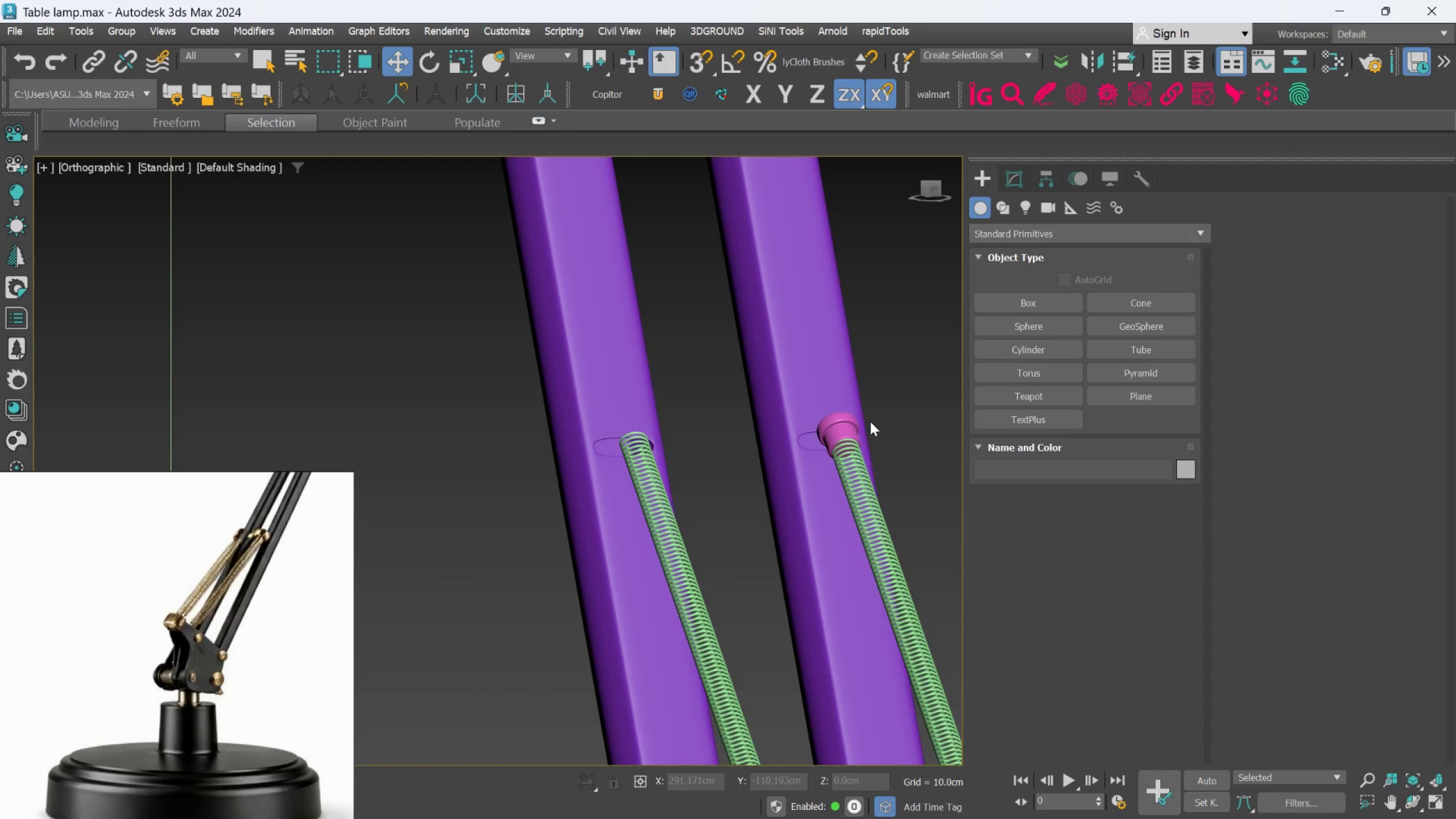 
hold_key(key=AltLeft, duration=0.5)
 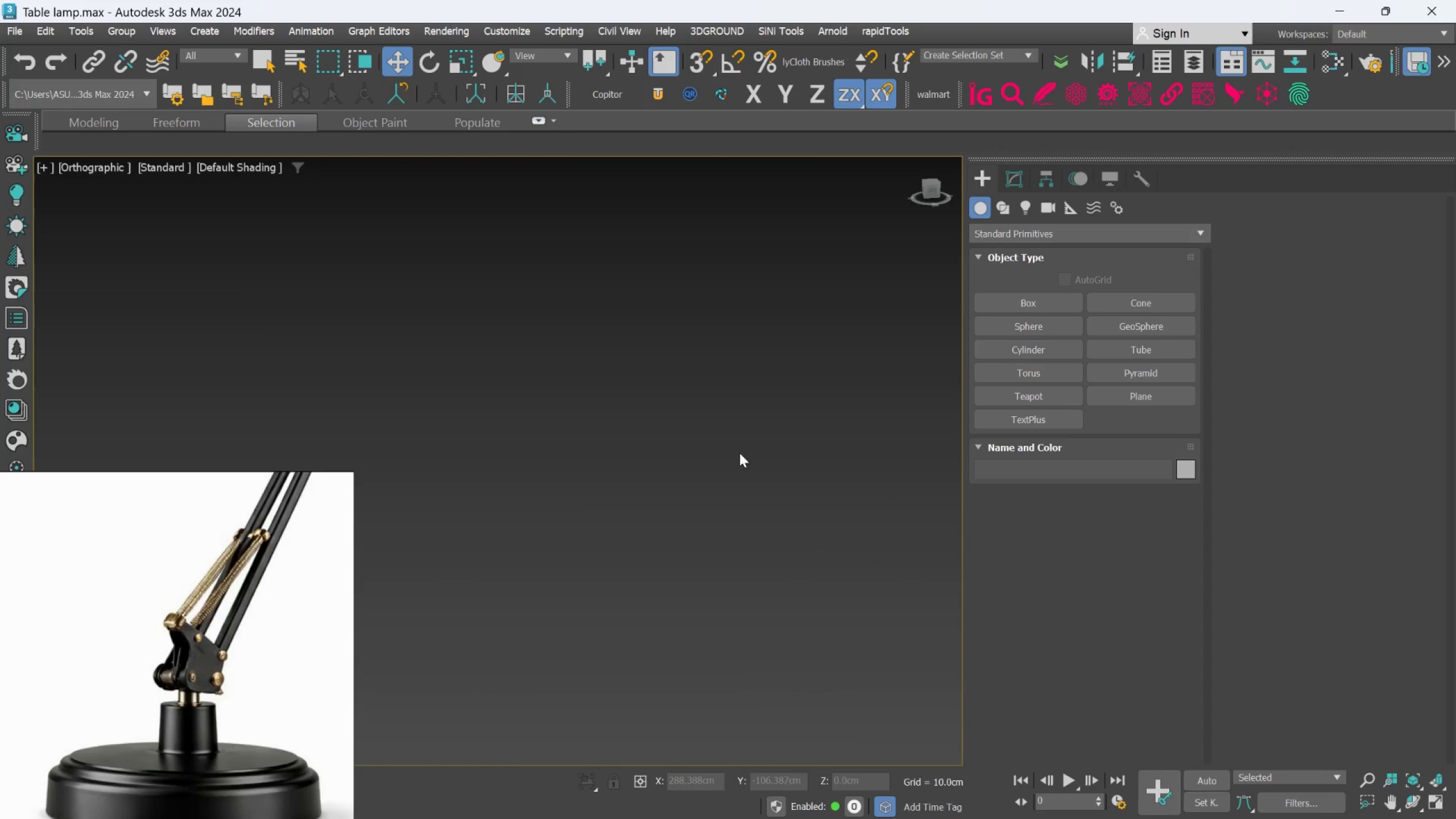 
scroll: coordinate [726, 613], scroll_direction: down, amount: 5.0
 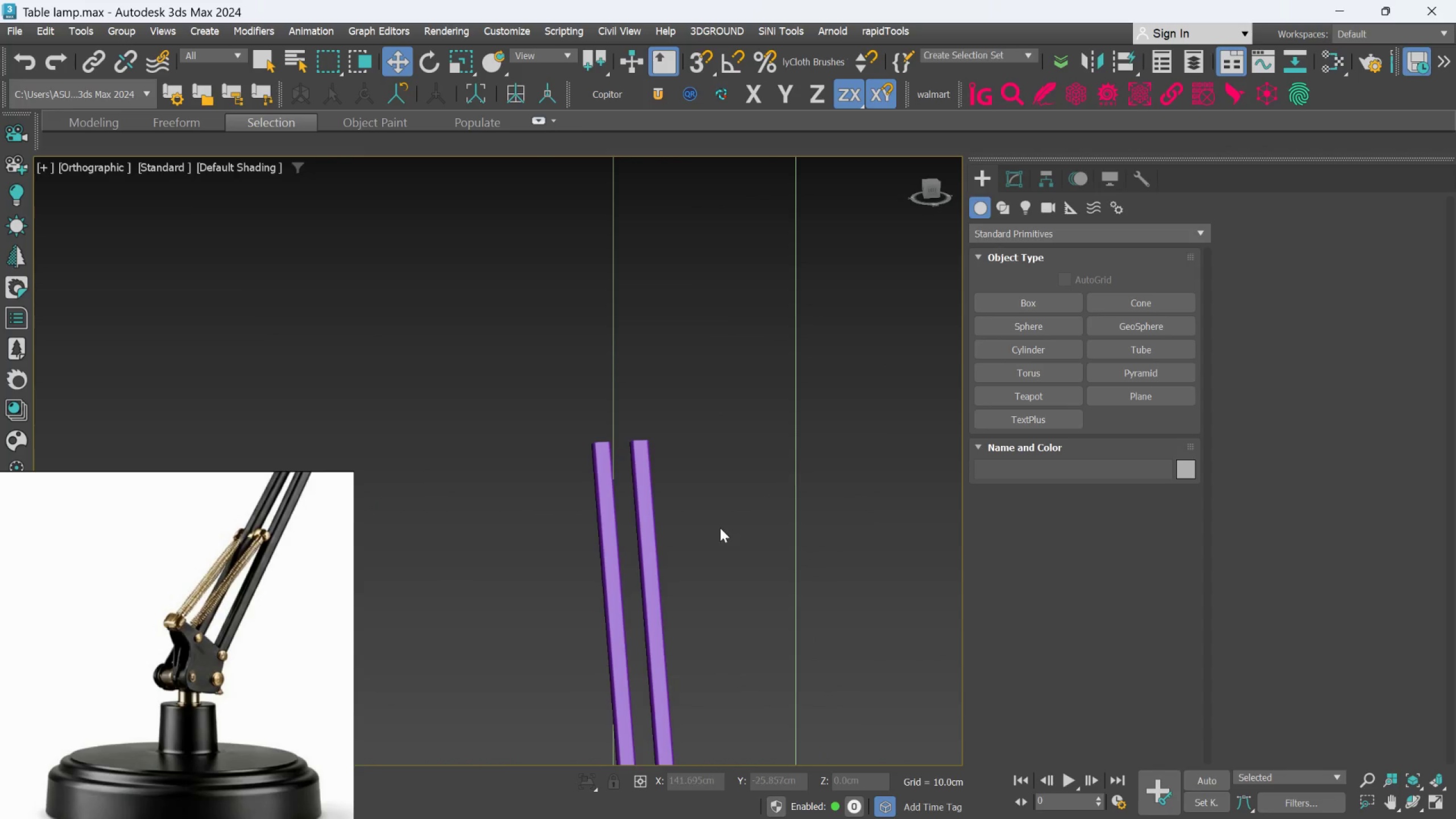 
scroll: coordinate [686, 545], scroll_direction: up, amount: 2.0
 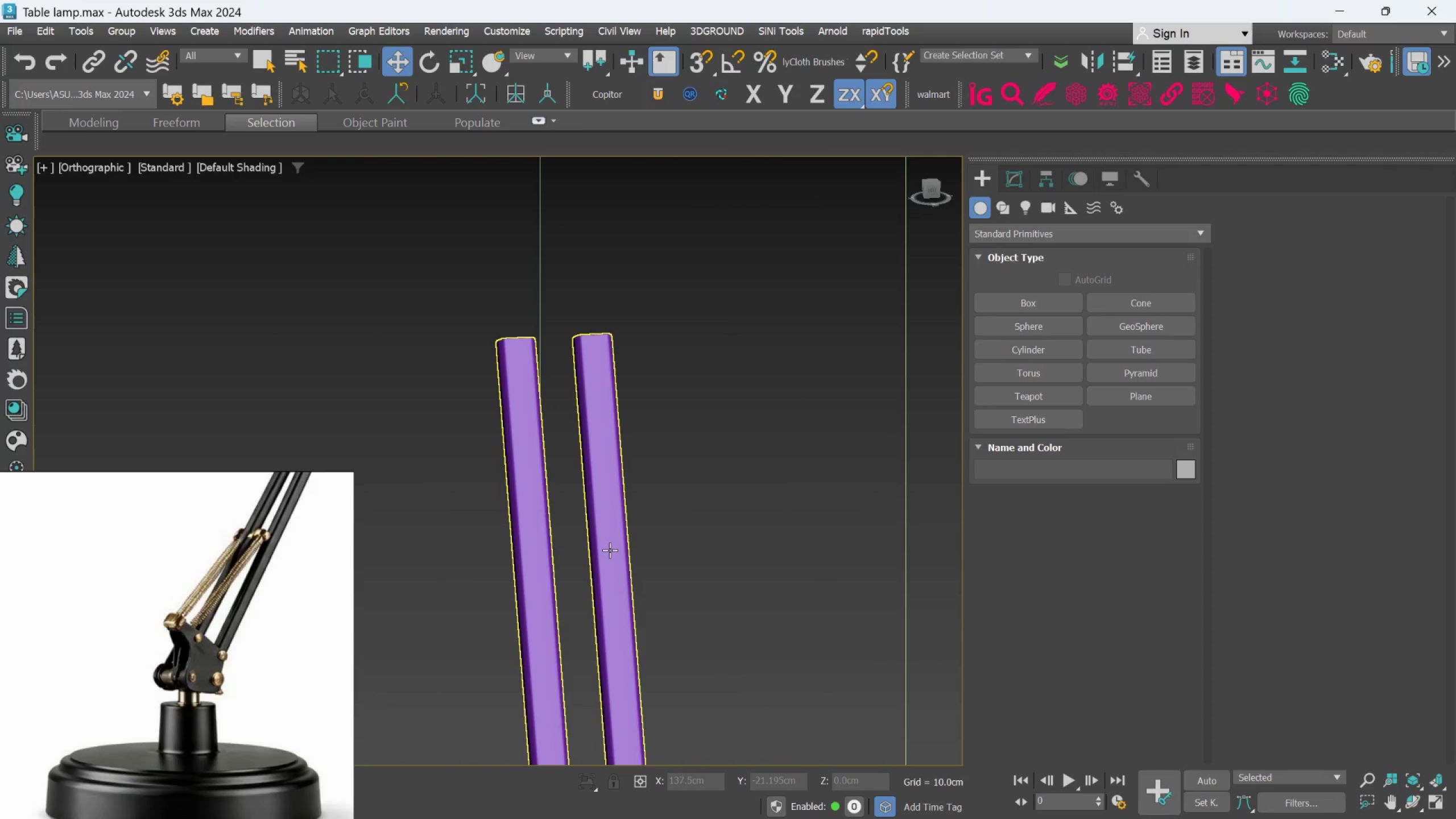 
left_click([609, 550])
 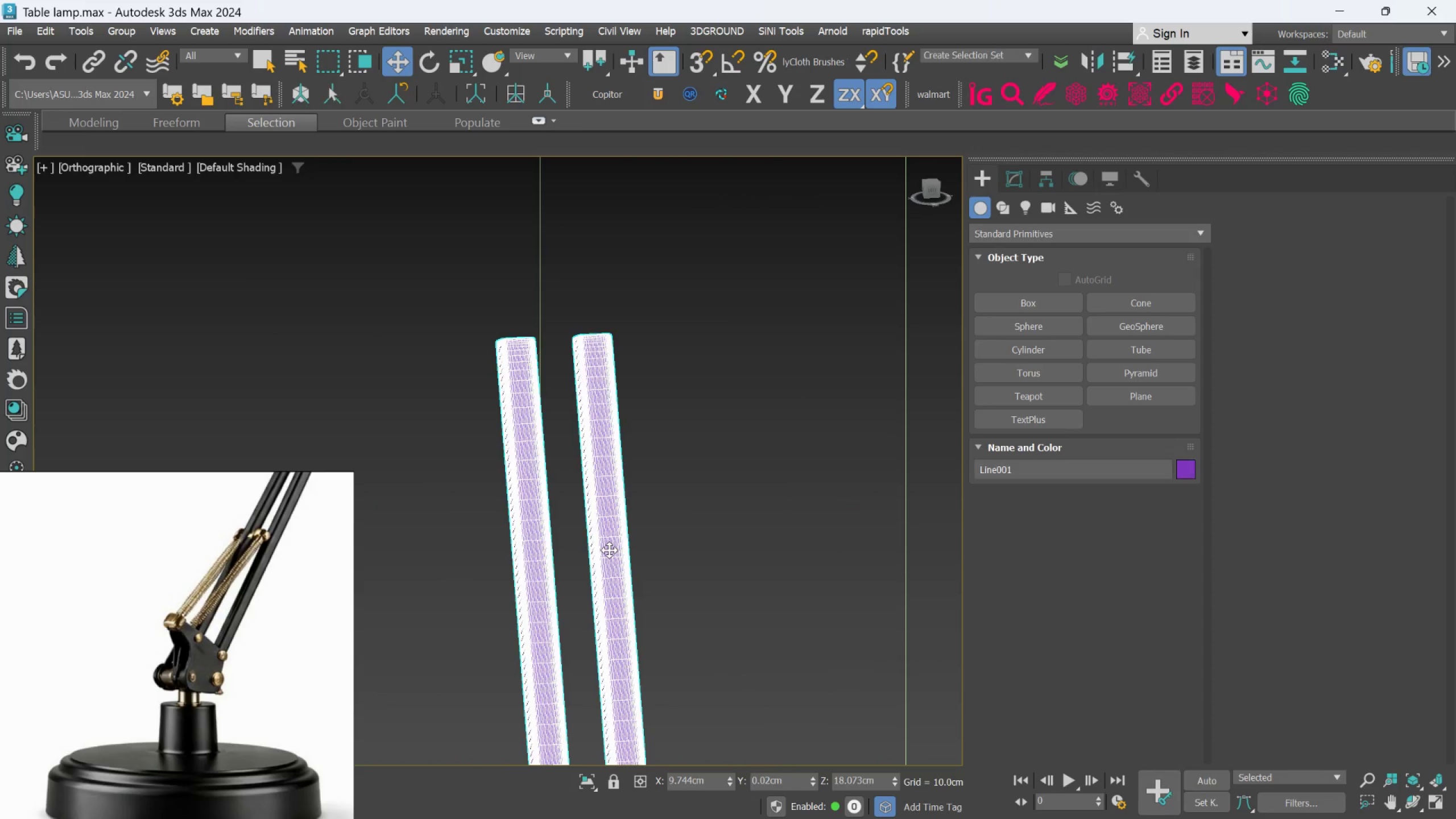 
hold_key(key=AltLeft, duration=0.58)
 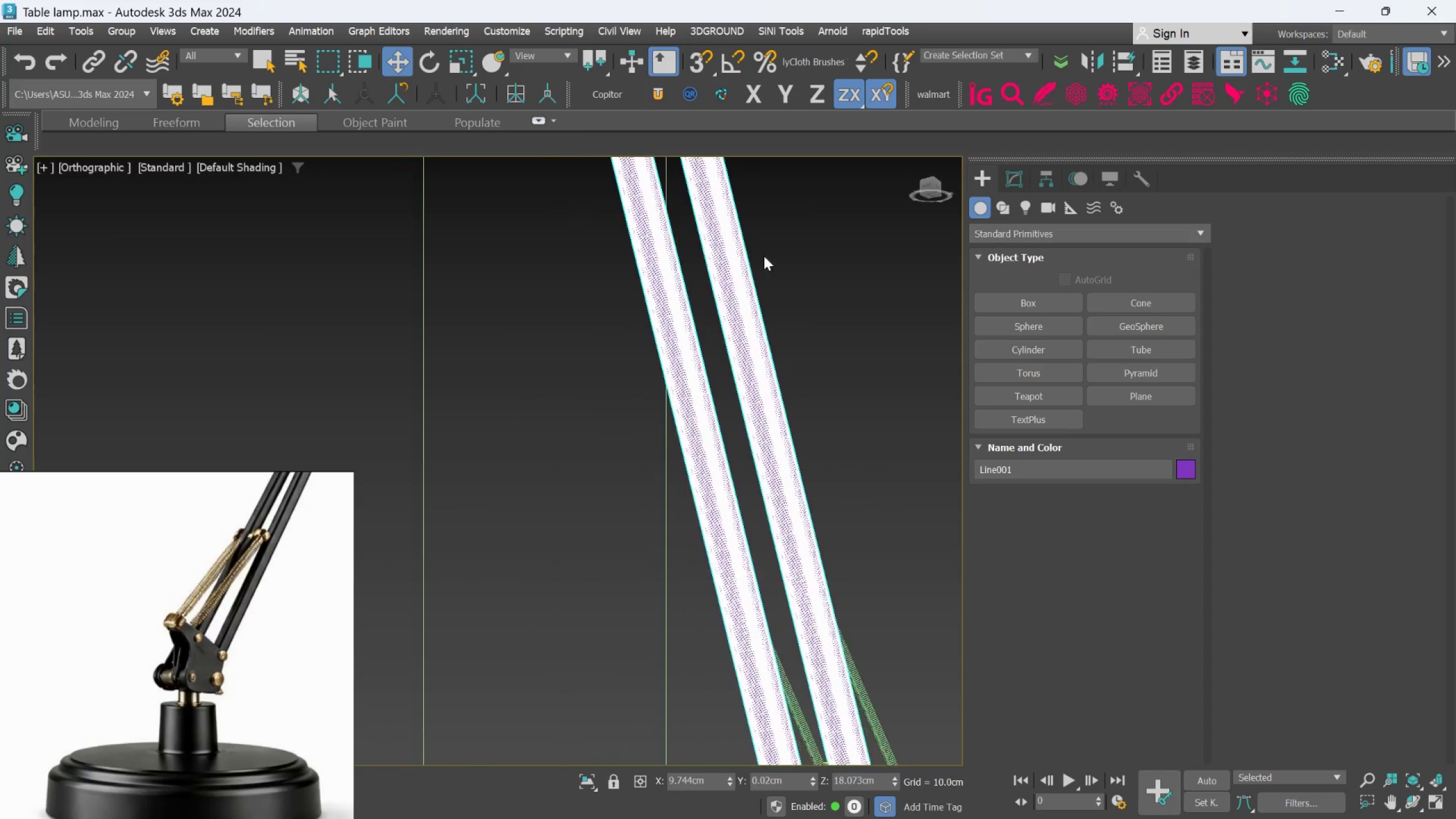 
hold_key(key=AltLeft, duration=0.5)
 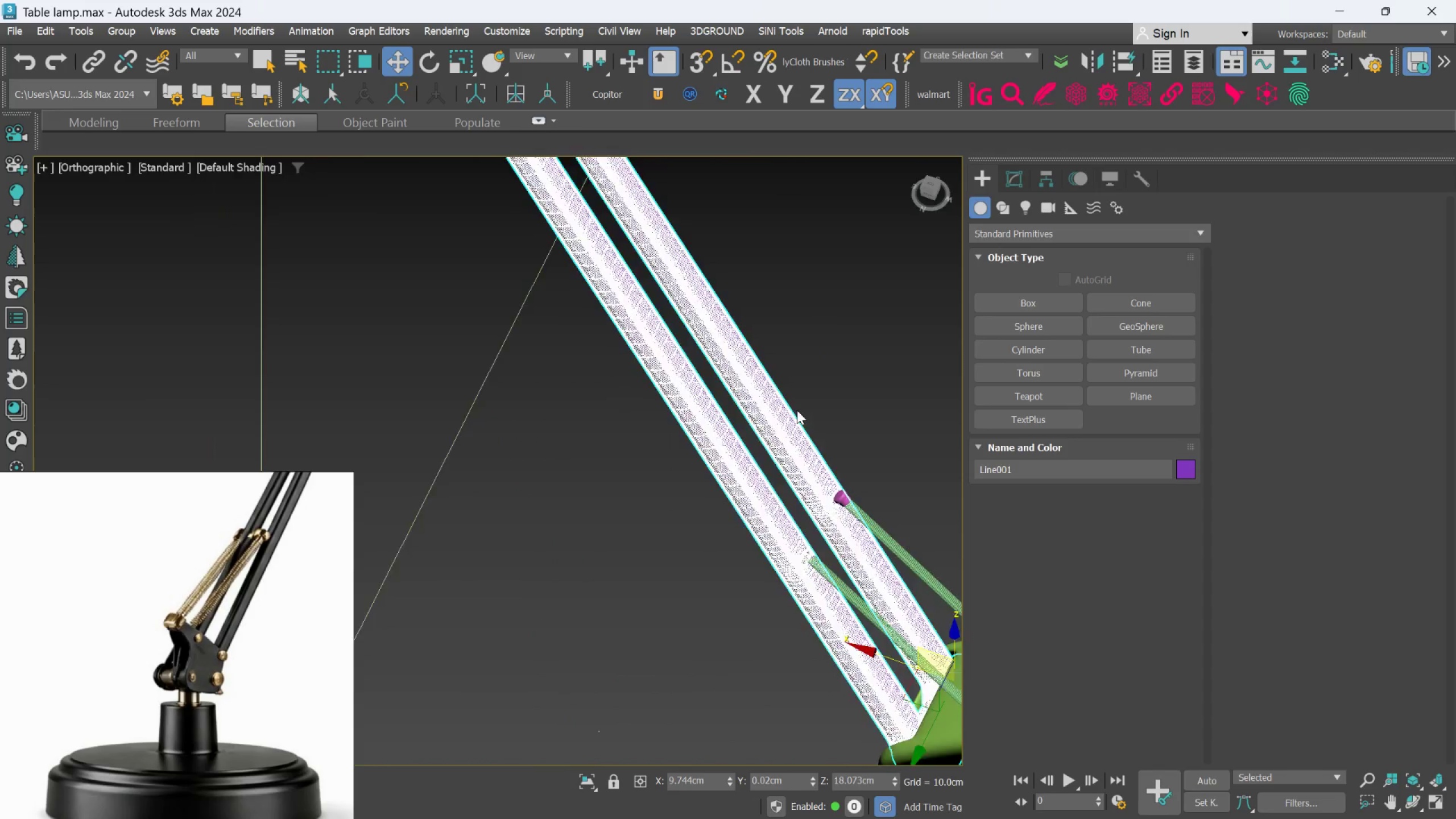 
scroll: coordinate [644, 427], scroll_direction: up, amount: 7.0
 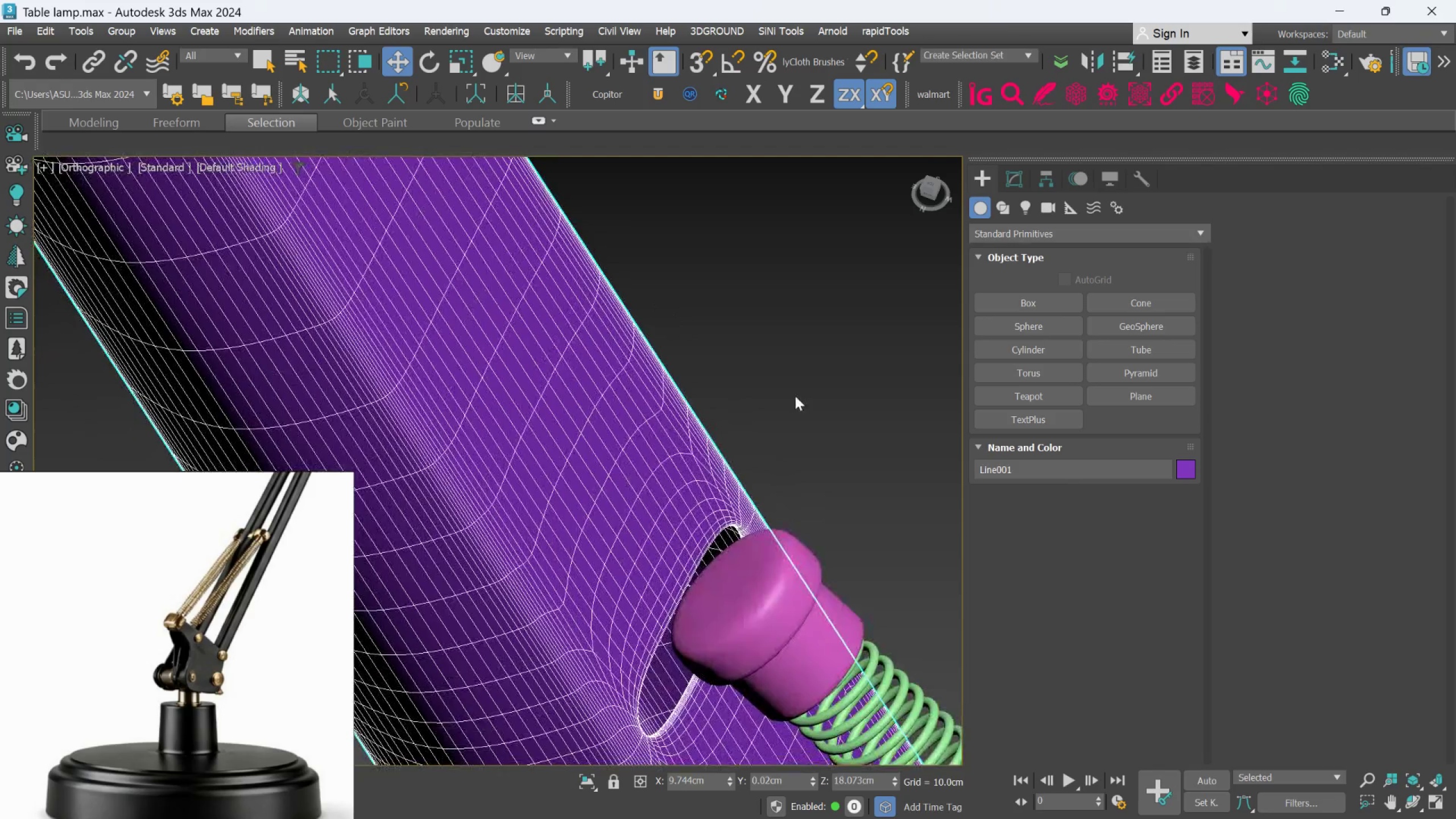 
left_click([808, 400])
 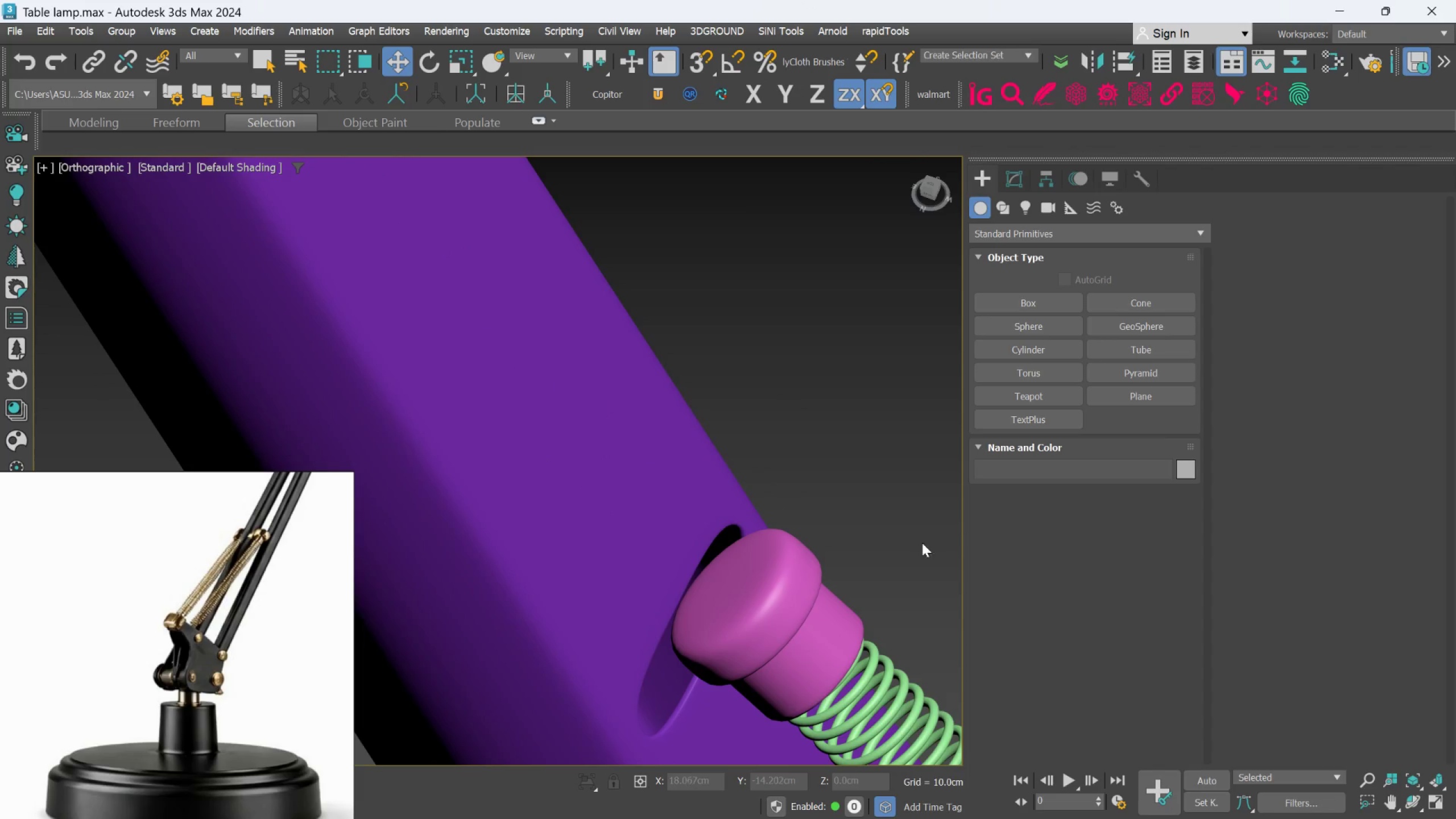 
left_click([814, 581])
 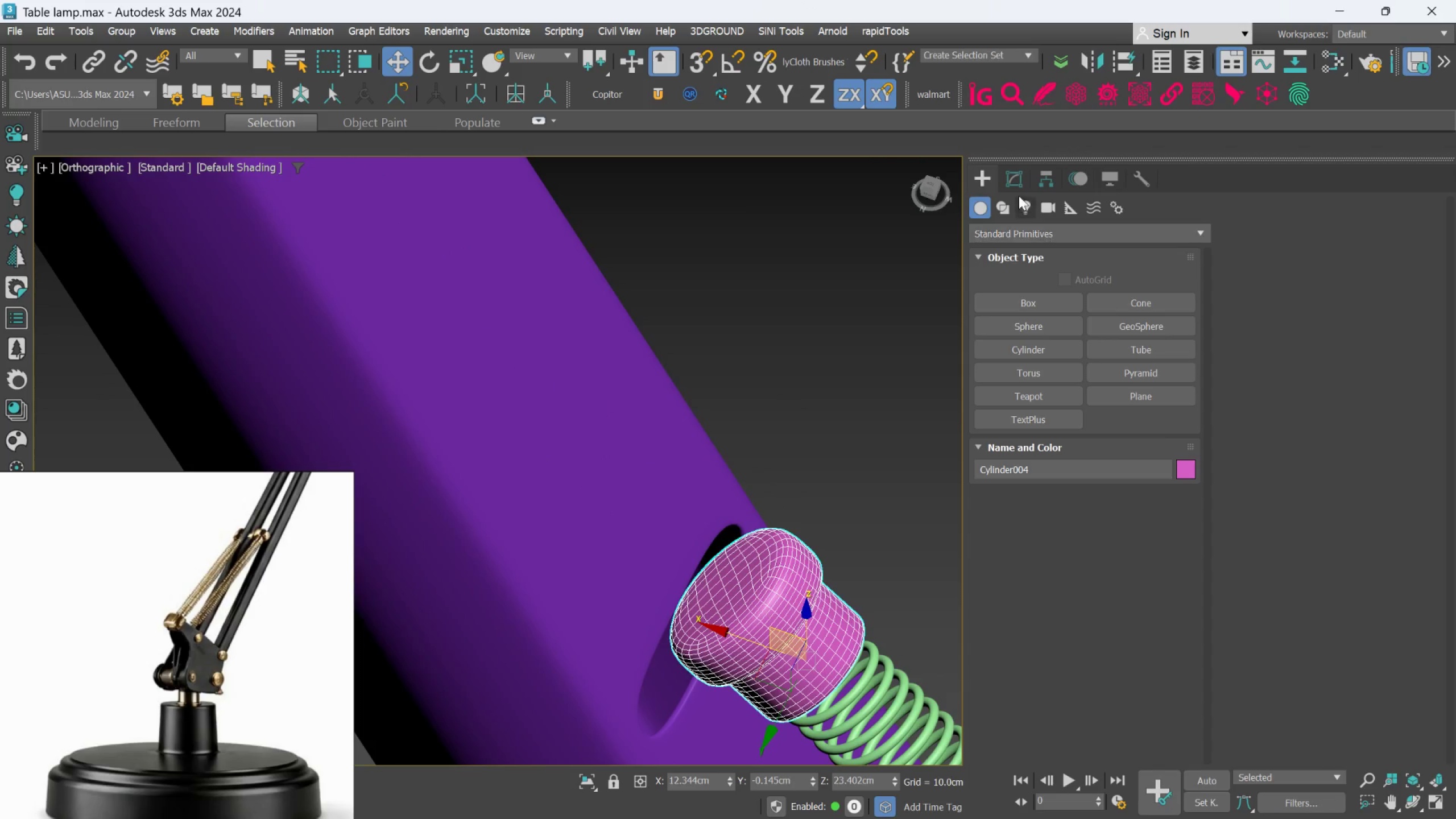 
left_click([1016, 177])
 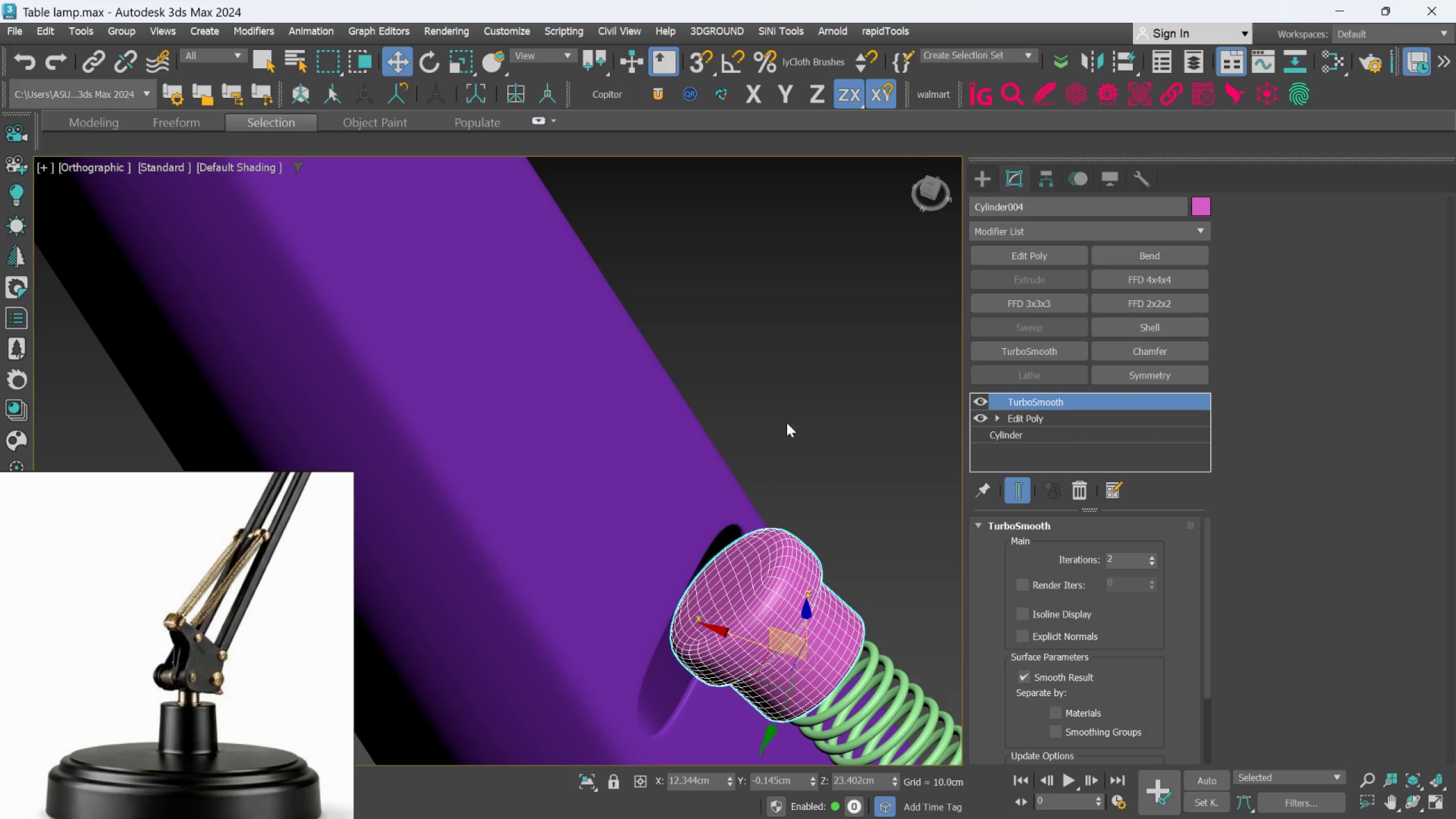 
left_click([635, 428])
 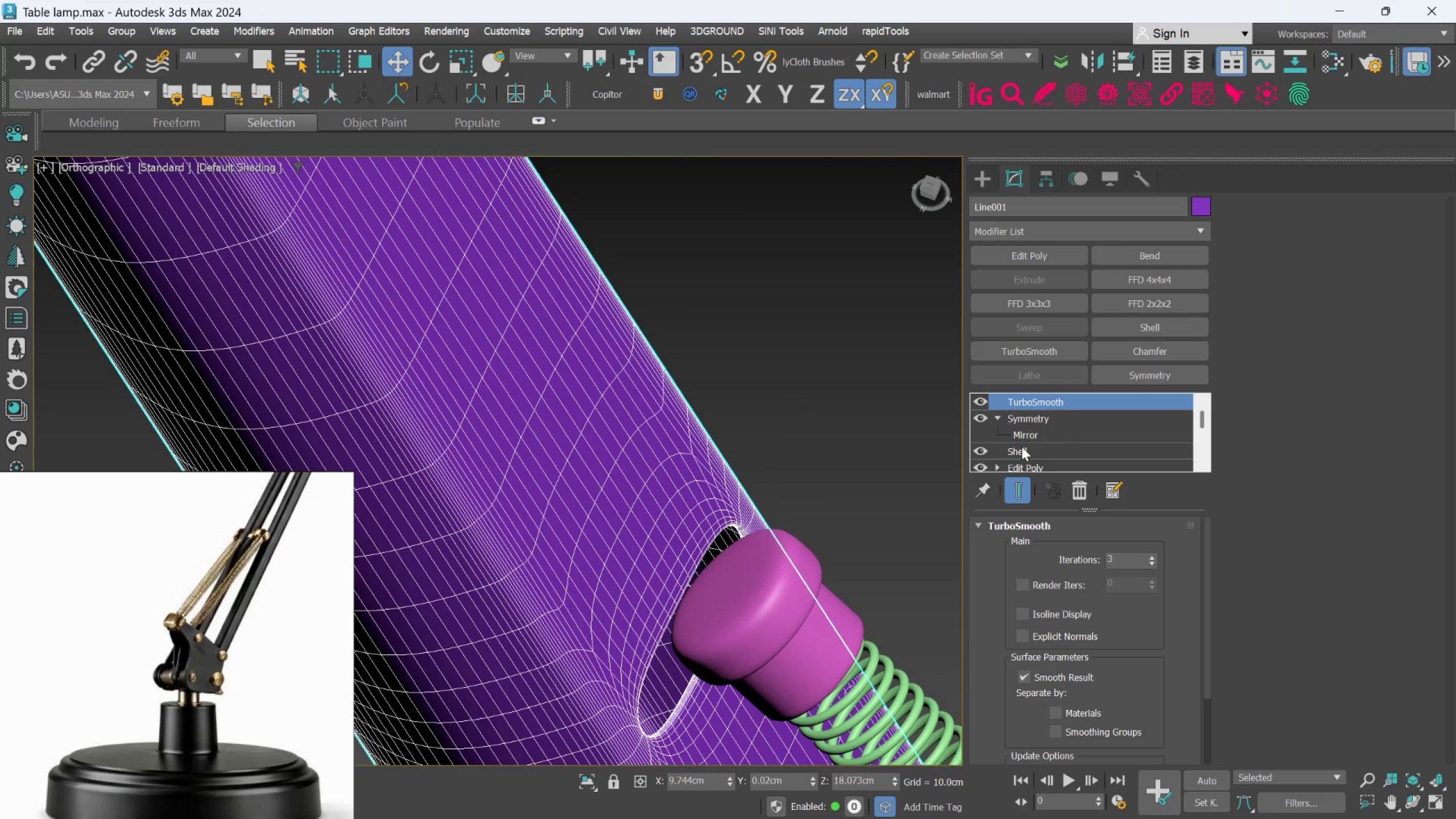 
left_click([1020, 448])
 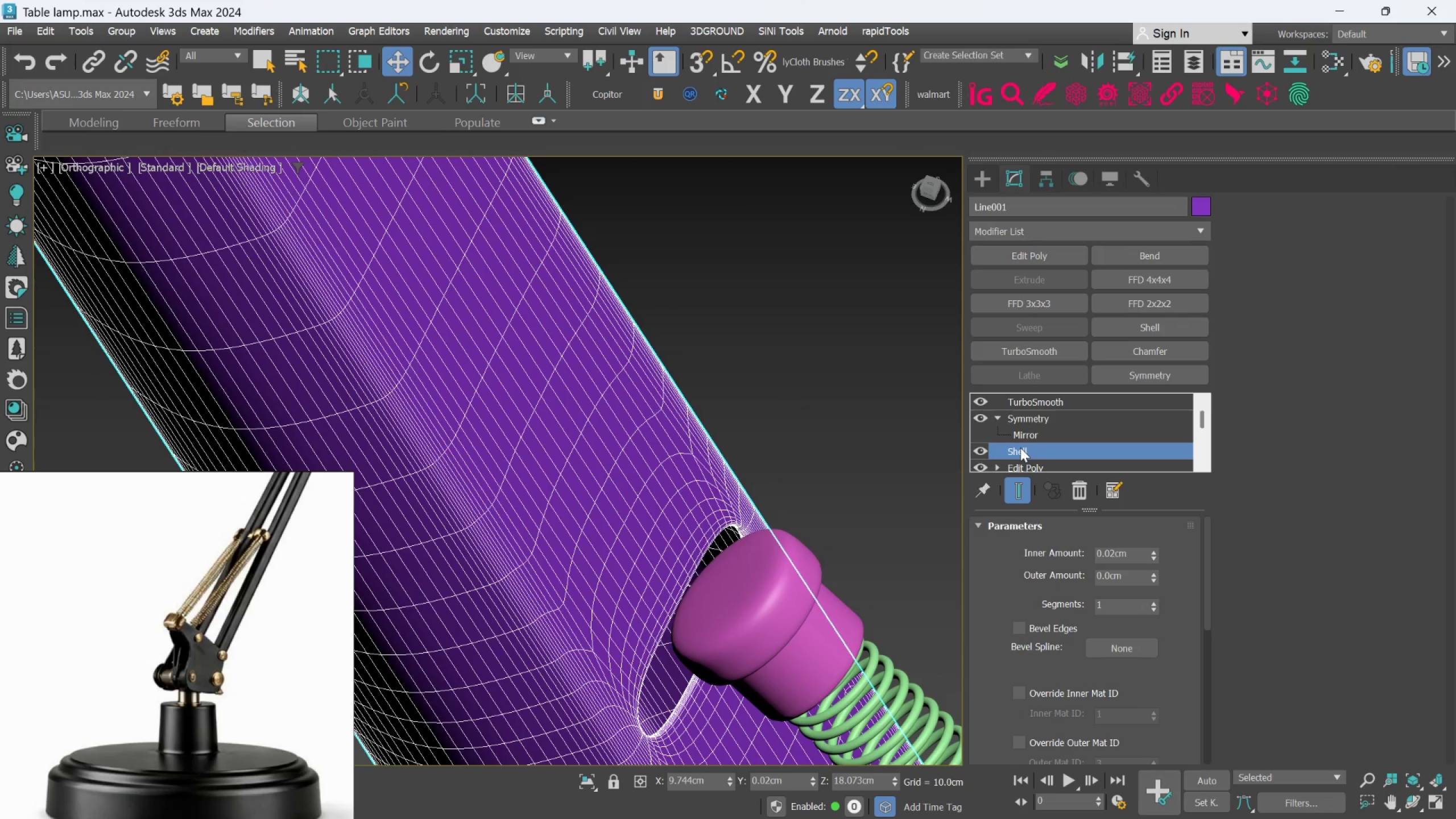 
scroll: coordinate [1020, 449], scroll_direction: down, amount: 1.0
 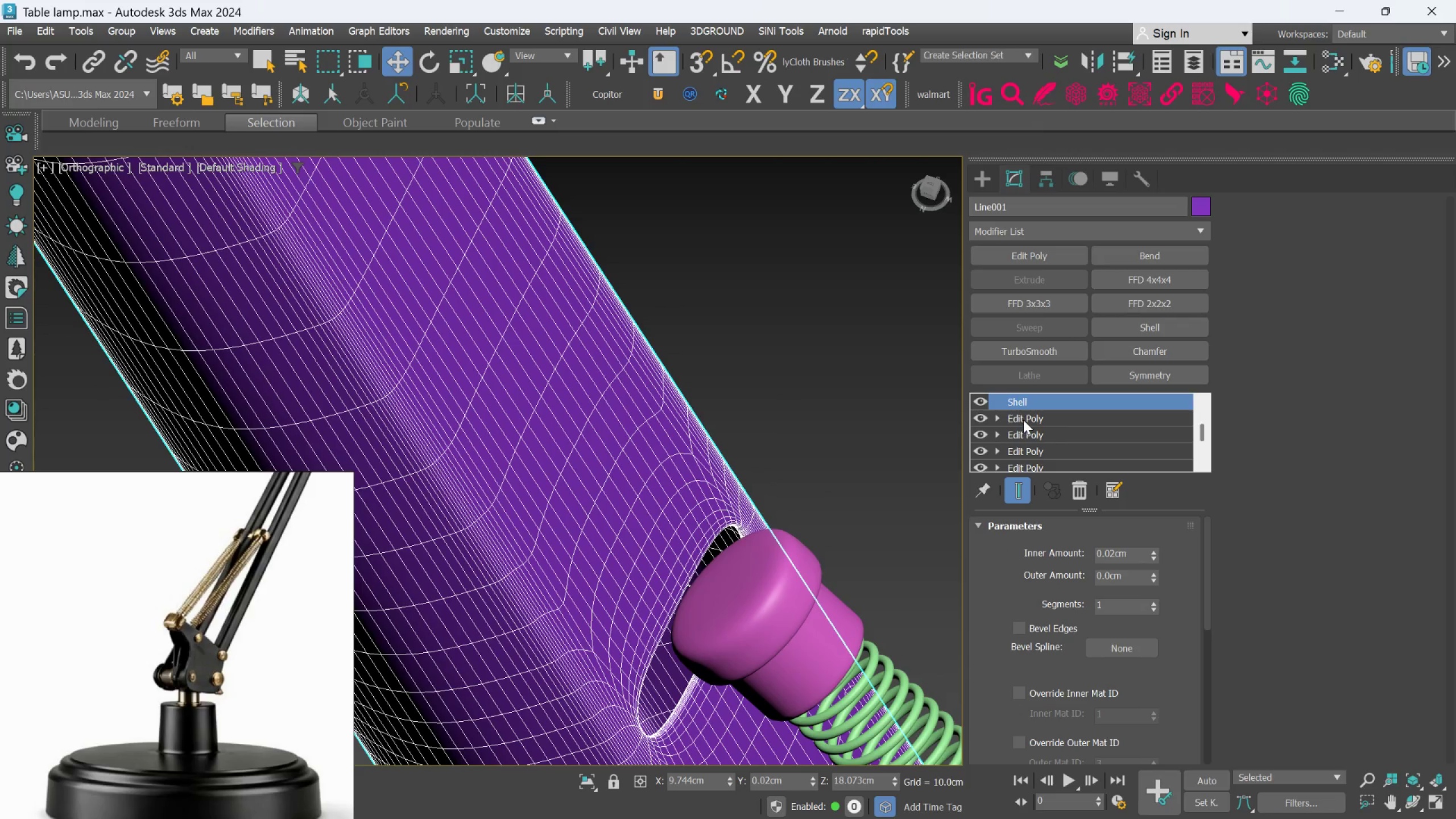 
left_click([1023, 420])
 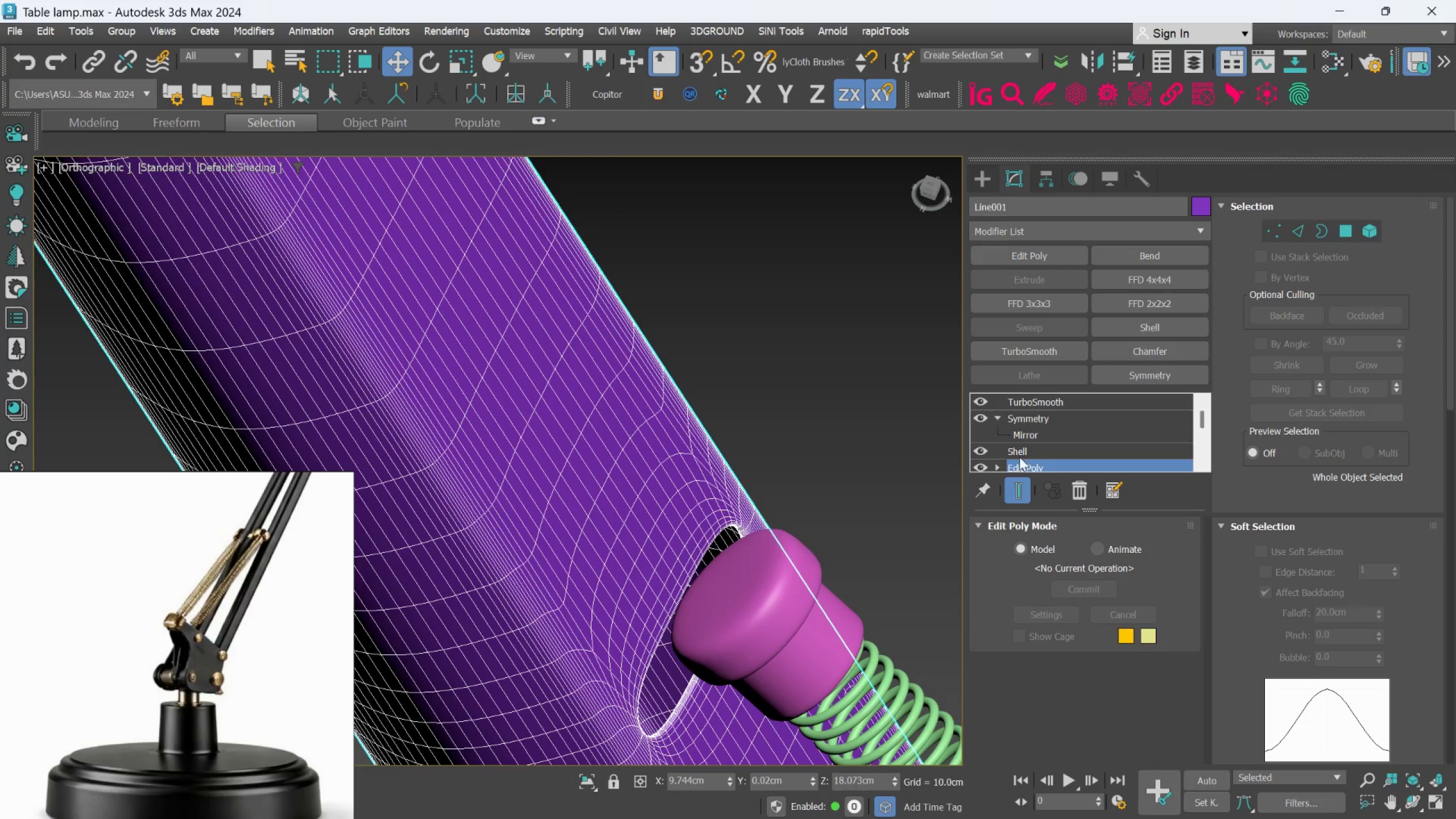 
left_click([1016, 485])
 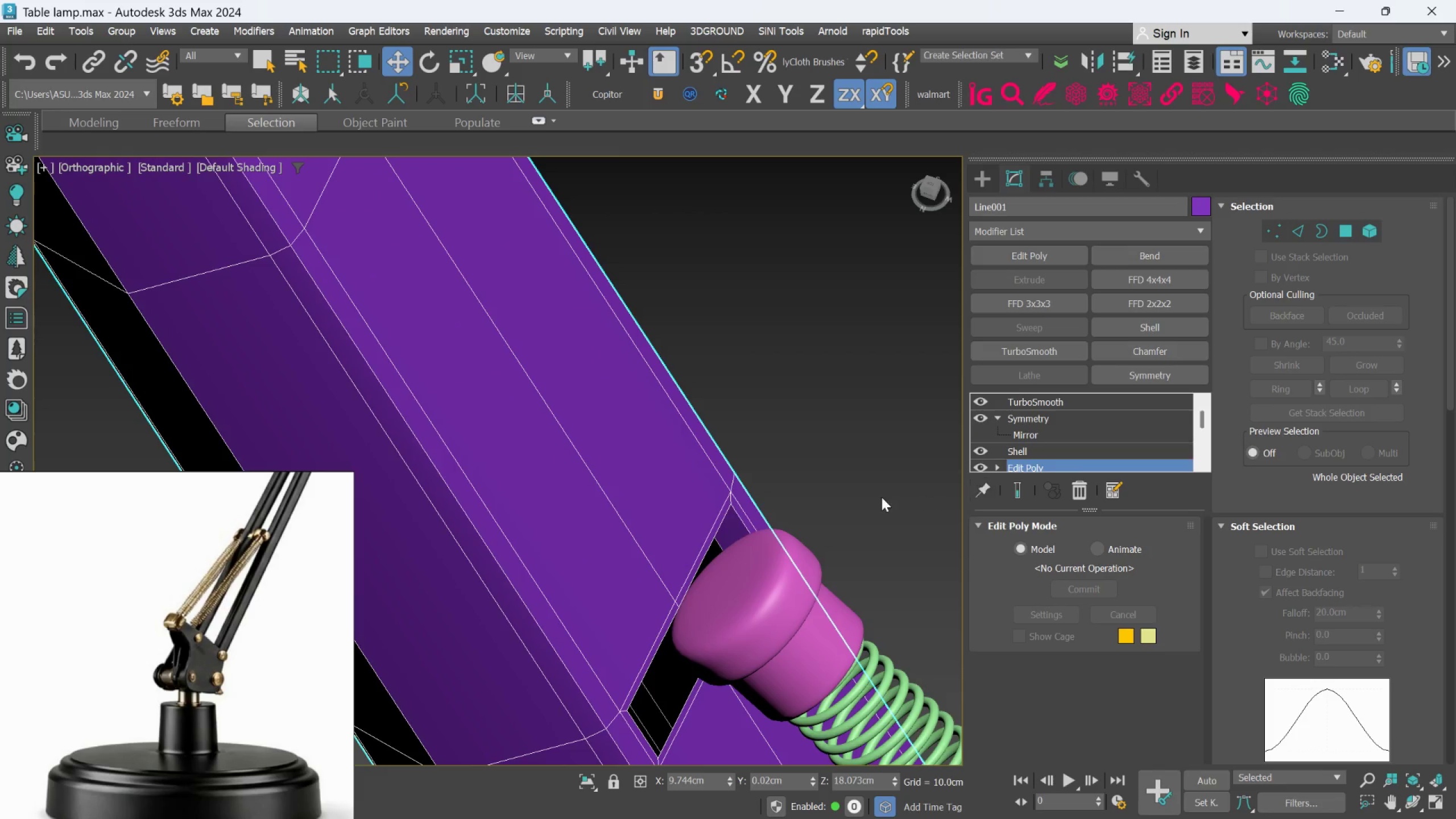 
hold_key(key=AltLeft, duration=0.44)
 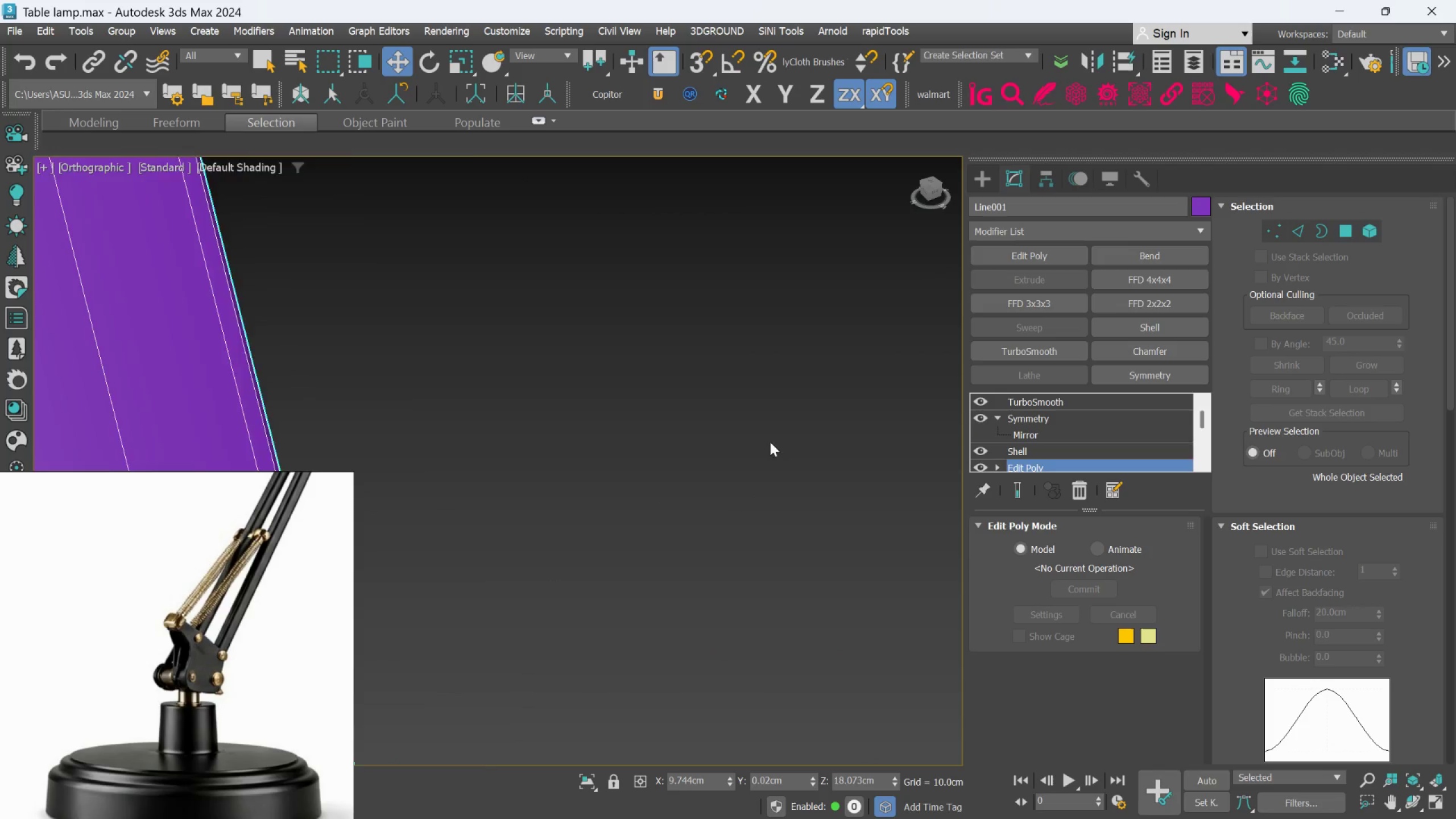 
scroll: coordinate [831, 419], scroll_direction: down, amount: 2.0
 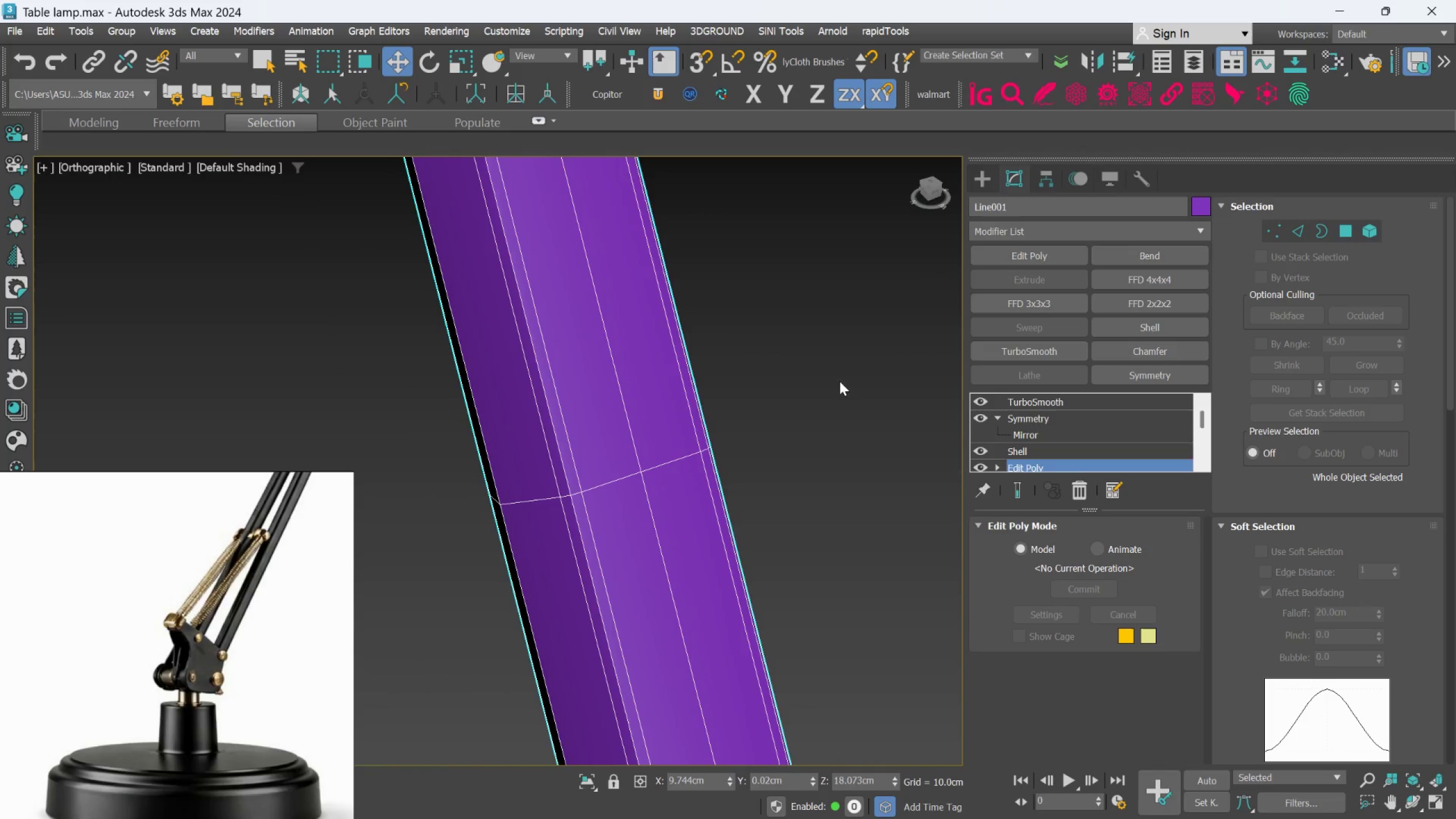 
hold_key(key=AltLeft, duration=0.58)
 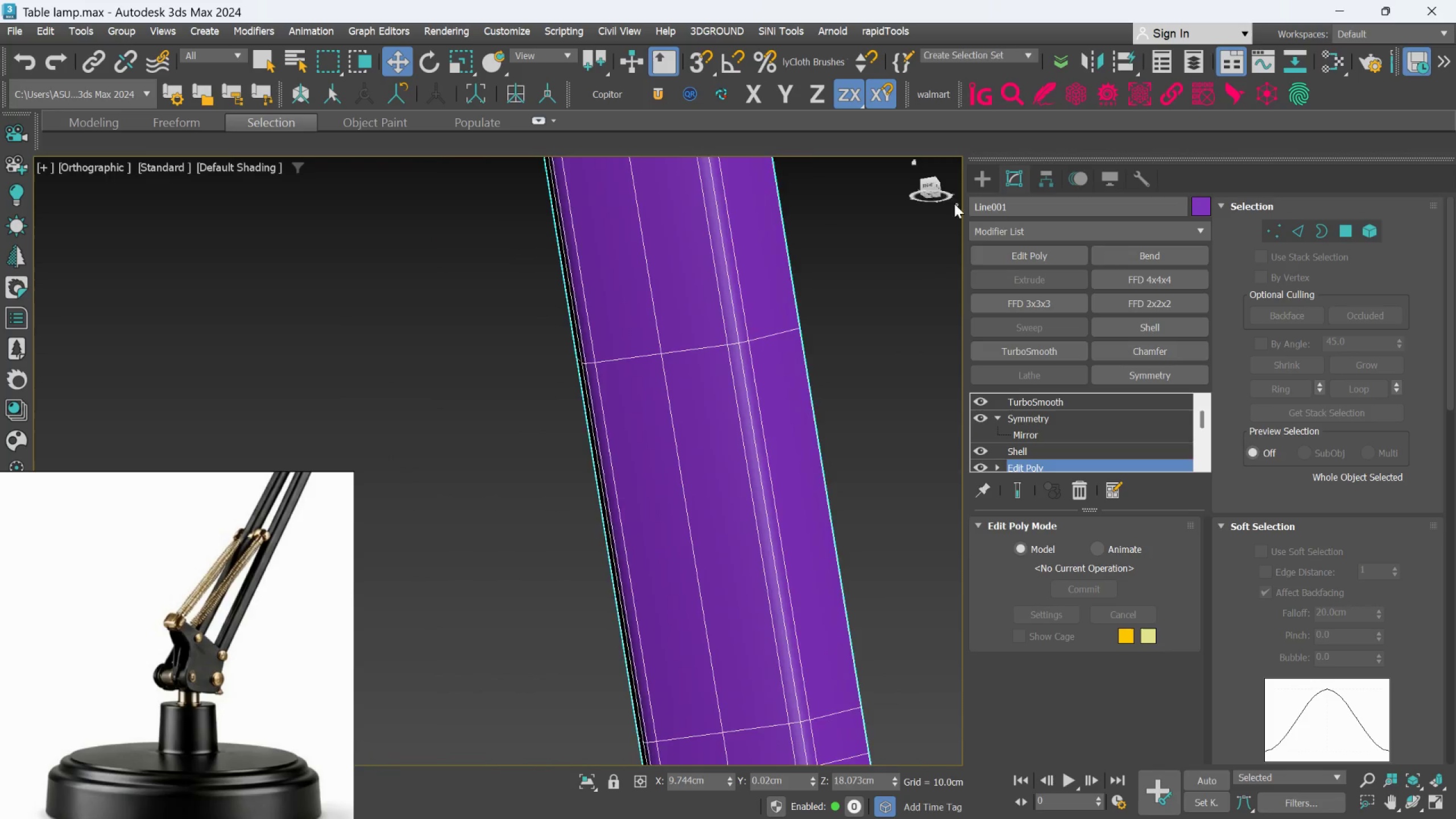 
key(Alt+AltLeft)
 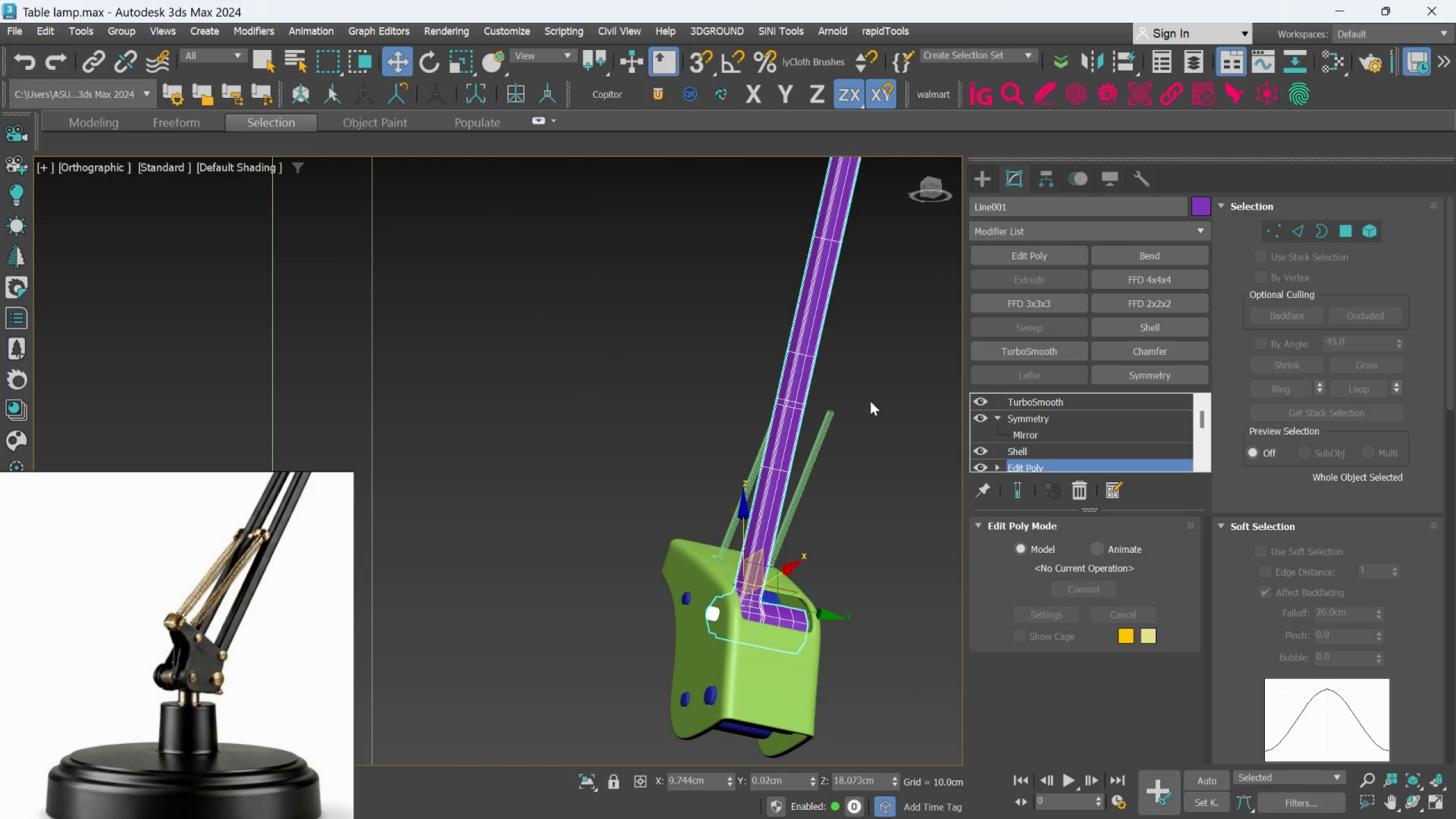 
scroll: coordinate [847, 369], scroll_direction: down, amount: 6.0
 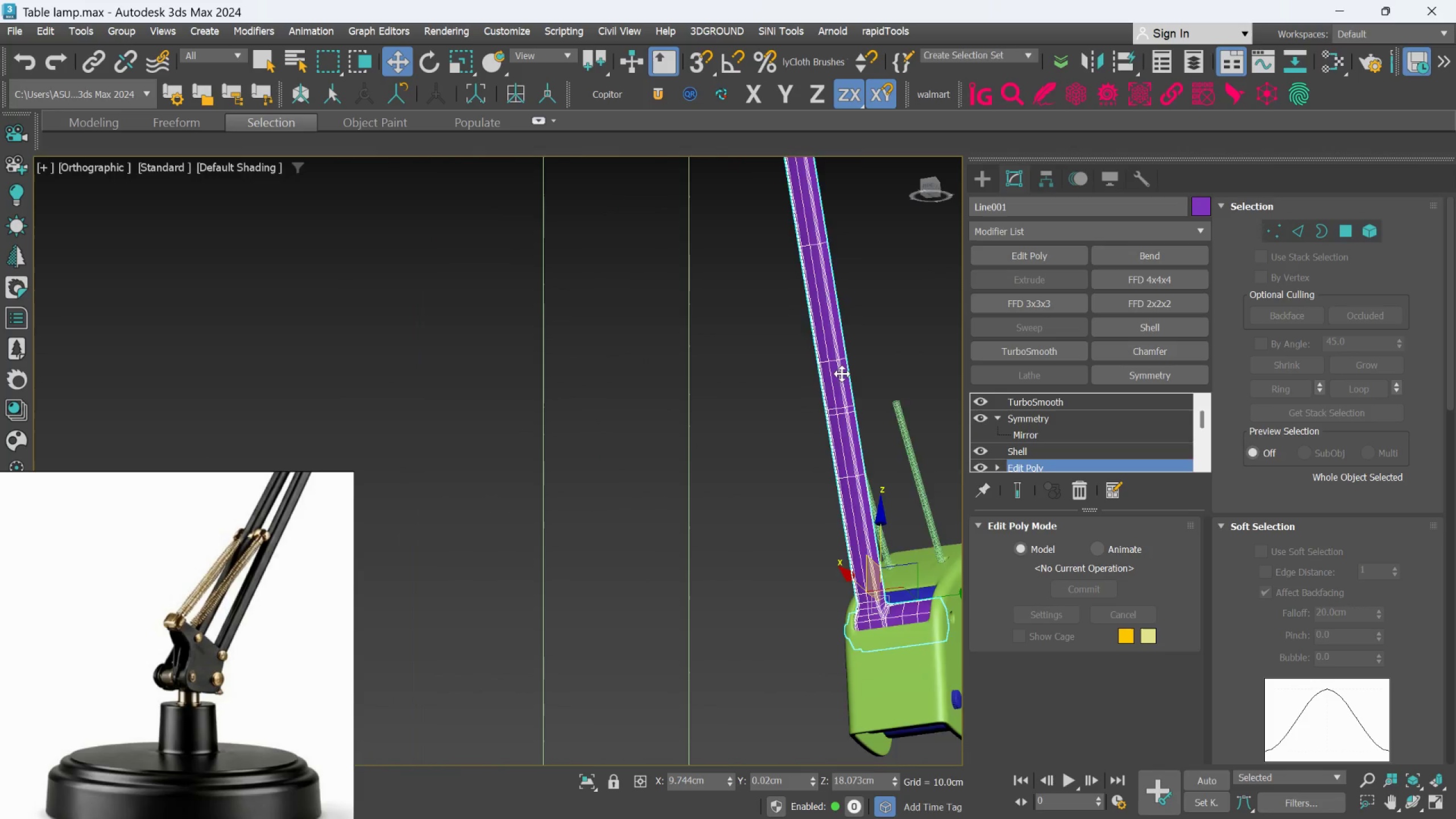 
hold_key(key=AltLeft, duration=0.53)
 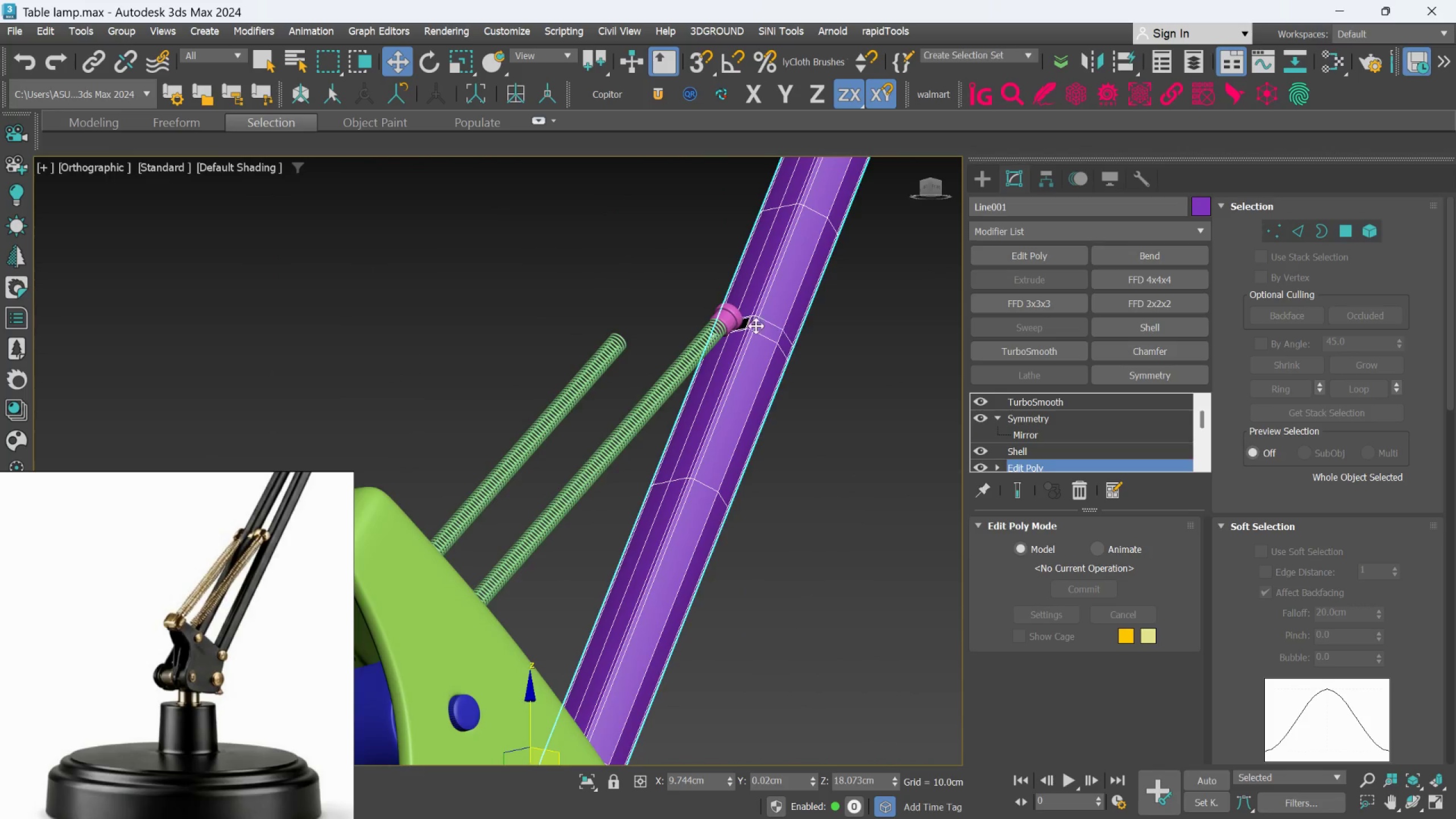 
scroll: coordinate [828, 407], scroll_direction: up, amount: 3.0
 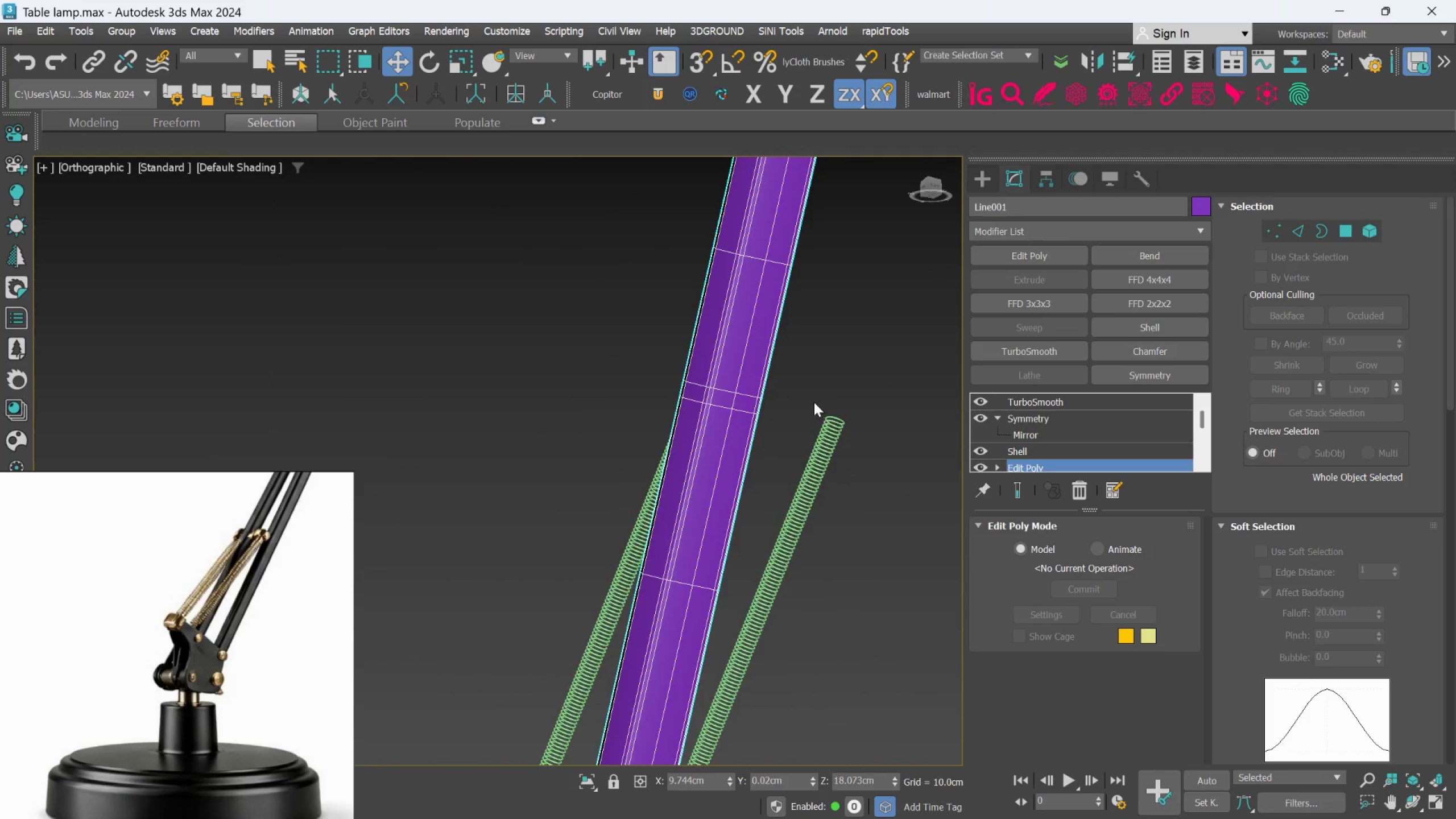 
hold_key(key=AltLeft, duration=0.33)
 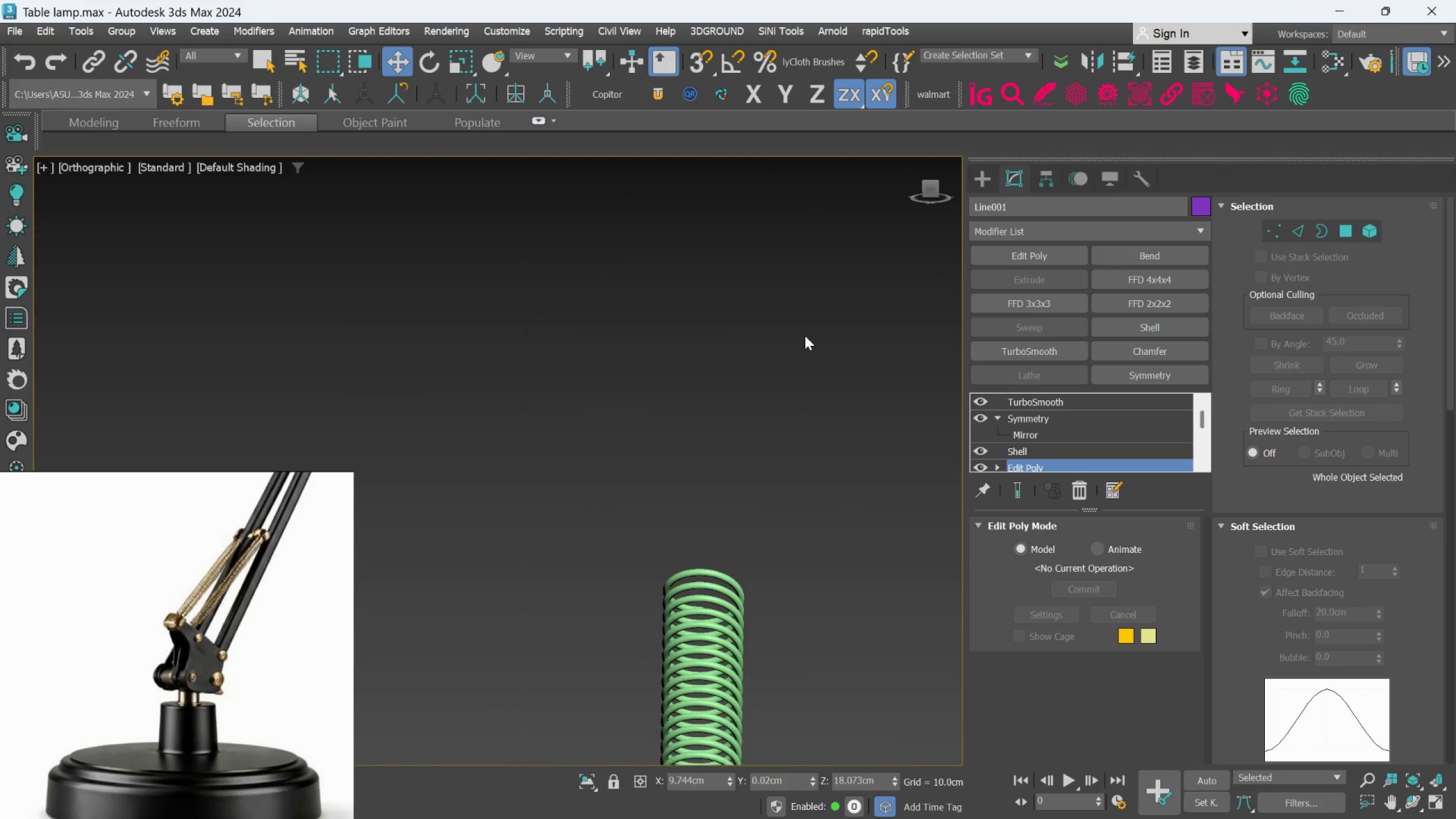 
scroll: coordinate [744, 313], scroll_direction: up, amount: 4.0
 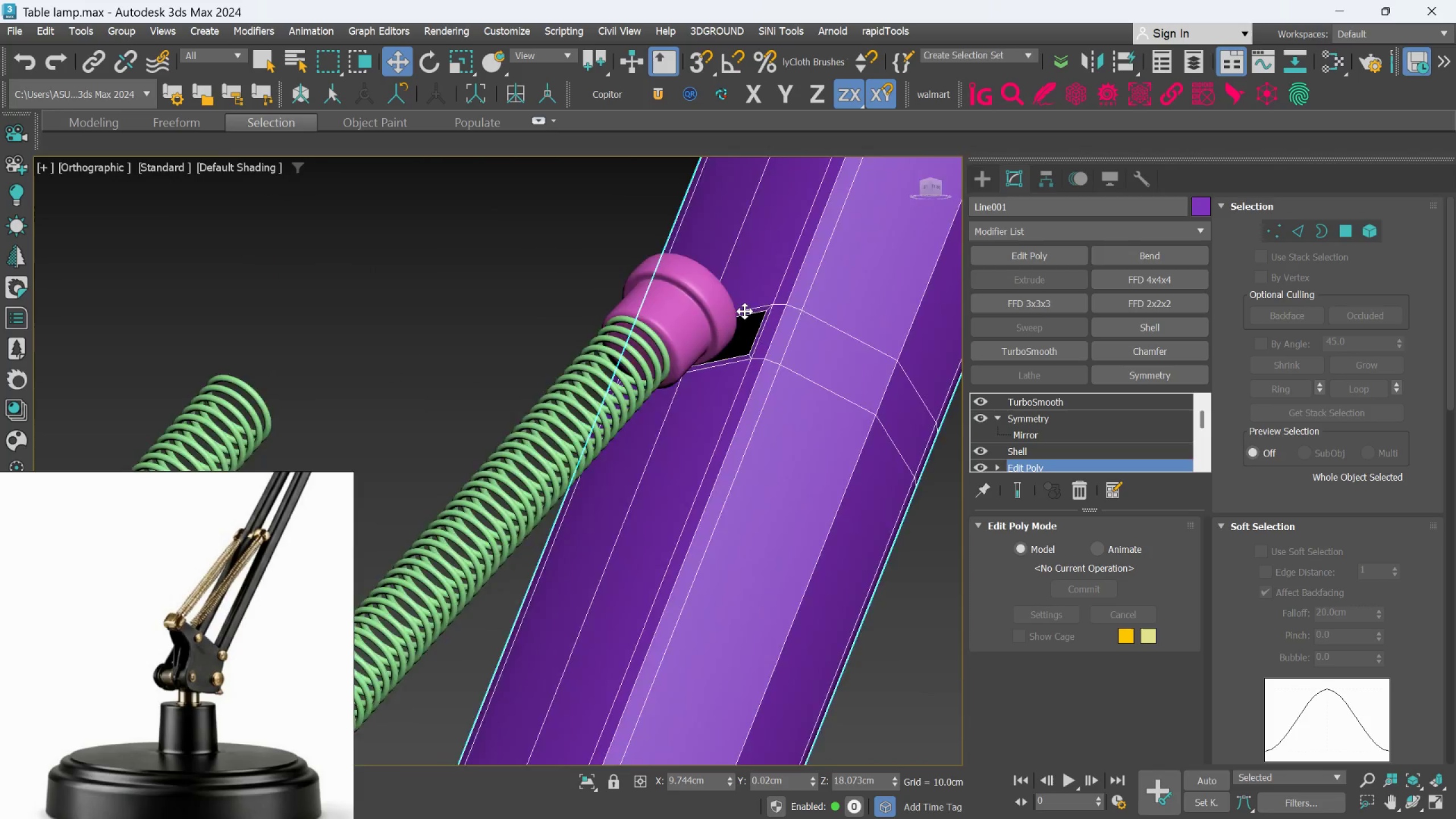 
scroll: coordinate [805, 337], scroll_direction: down, amount: 3.0
 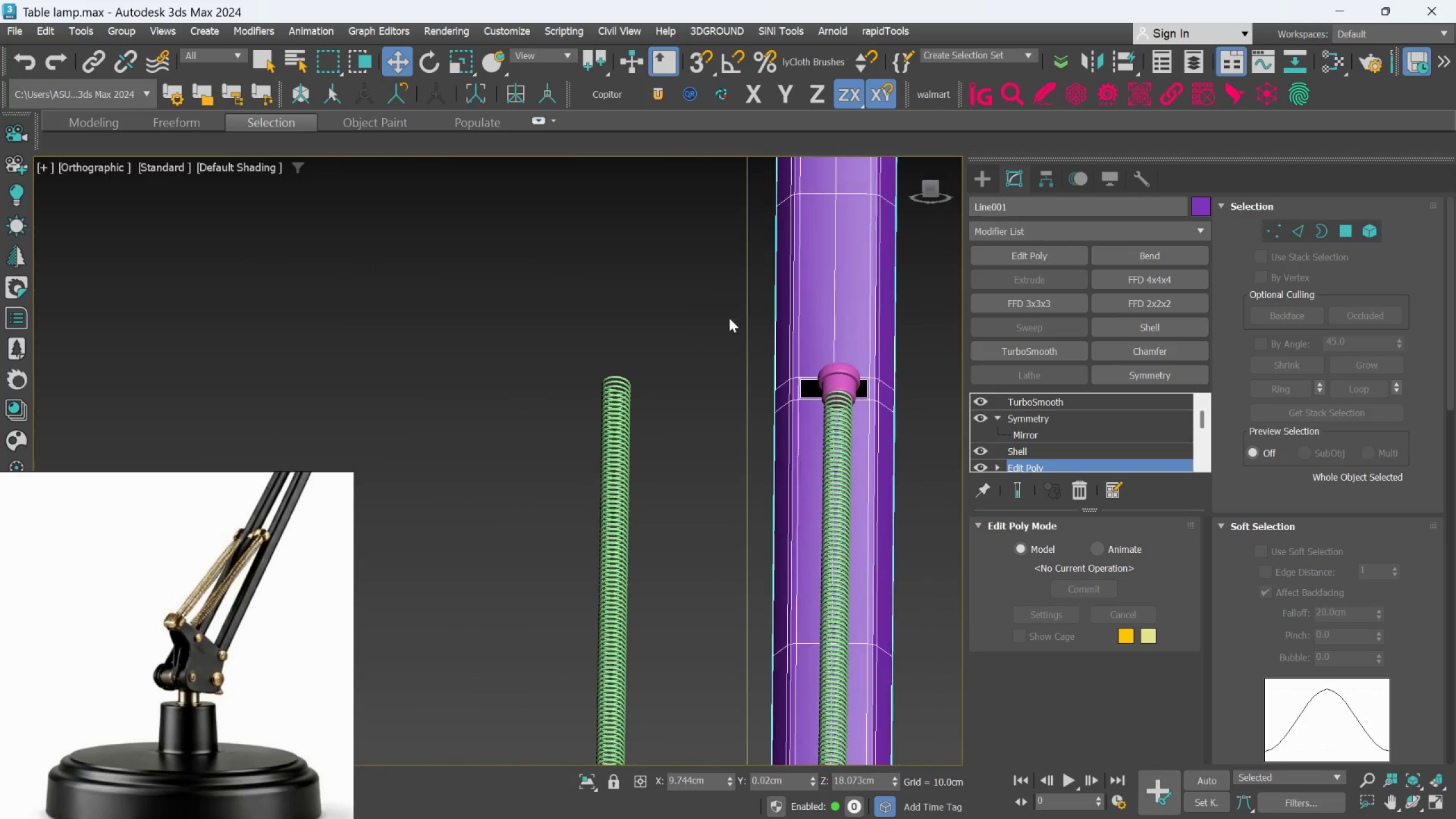 
scroll: coordinate [738, 366], scroll_direction: up, amount: 5.0
 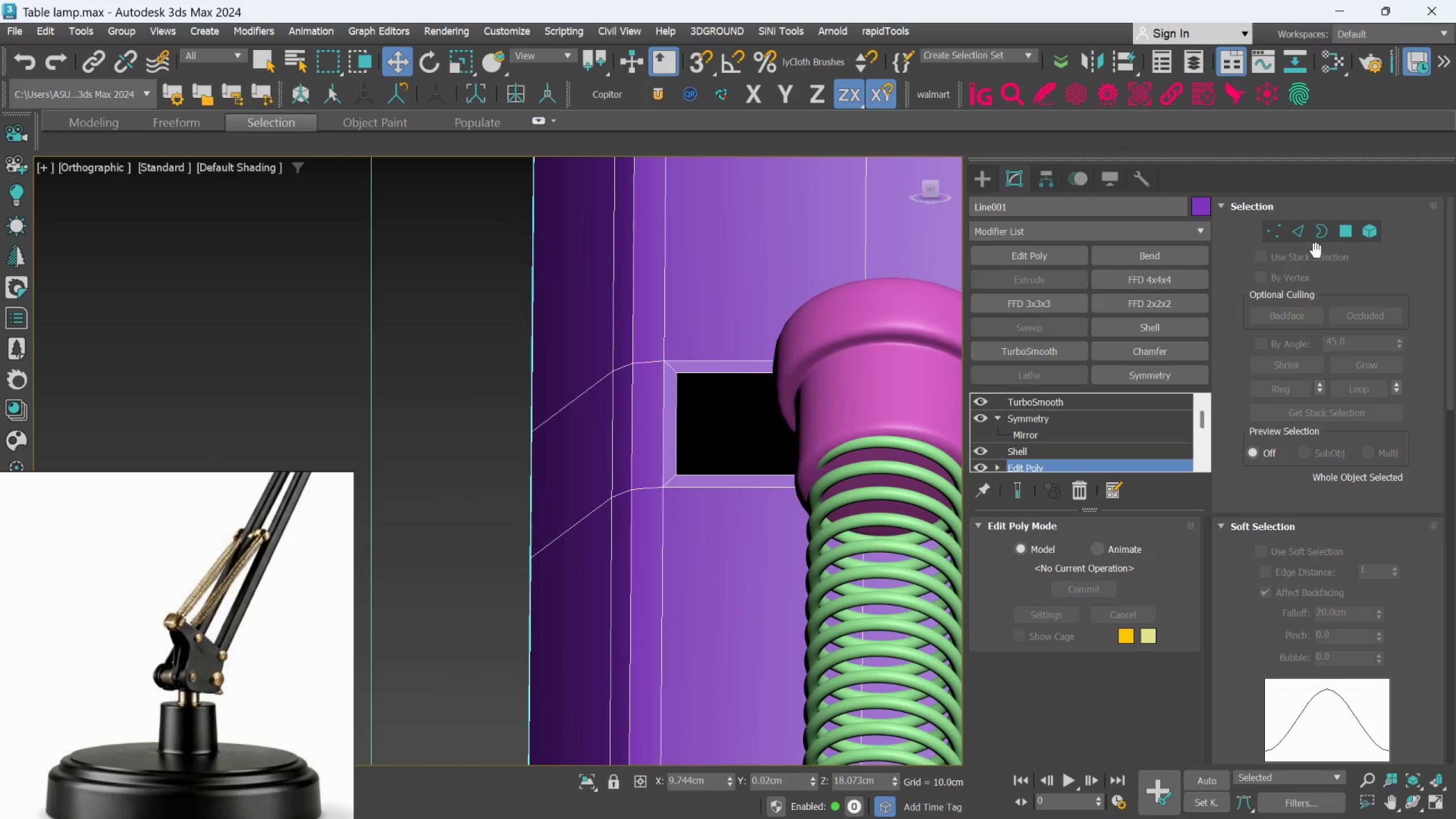 
left_click([1280, 238])
 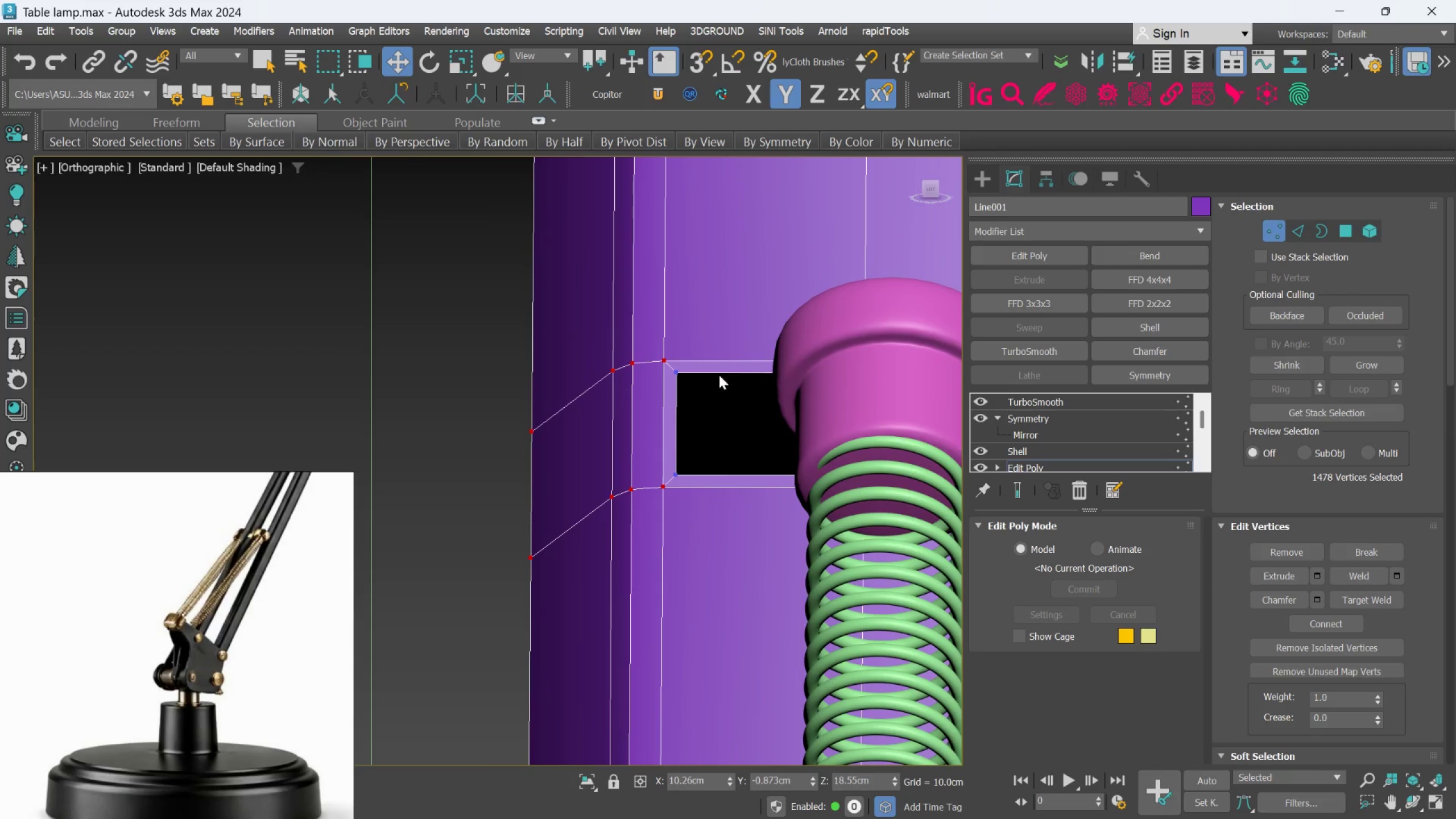 
scroll: coordinate [688, 382], scroll_direction: up, amount: 1.0
 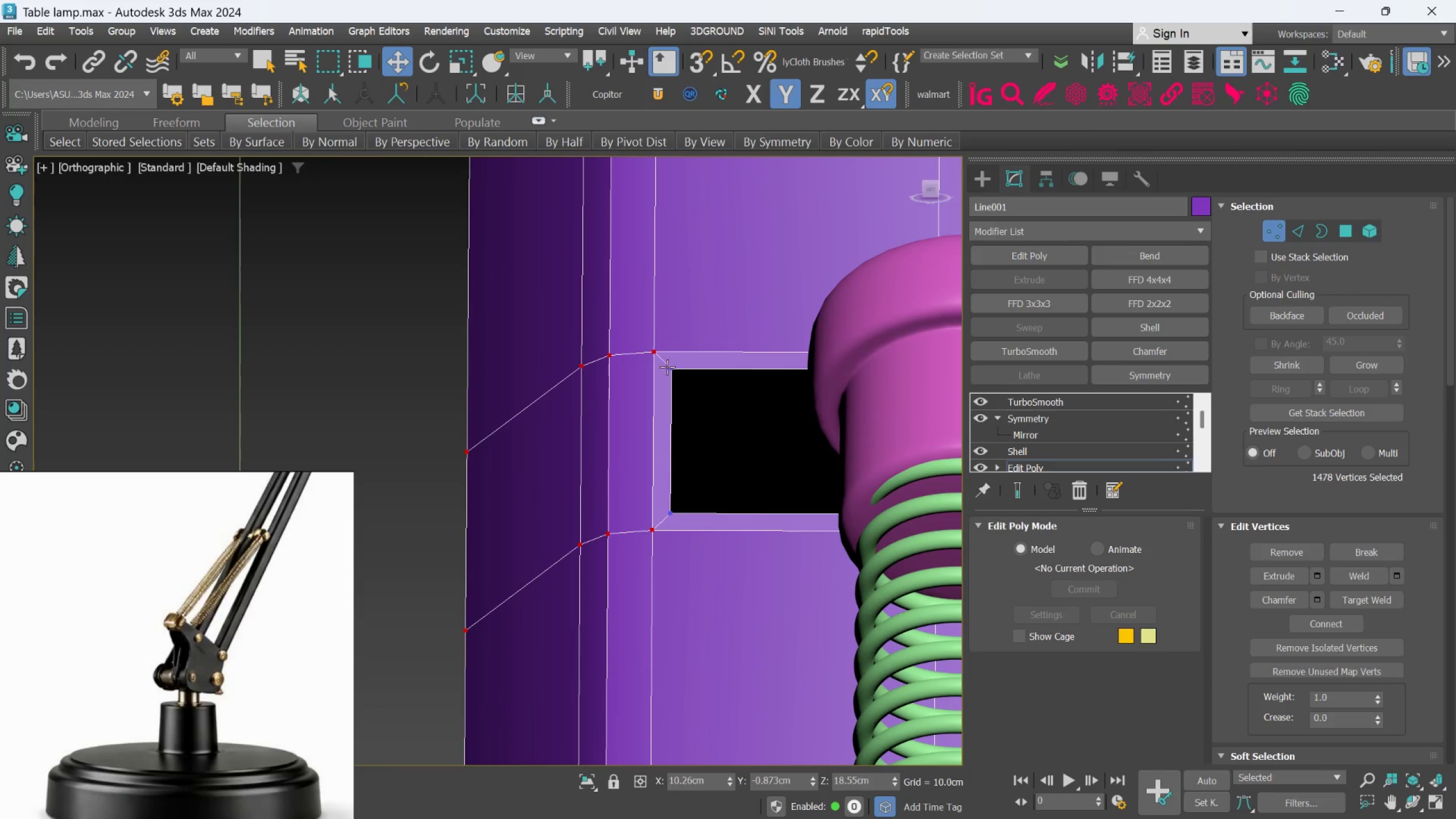 
left_click([672, 370])
 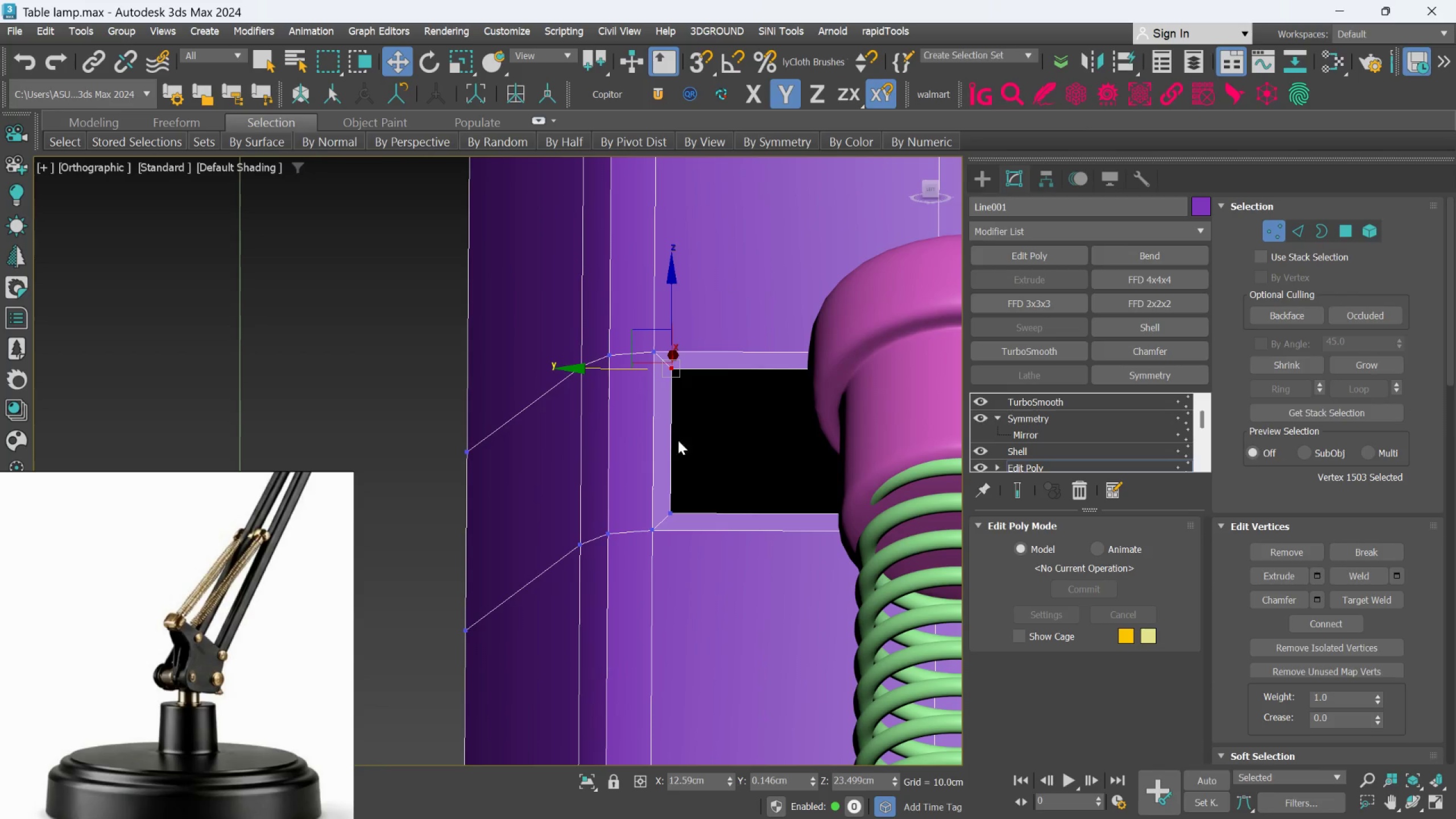 
hold_key(key=ControlLeft, duration=0.8)
left_click([669, 507])
 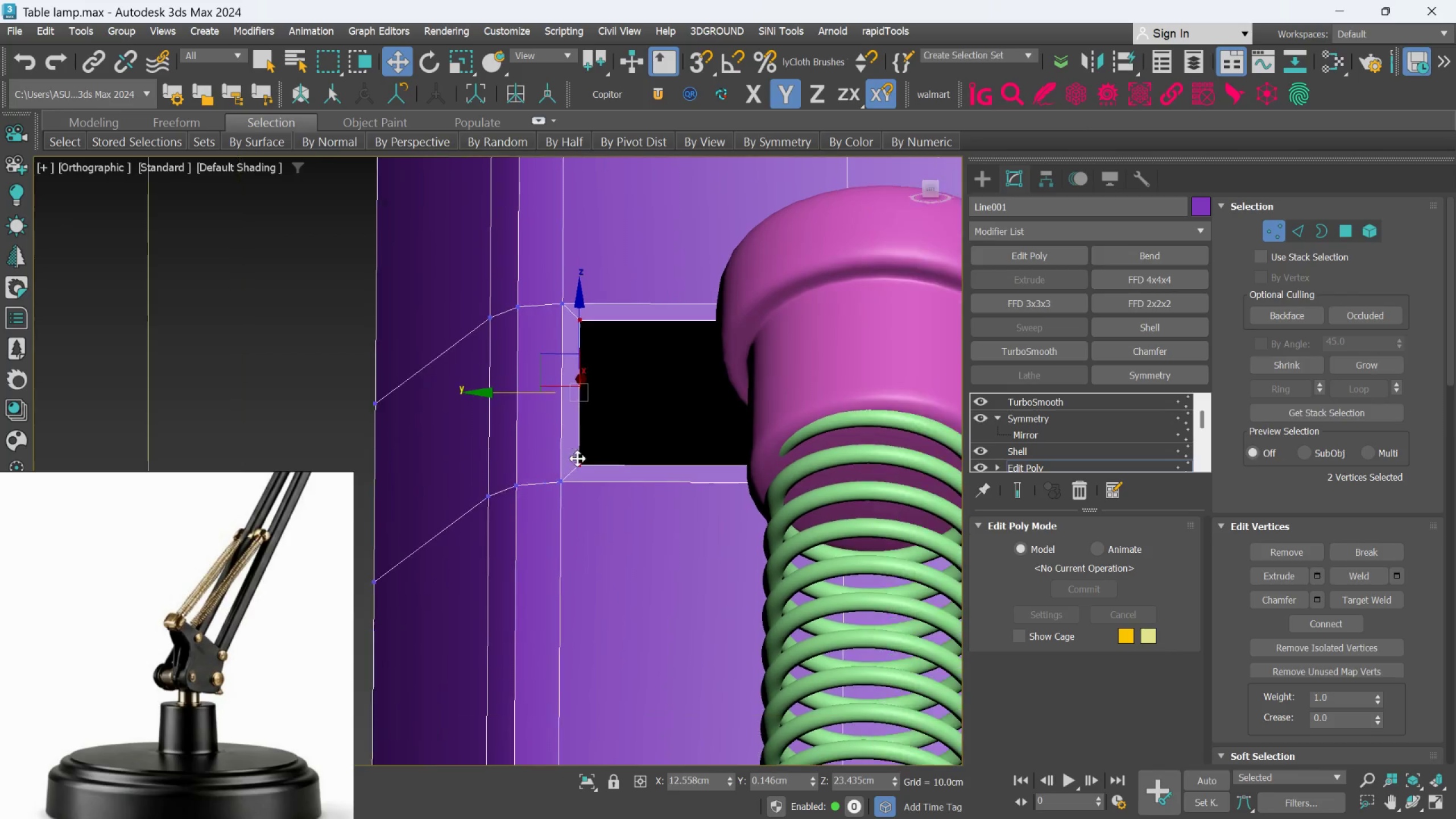 
scroll: coordinate [590, 454], scroll_direction: down, amount: 3.0
 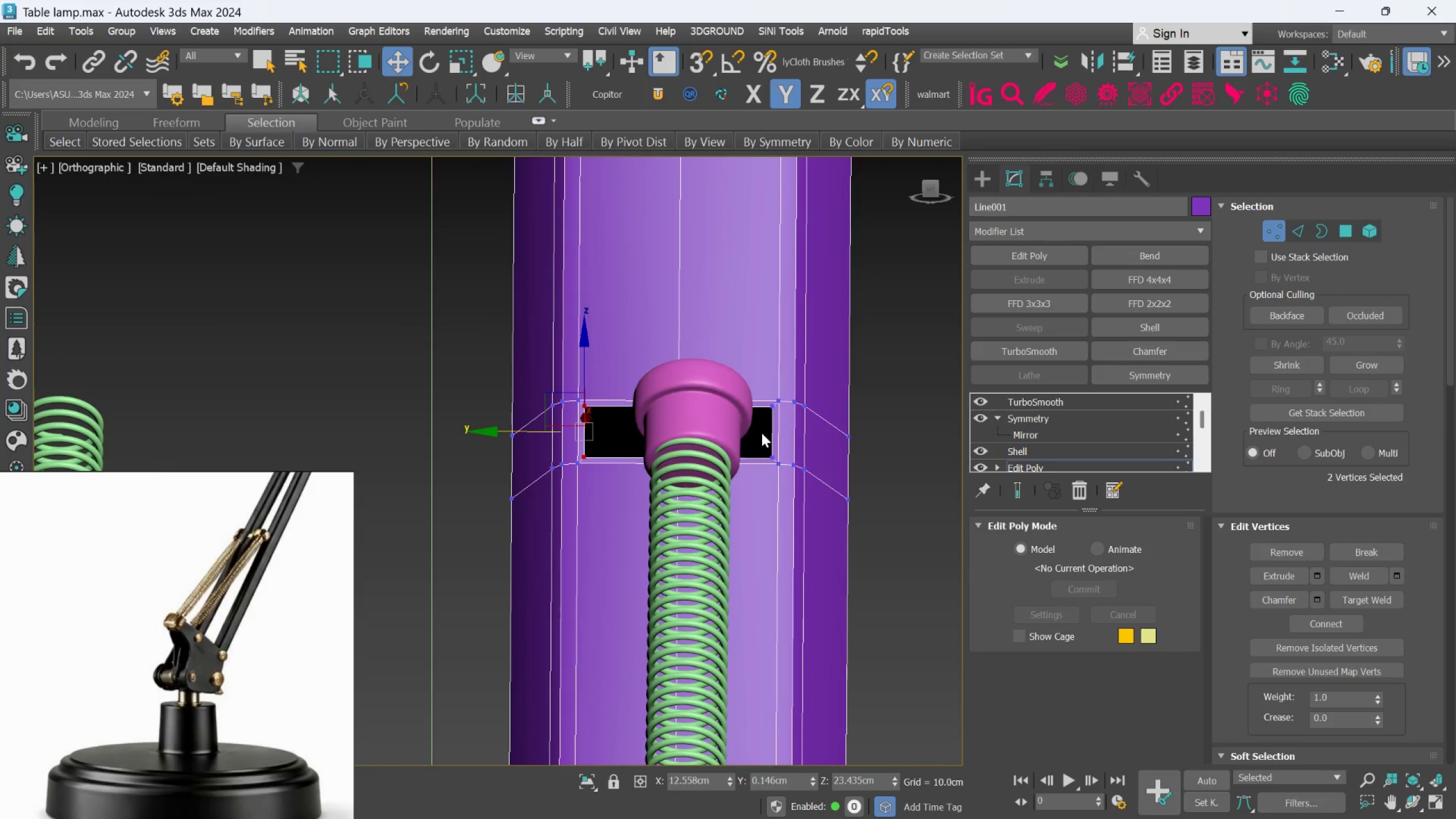 
scroll: coordinate [764, 423], scroll_direction: up, amount: 1.0
 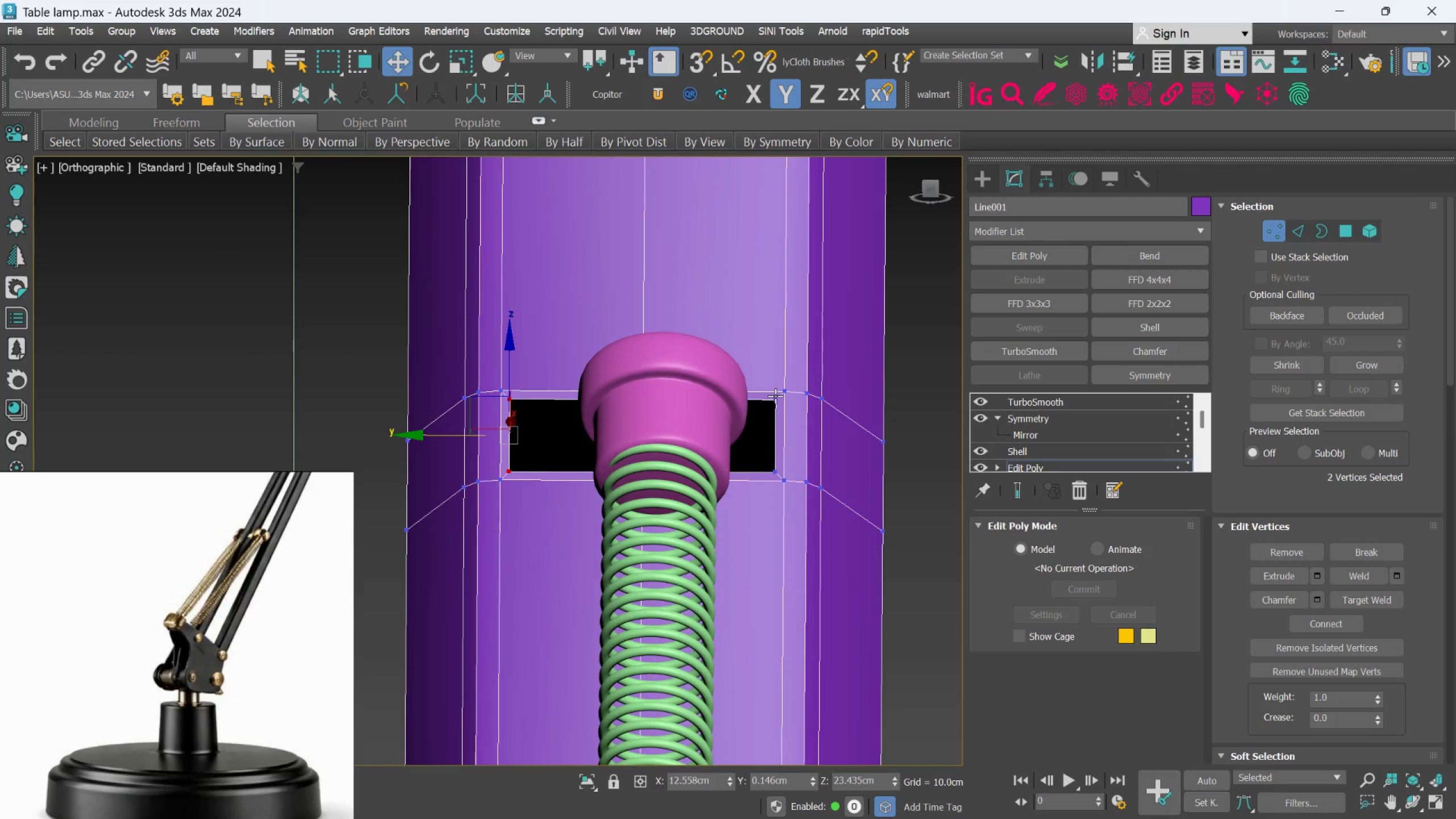 
hold_key(key=ControlLeft, duration=1.5)
left_click([771, 399])
 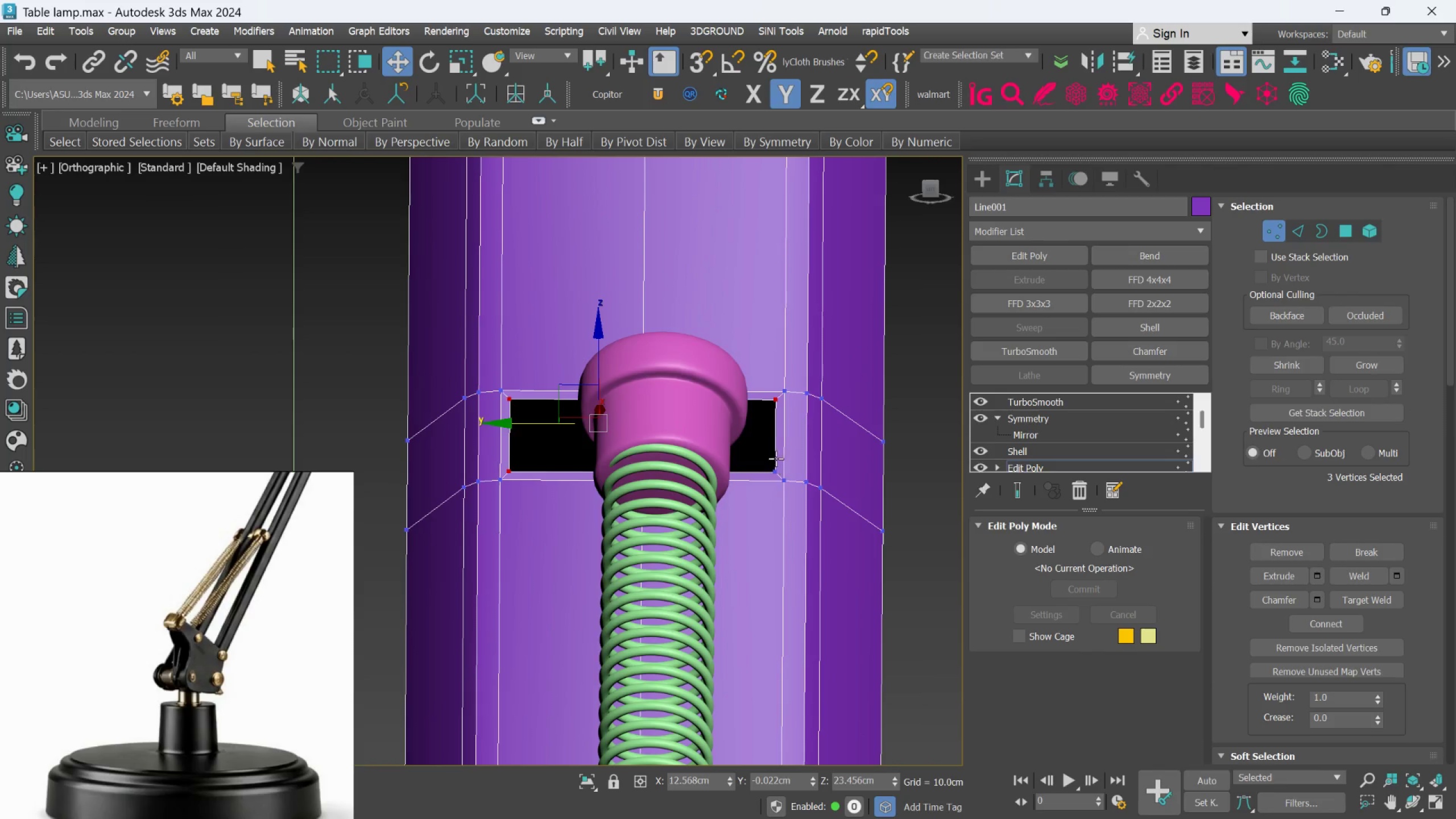 
left_click([774, 460])
 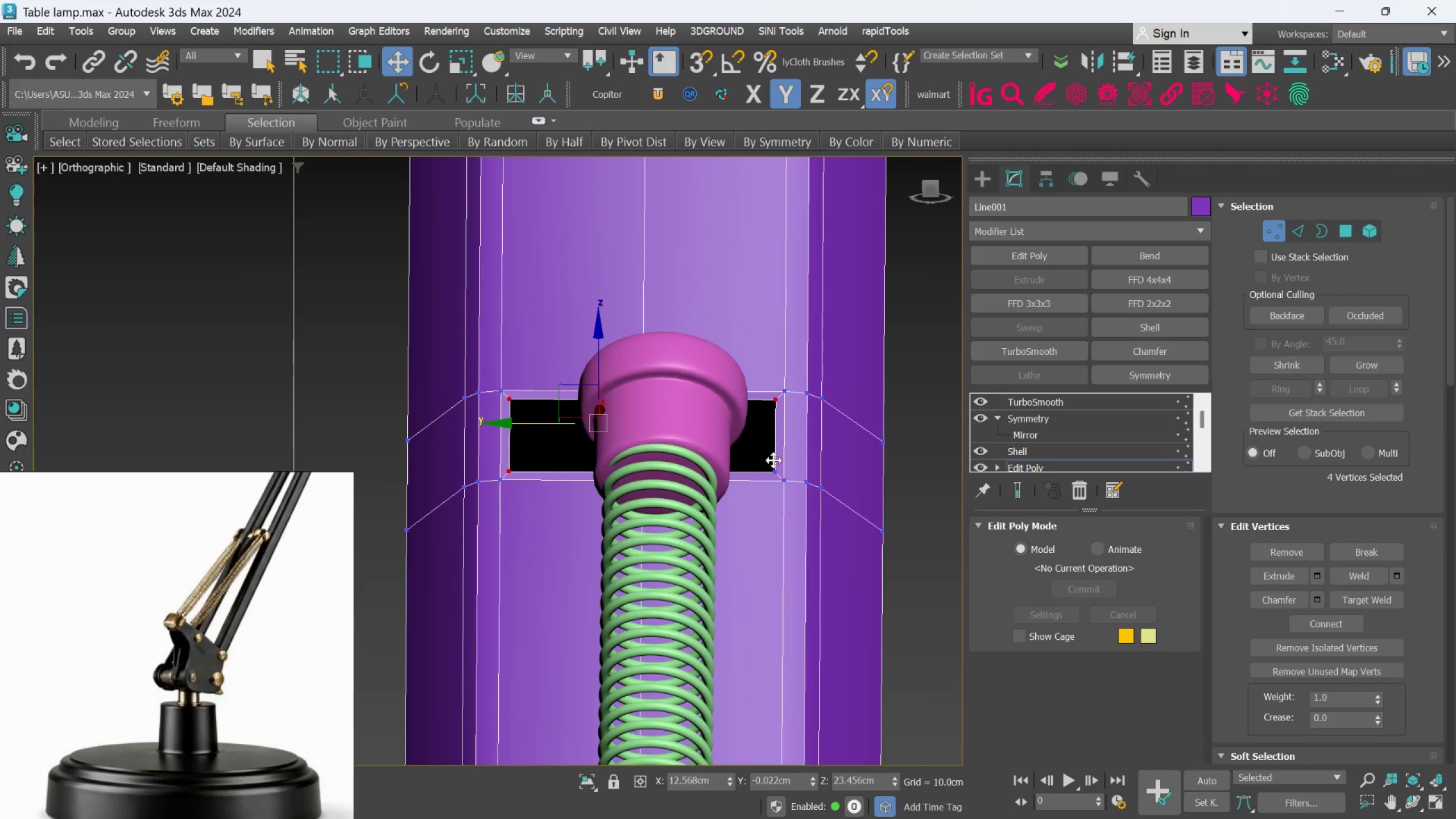 
hold_key(key=ControlLeft, duration=0.36)
 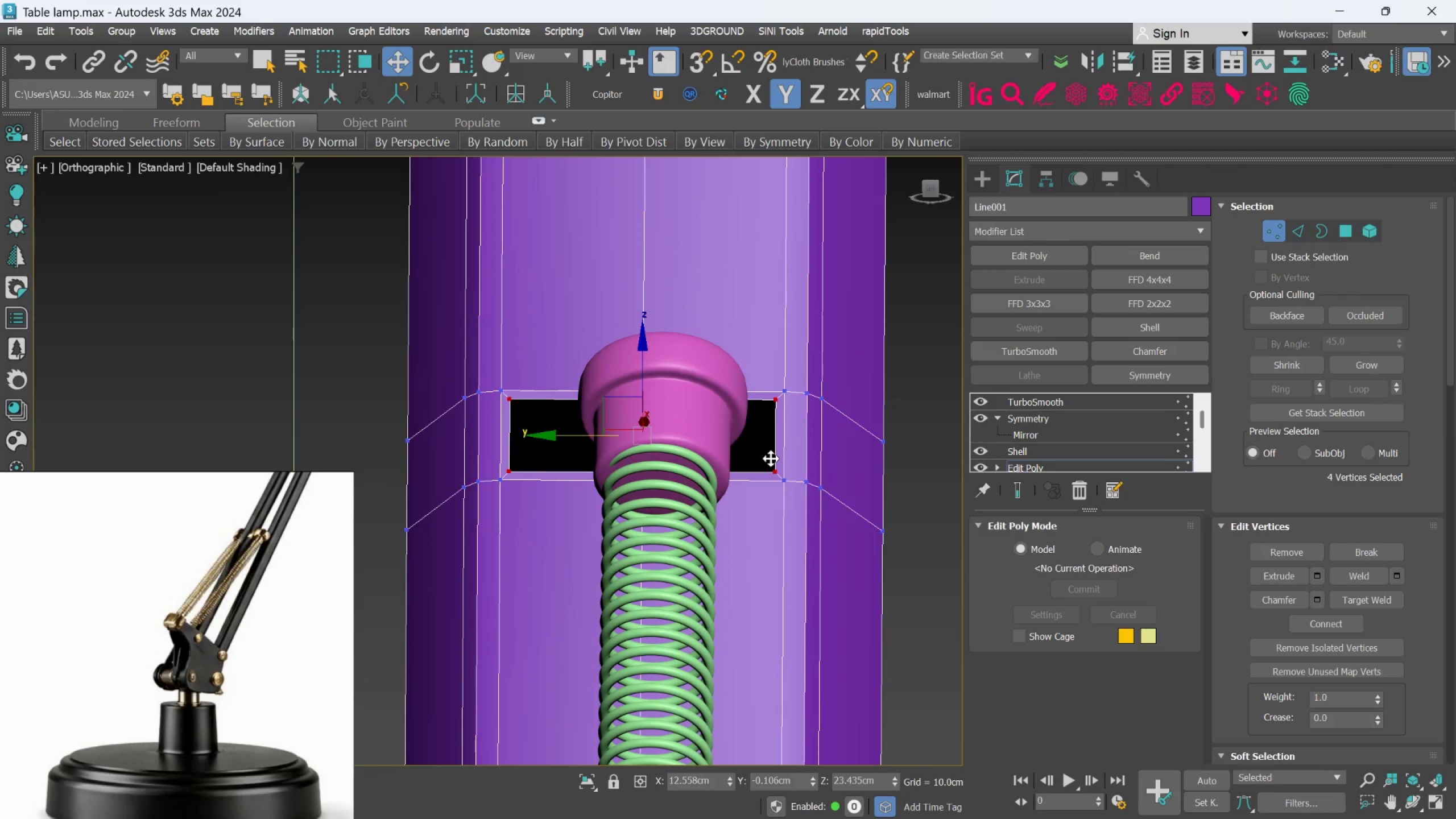 
key(R)
 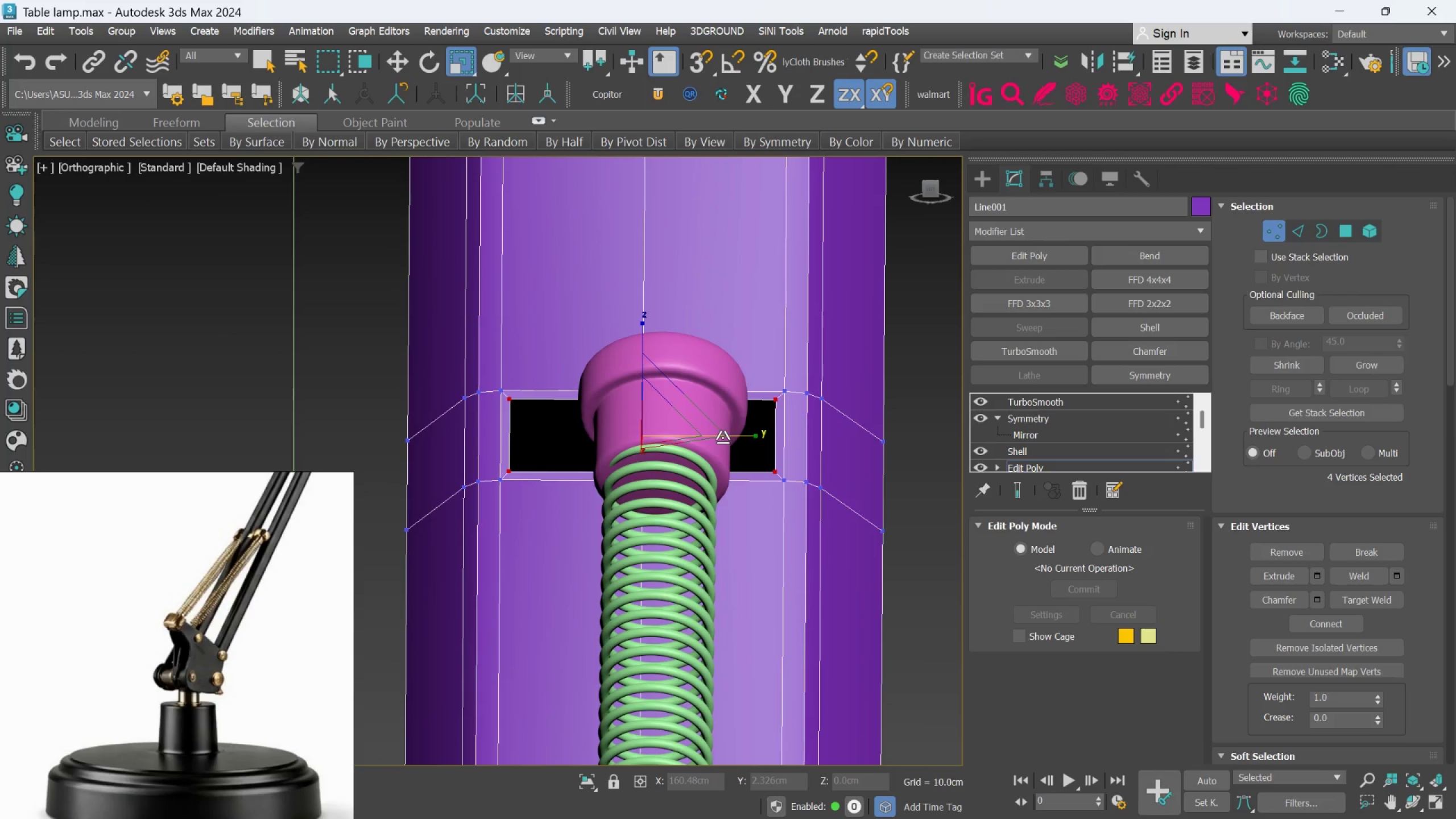 
left_click_drag(start_coordinate=[722, 437], to_coordinate=[708, 438])
 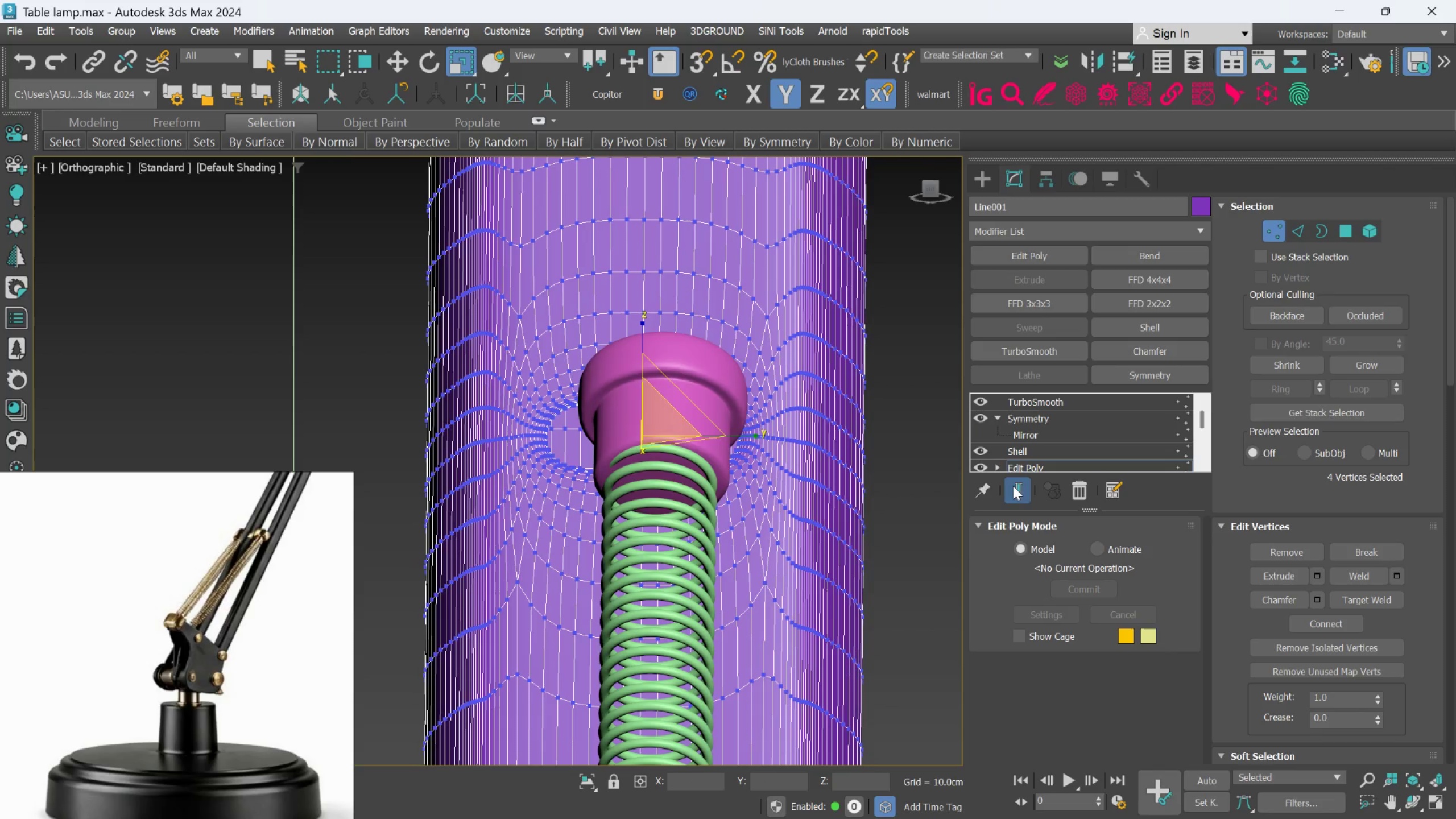 
scroll: coordinate [907, 479], scroll_direction: down, amount: 1.0
 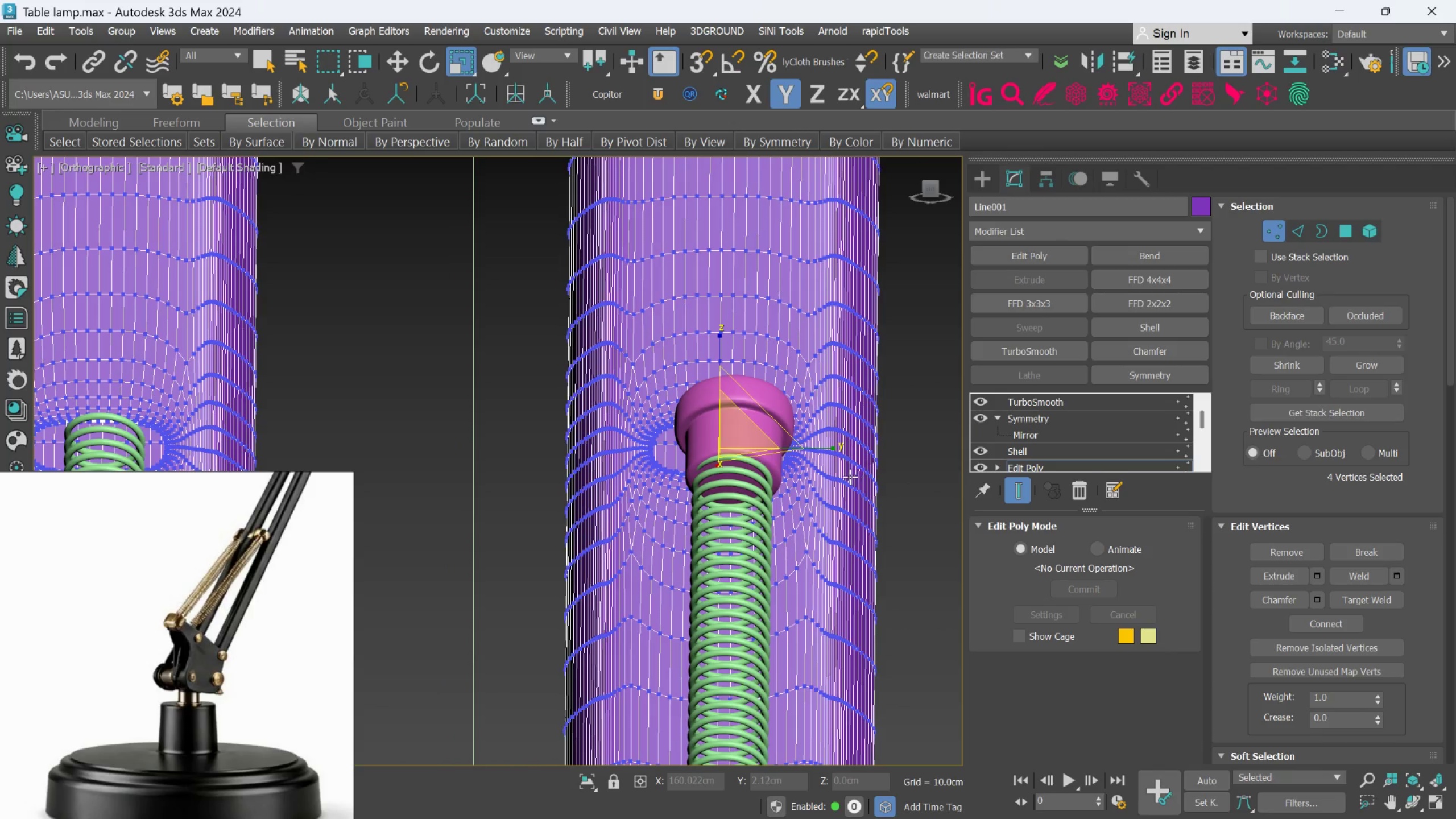 
hold_key(key=AltLeft, duration=1.25)
 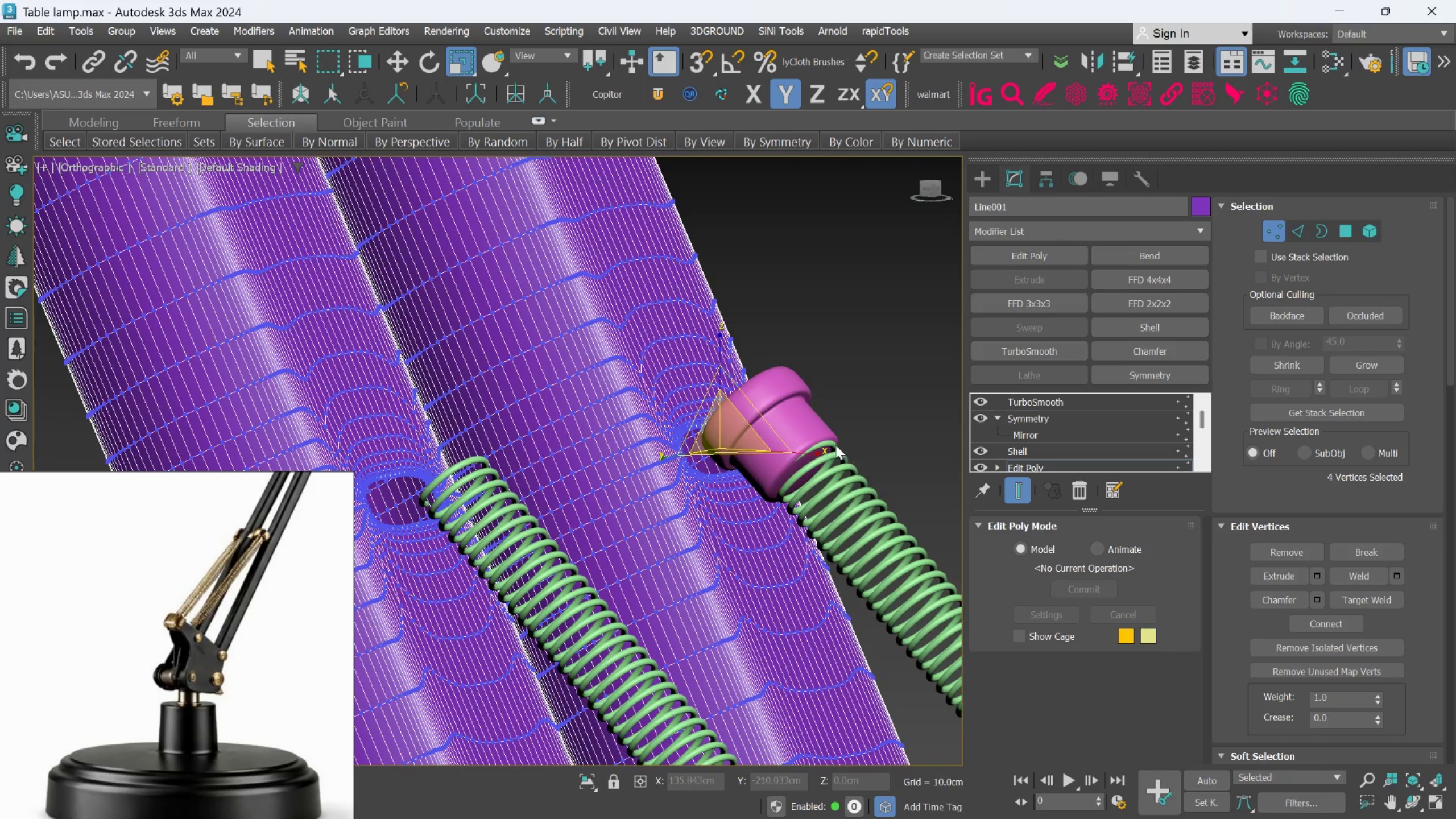 
scroll: coordinate [821, 439], scroll_direction: up, amount: 3.0
 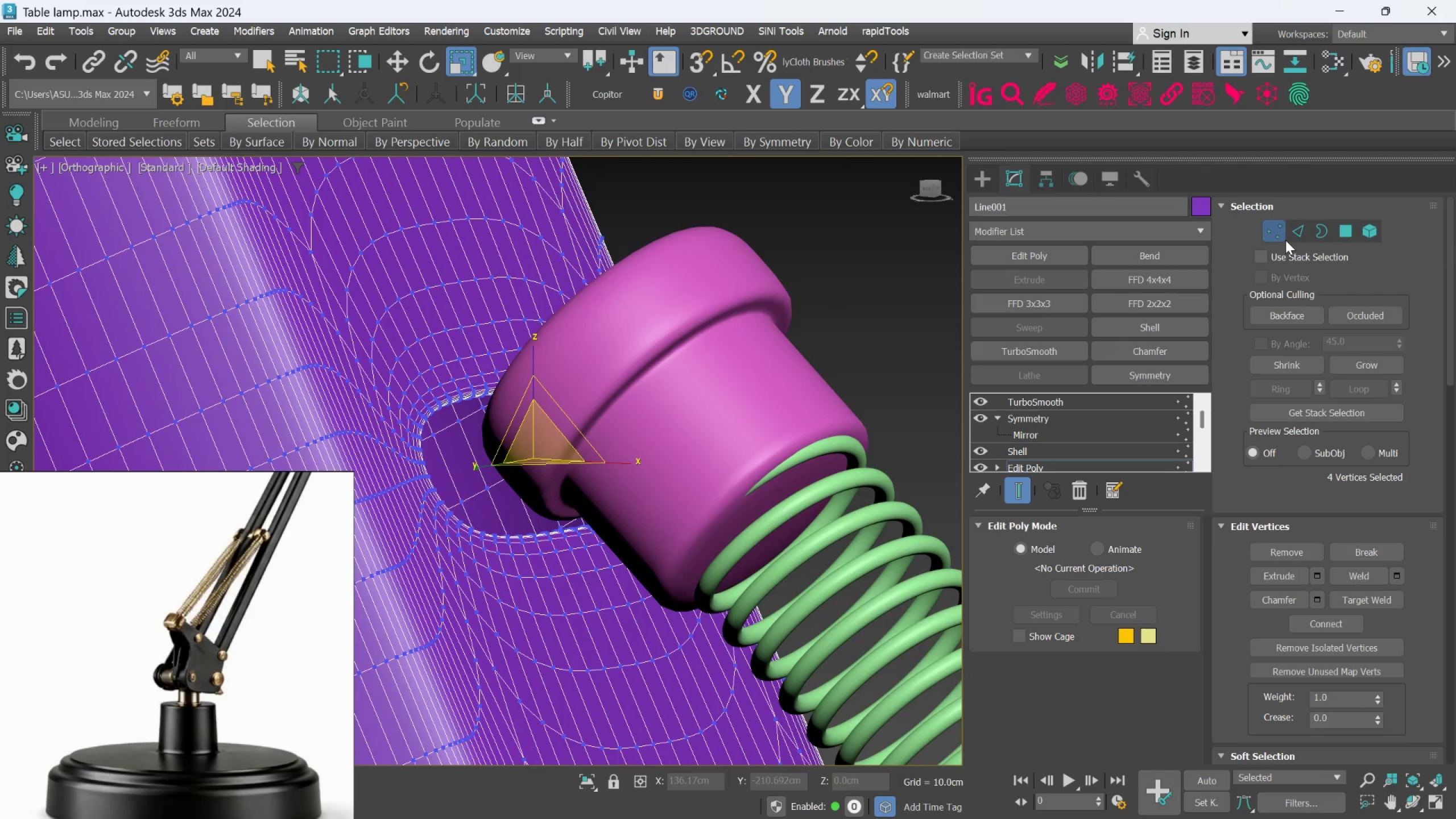 
left_click([1277, 234])
 